 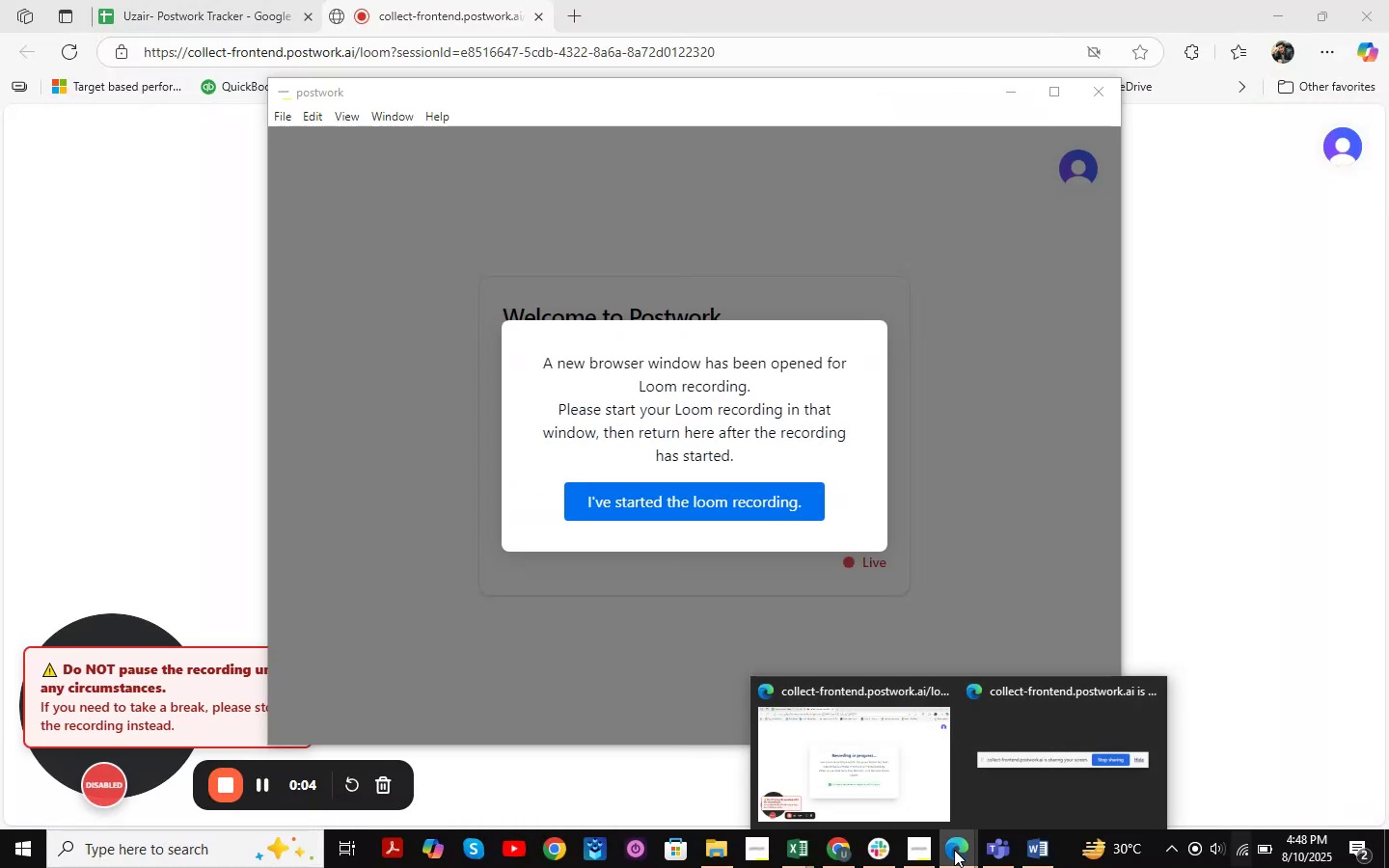 
left_click([764, 499])
 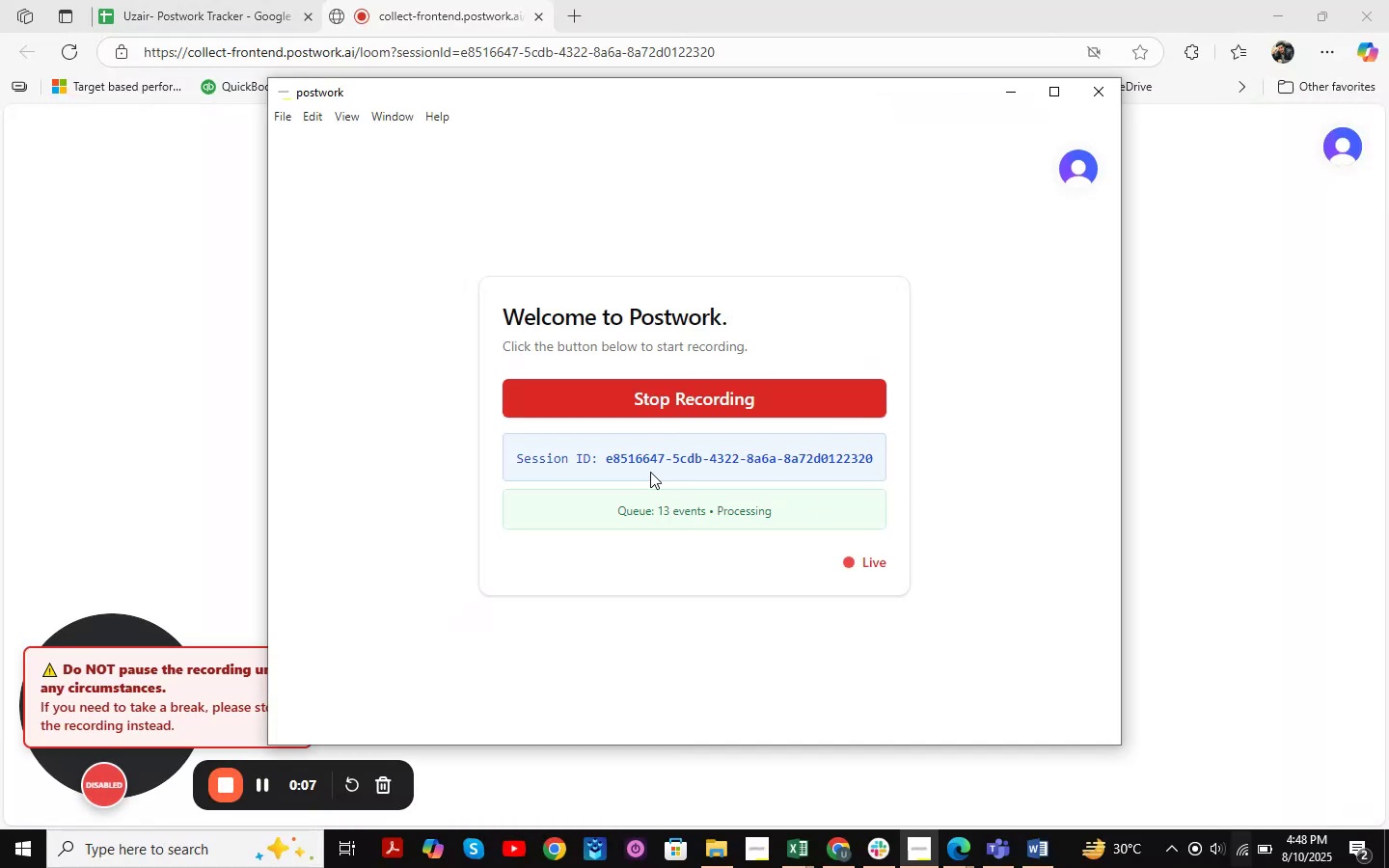 
left_click_drag(start_coordinate=[606, 458], to_coordinate=[930, 460])
 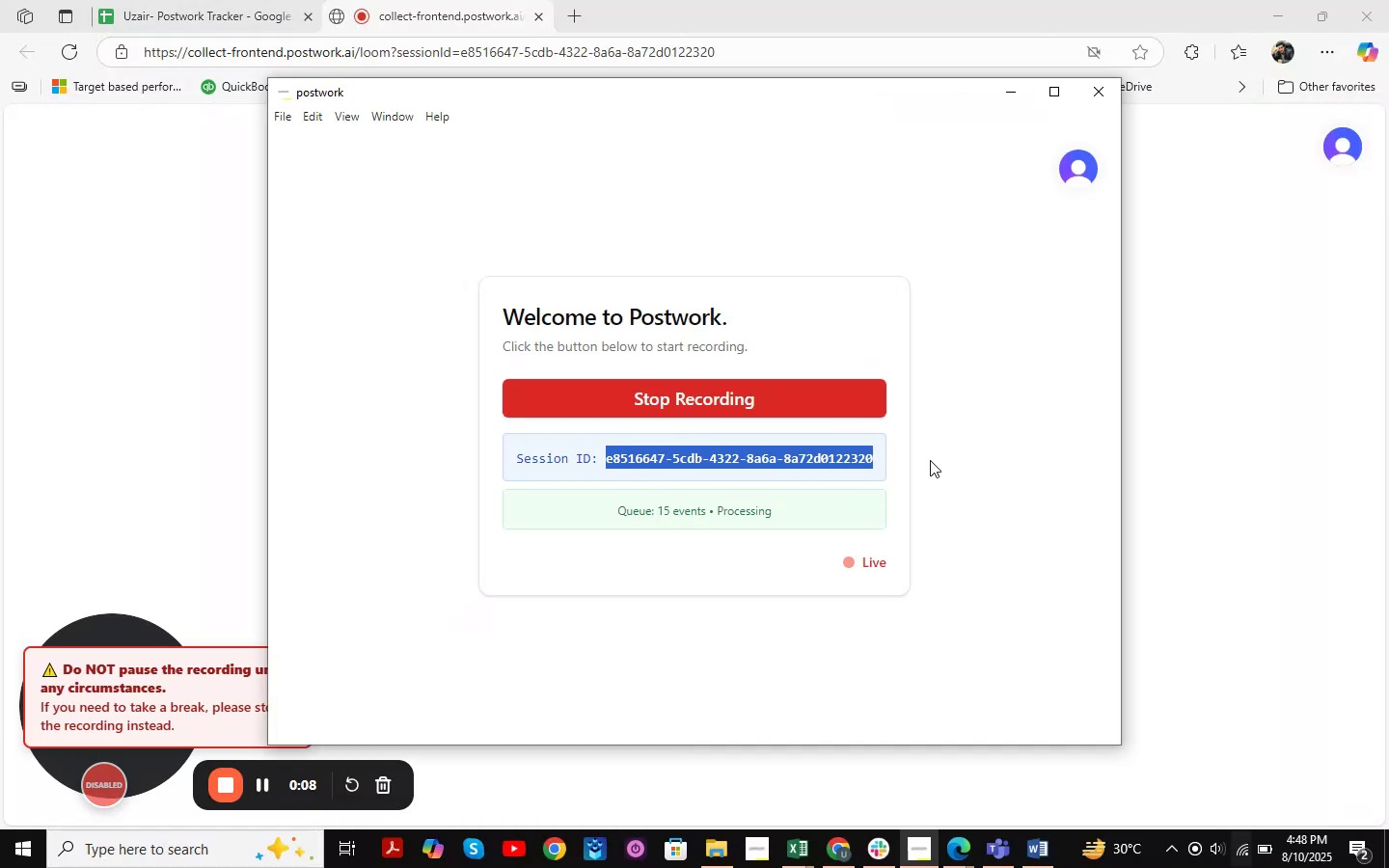 
key(Control+C)
 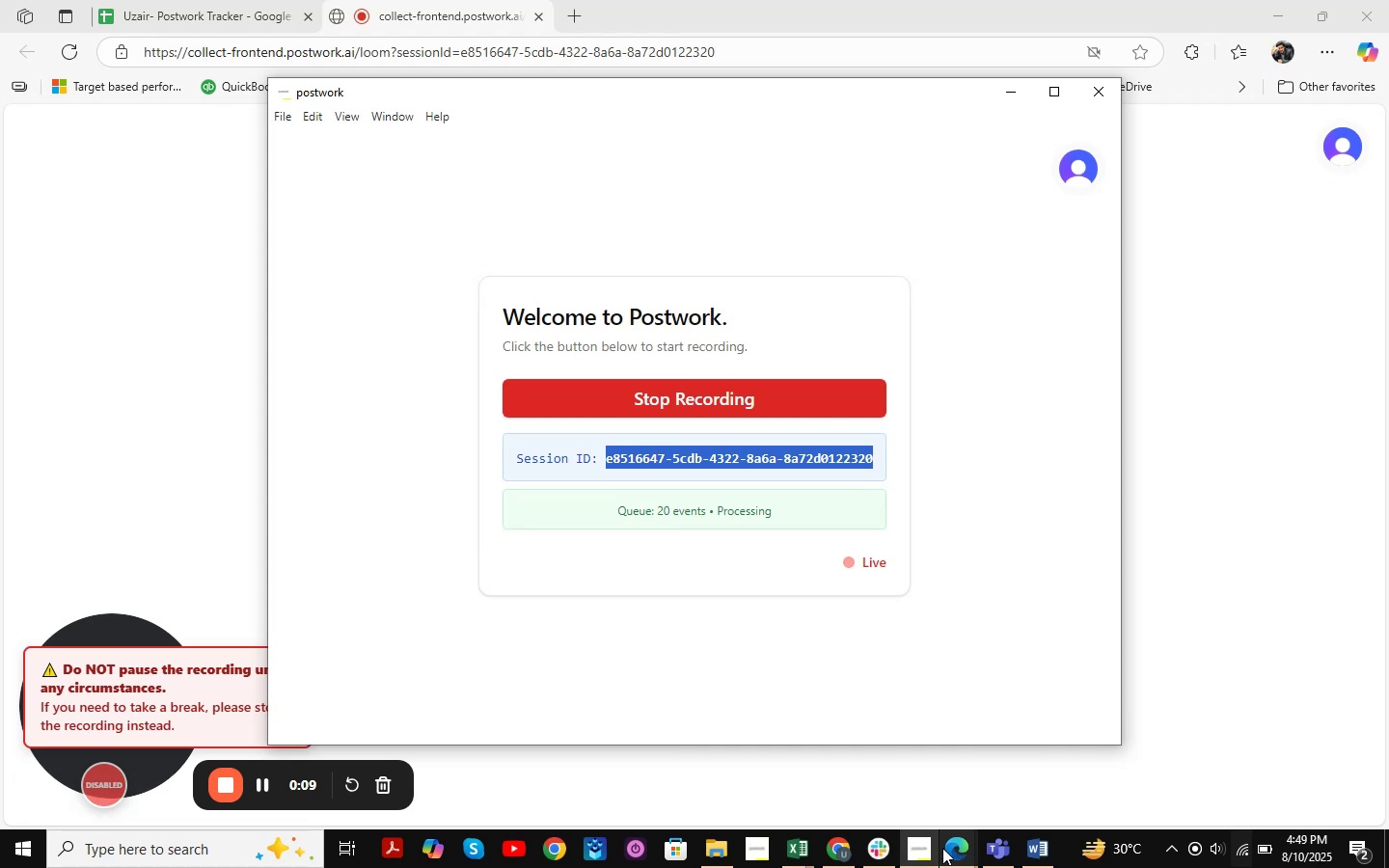 
left_click([805, 845])
 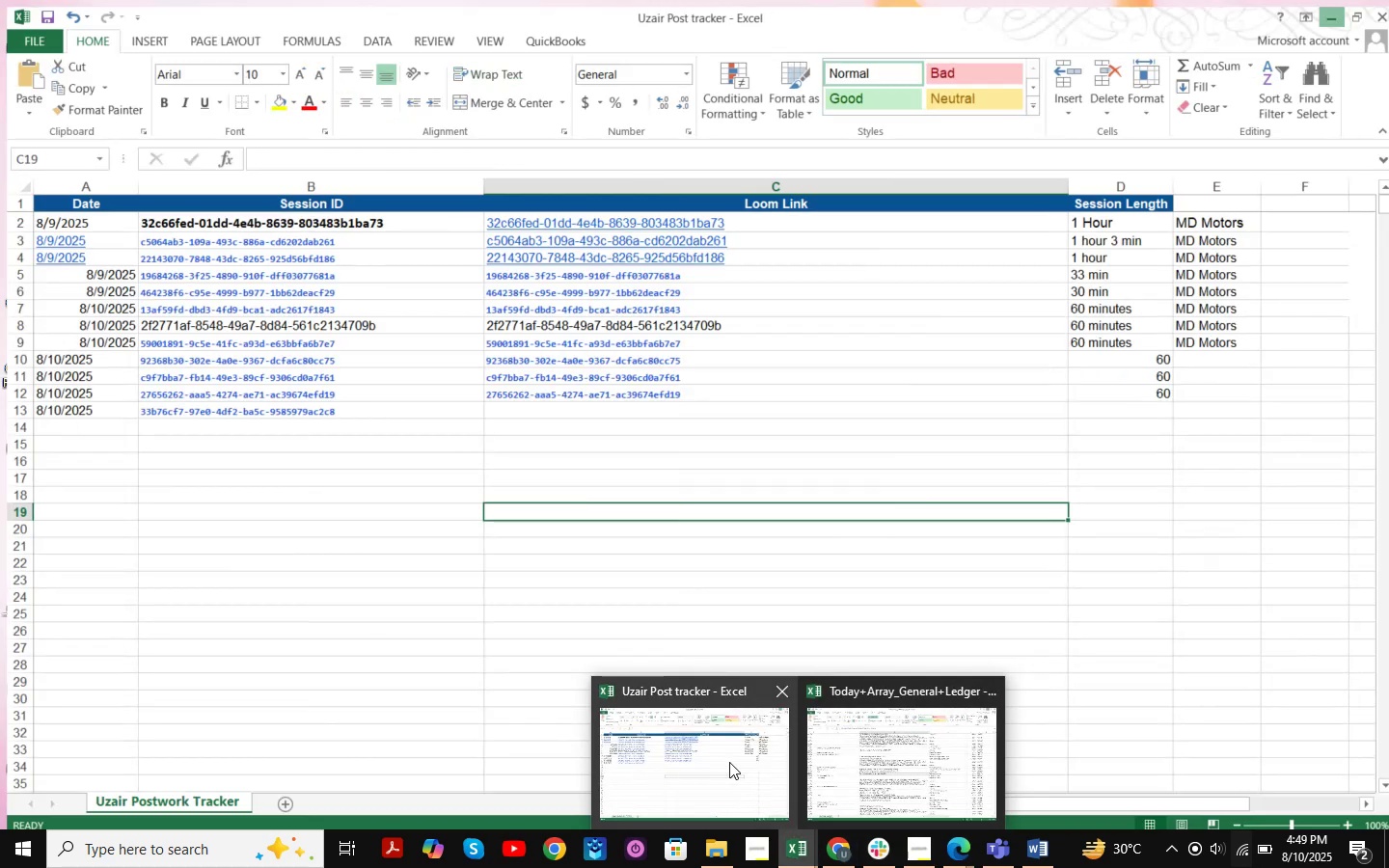 
left_click([729, 762])
 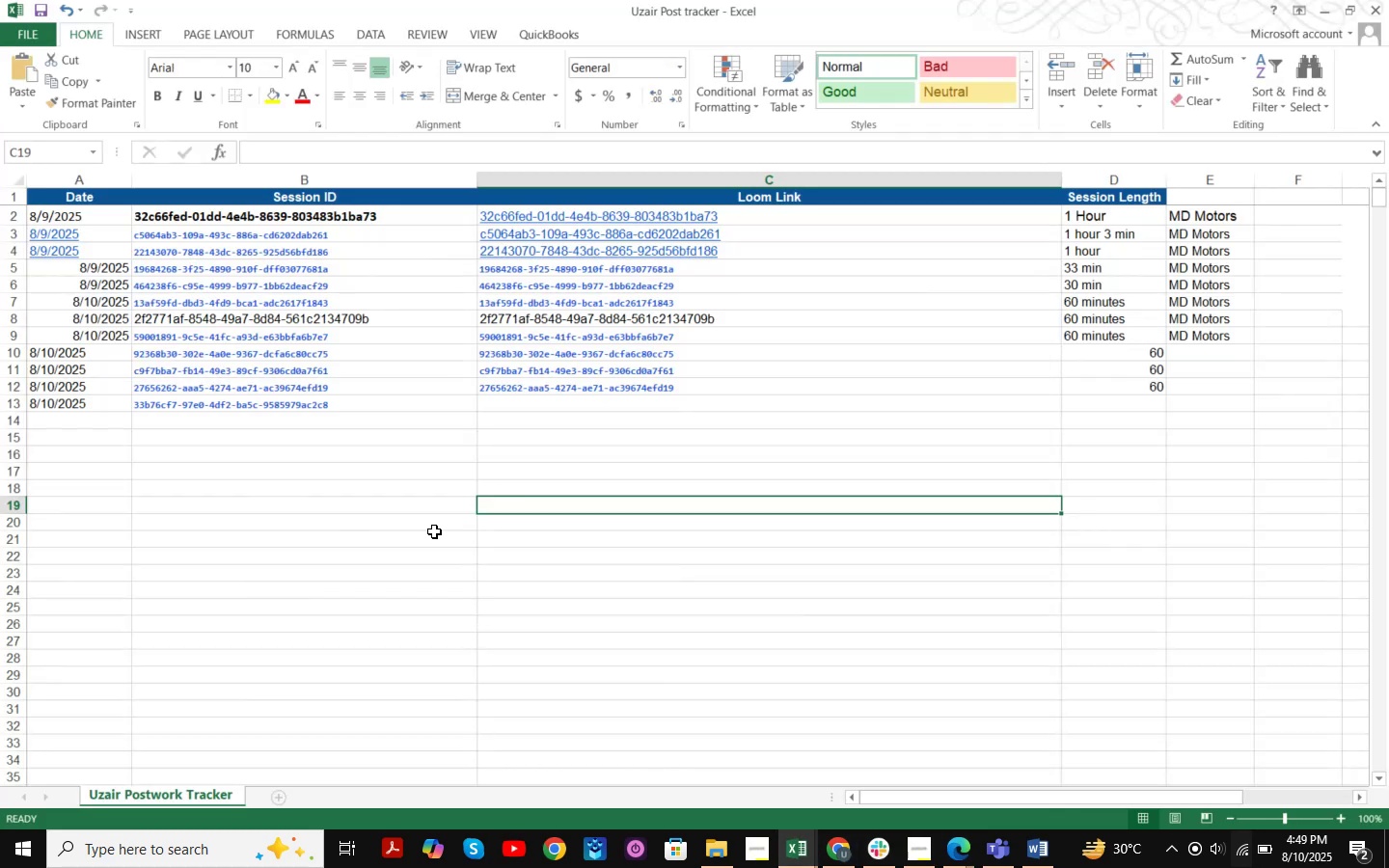 
left_click([204, 421])
 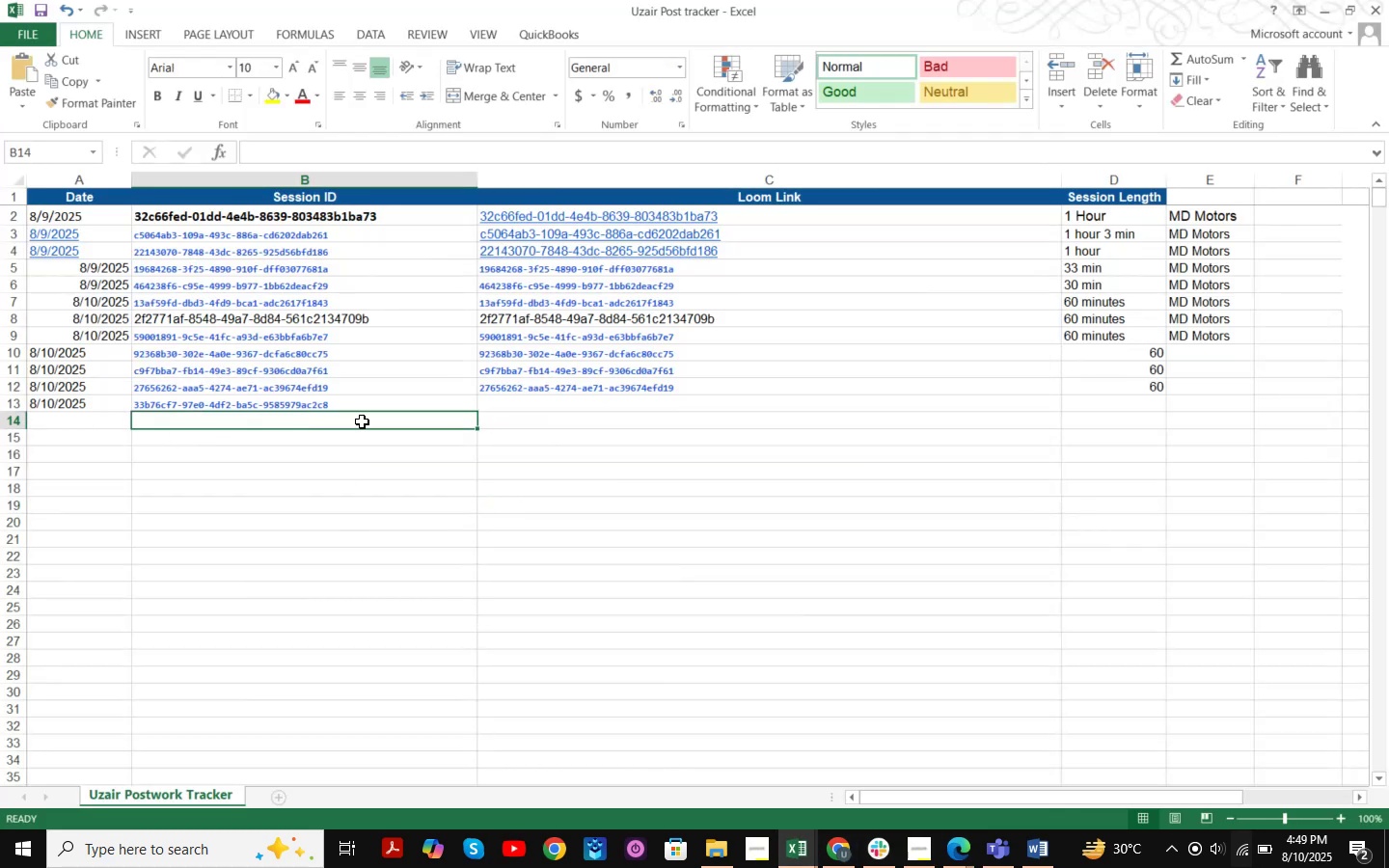 
key(Control+ControlLeft)
 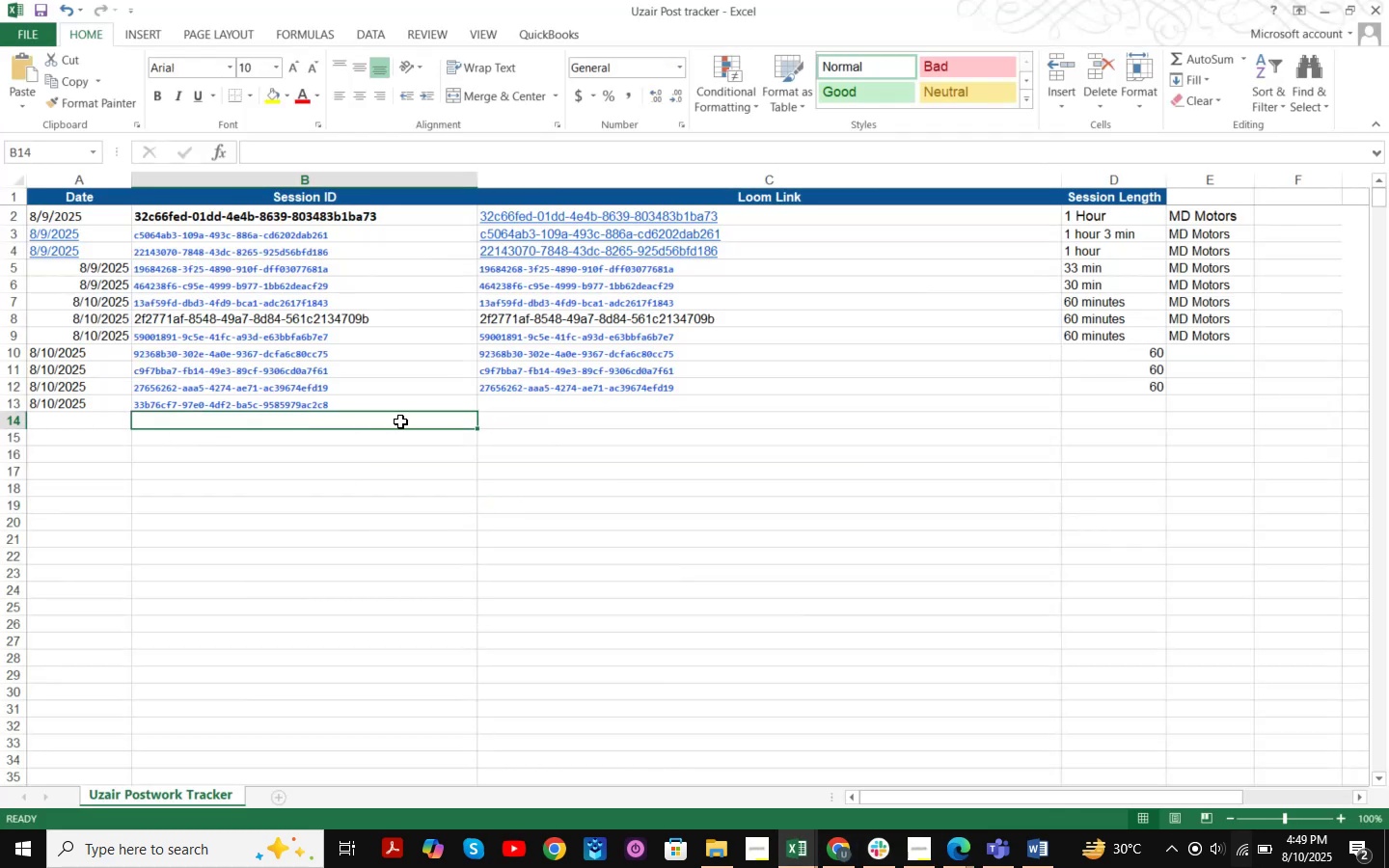 
key(Control+V)
 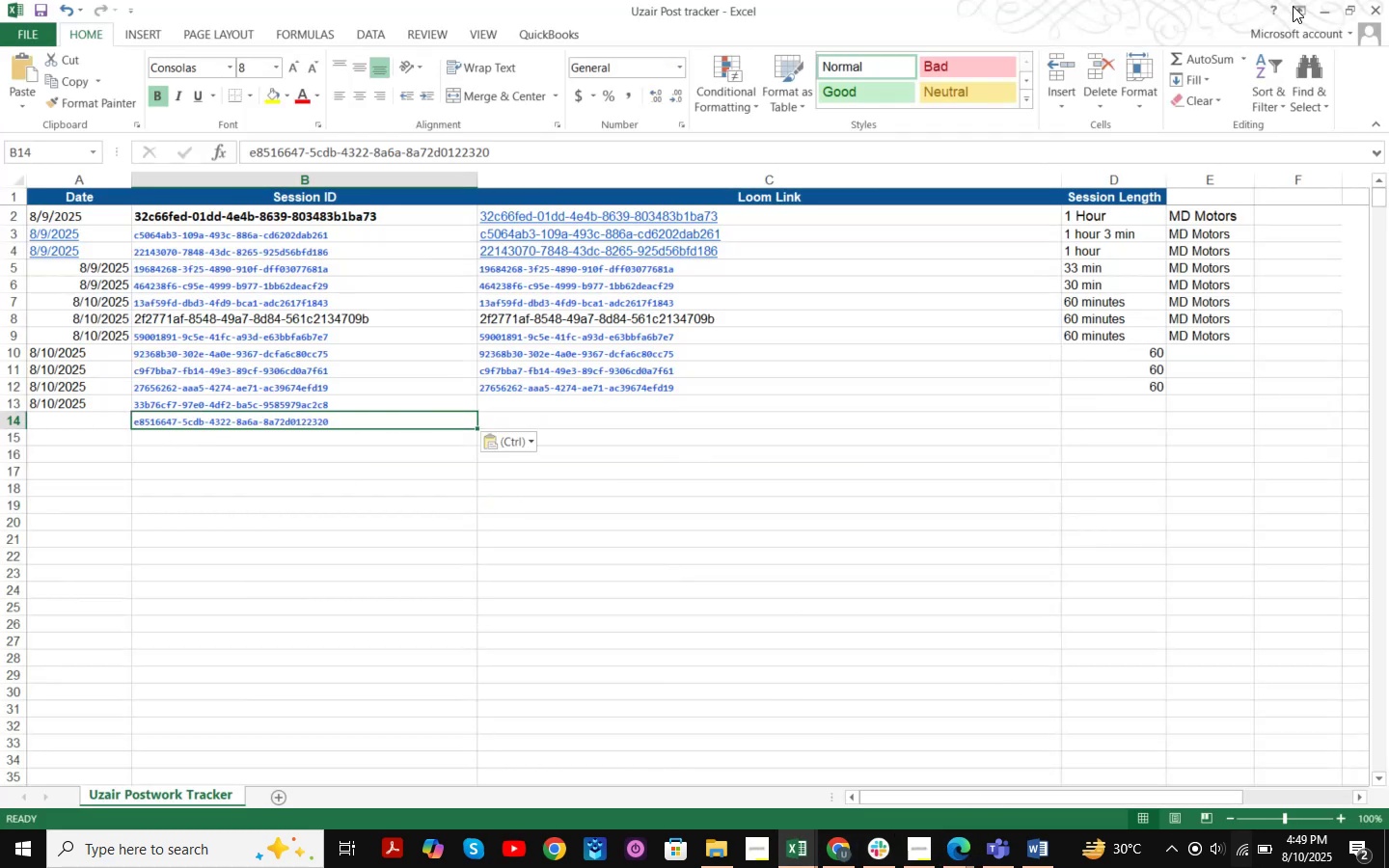 
left_click([1321, 14])
 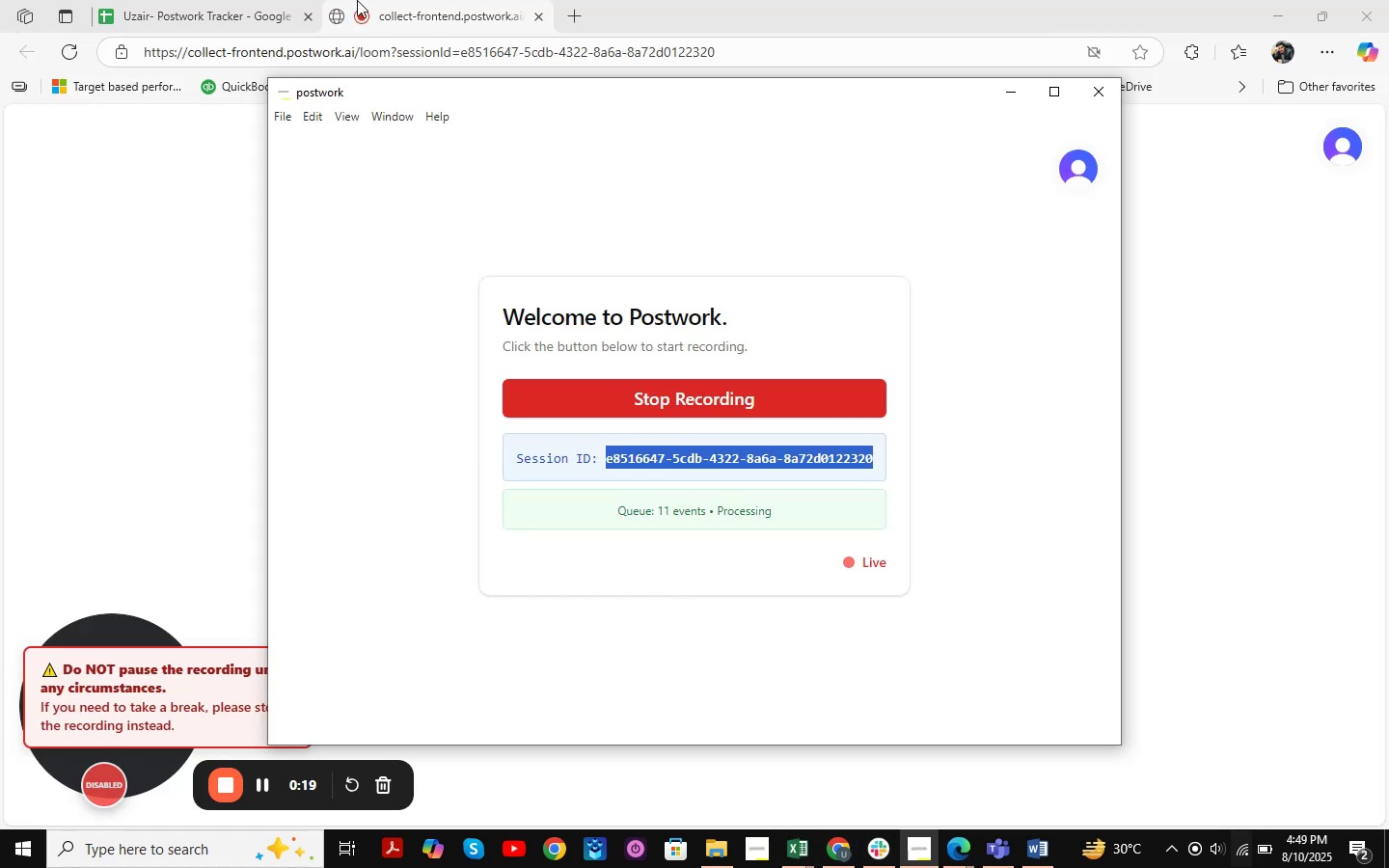 
left_click([263, 0])
 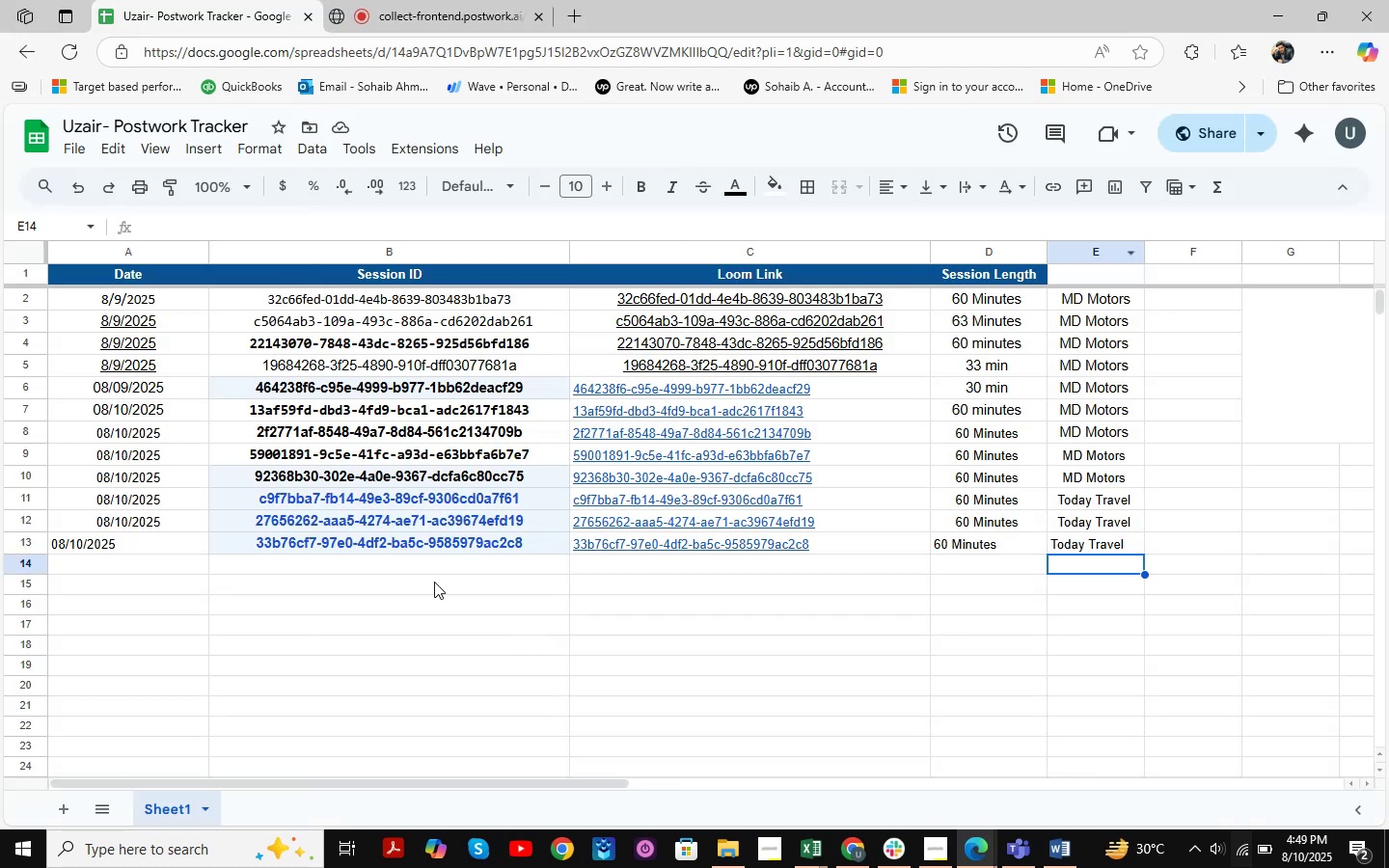 
left_click([325, 559])
 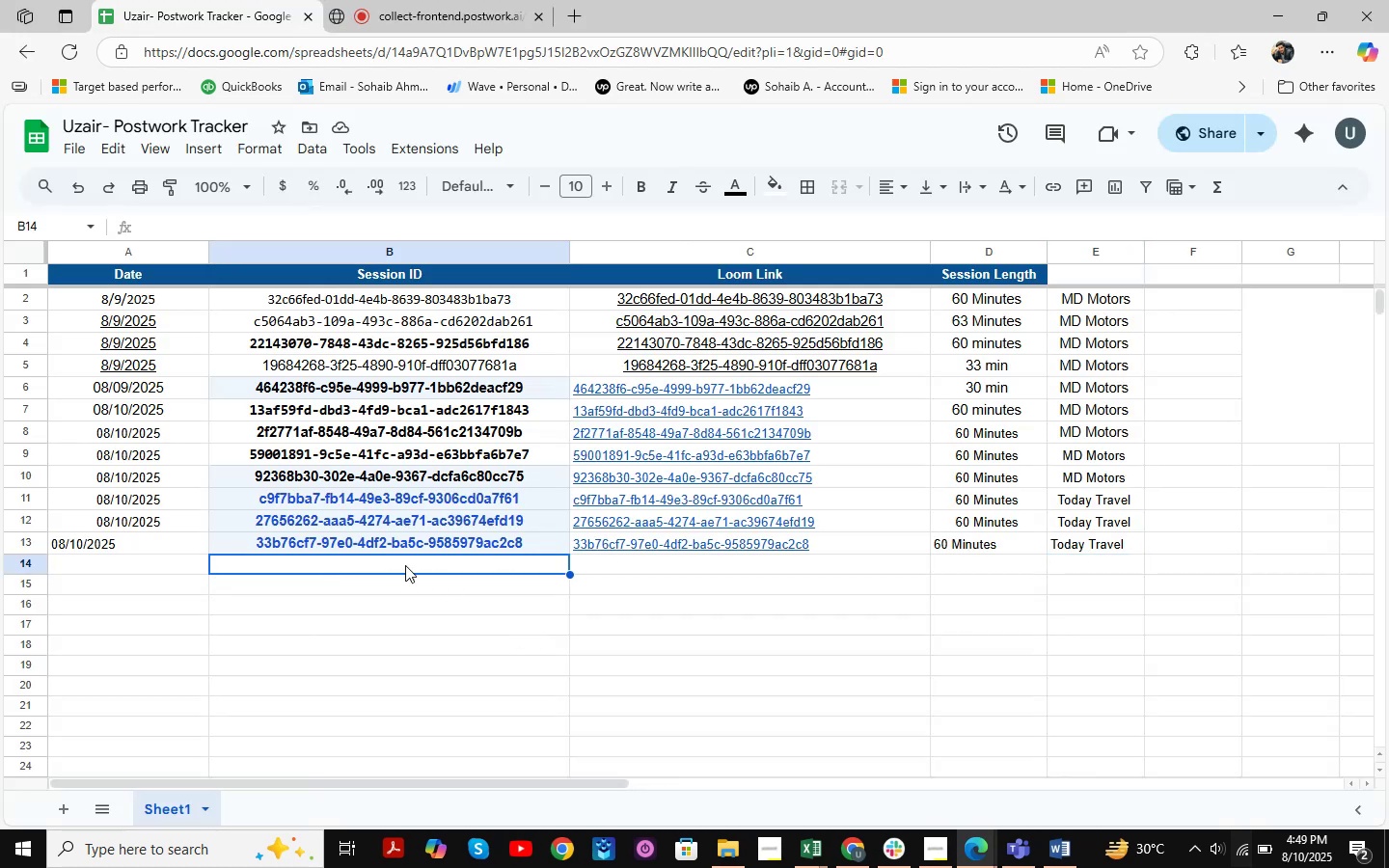 
key(Control+ControlLeft)
 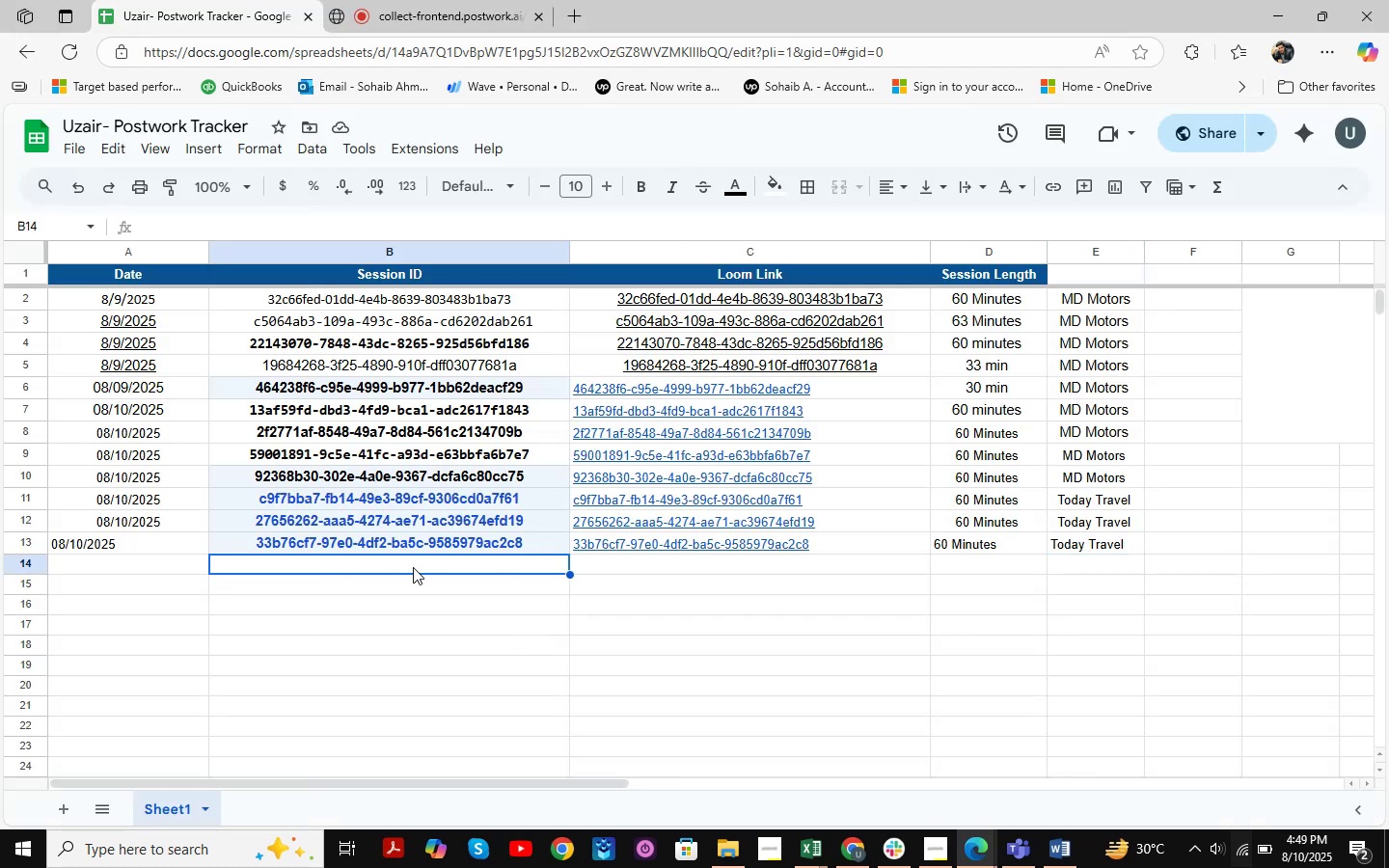 
key(Control+V)
 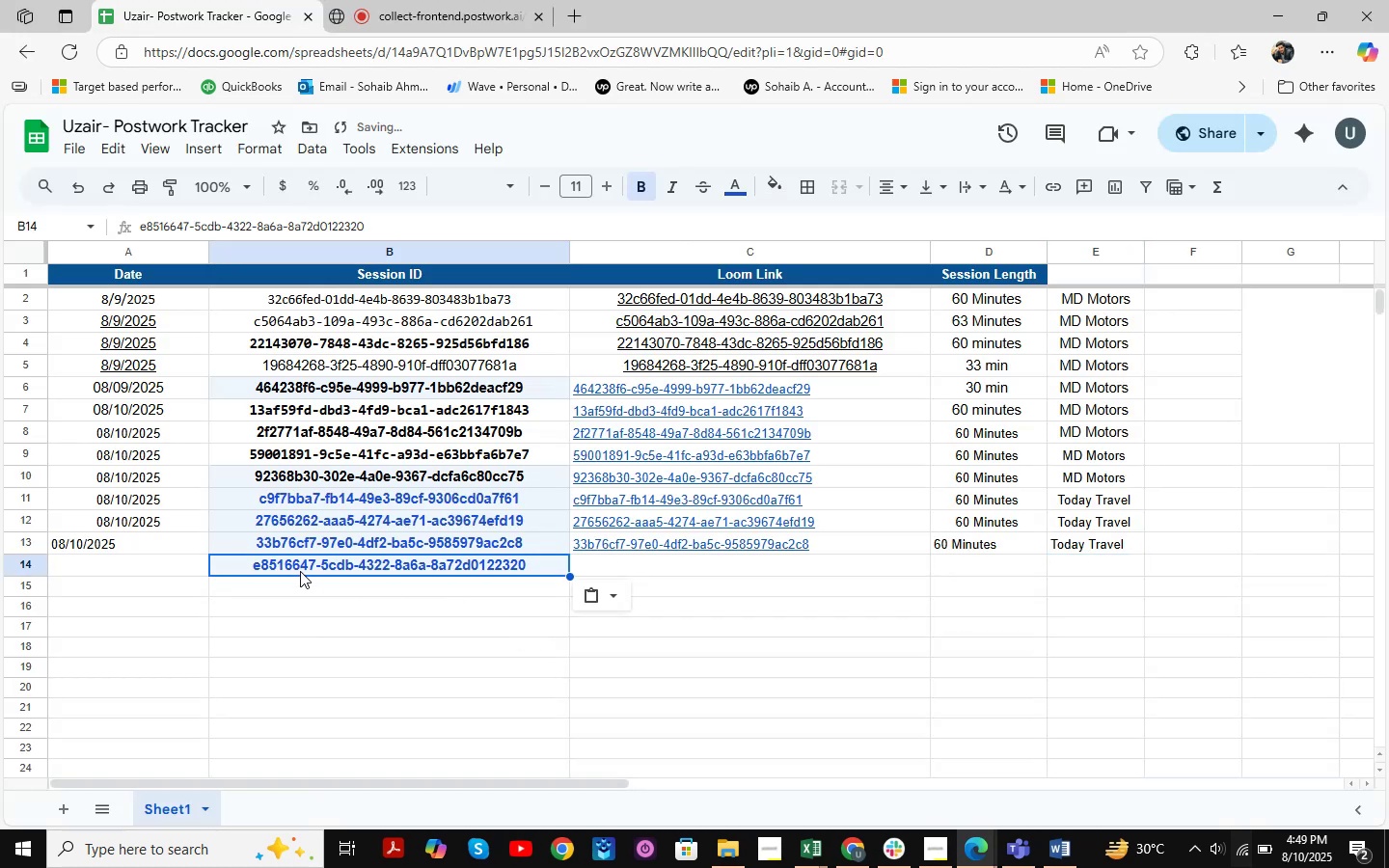 
left_click([123, 548])
 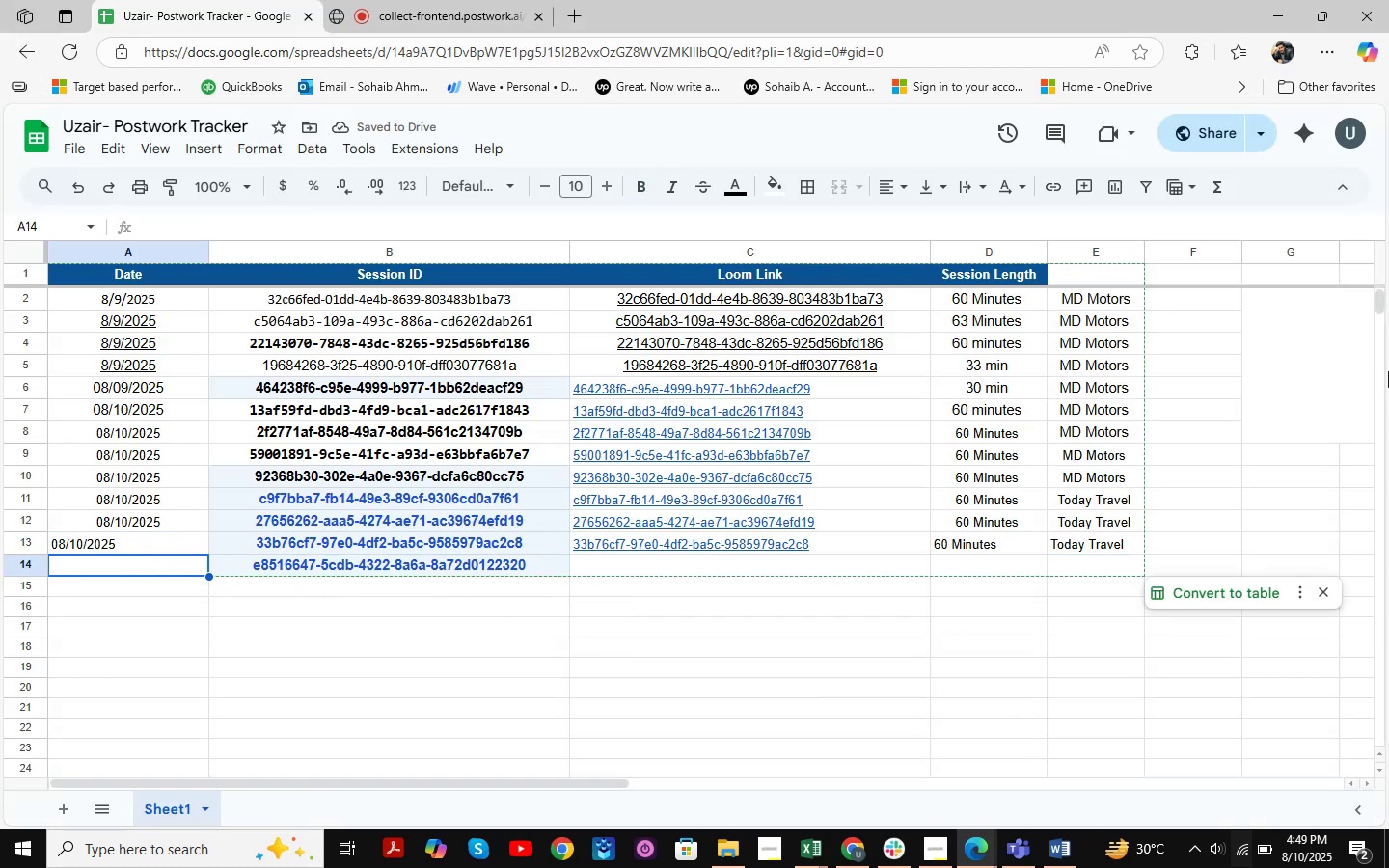 
key(Numpad0)
 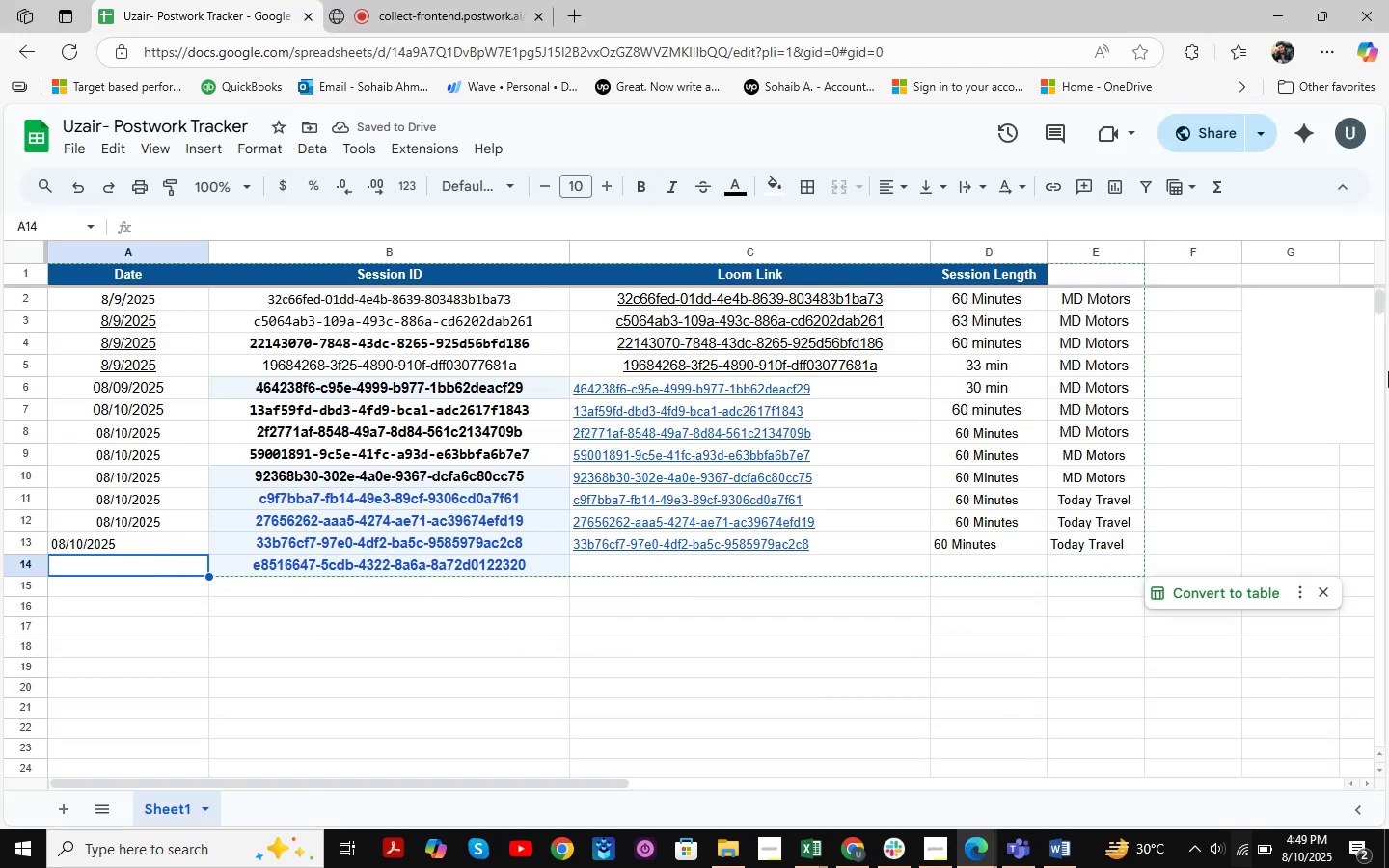 
key(Numpad8)
 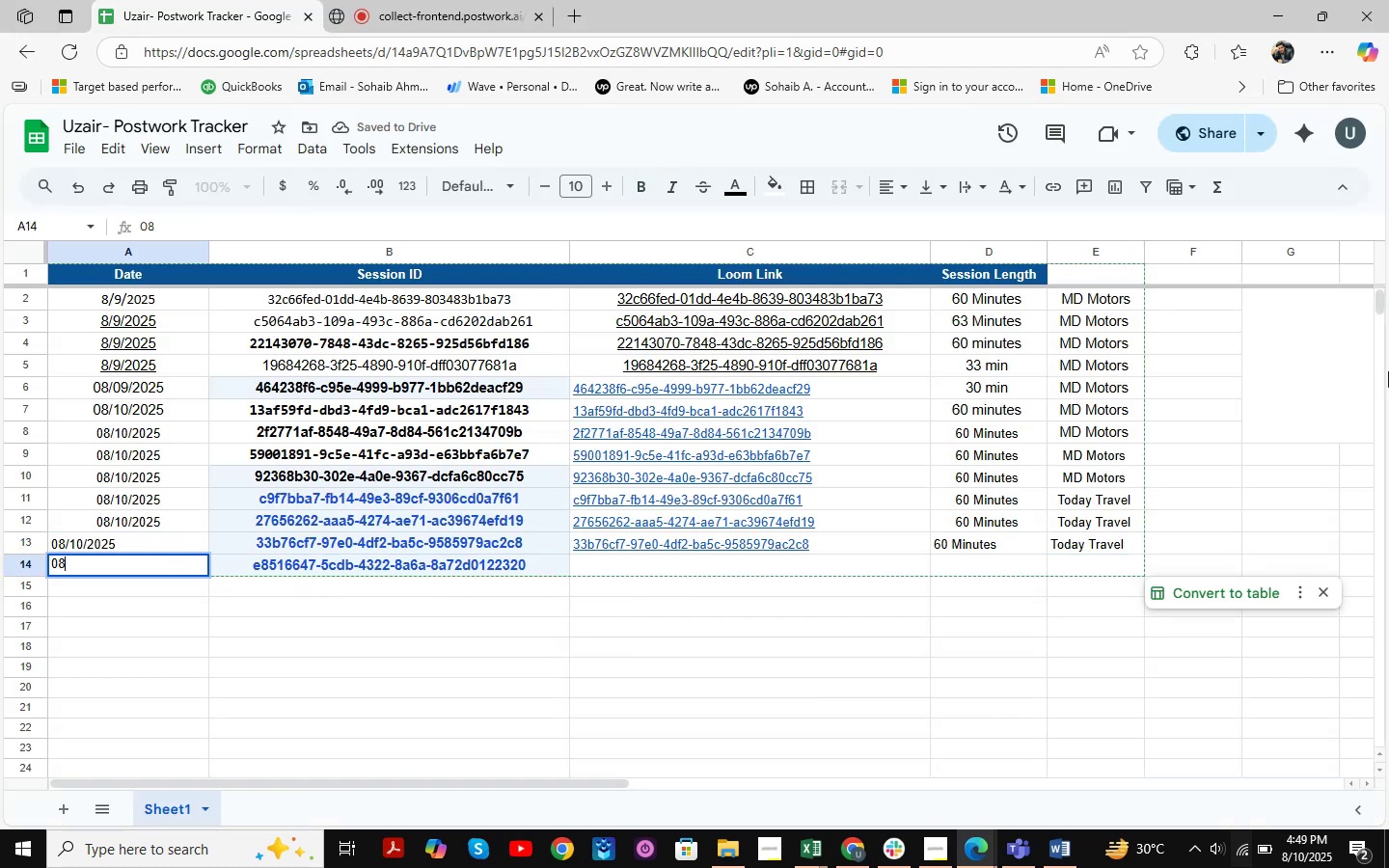 
key(NumpadDivide)
 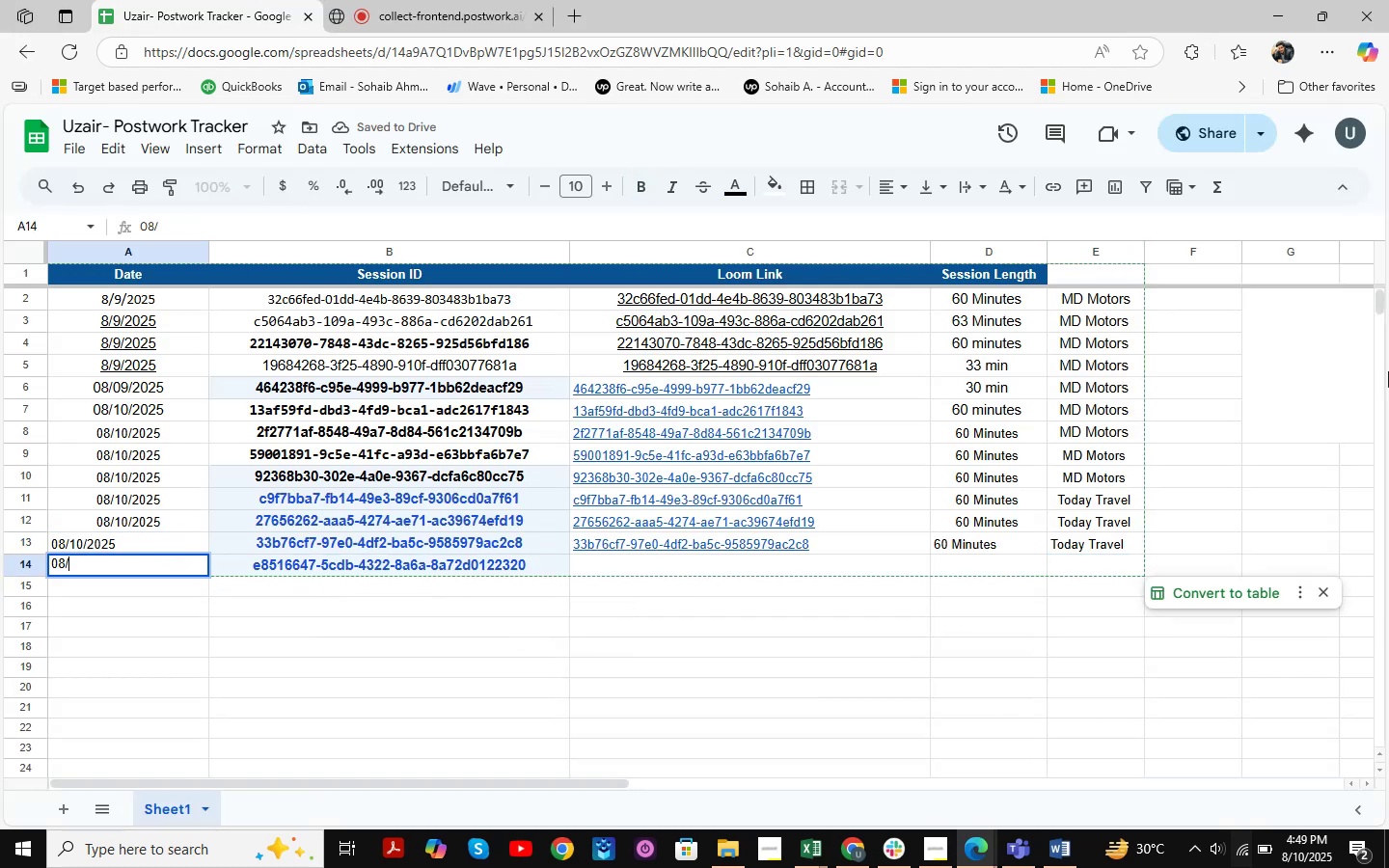 
key(Numpad1)
 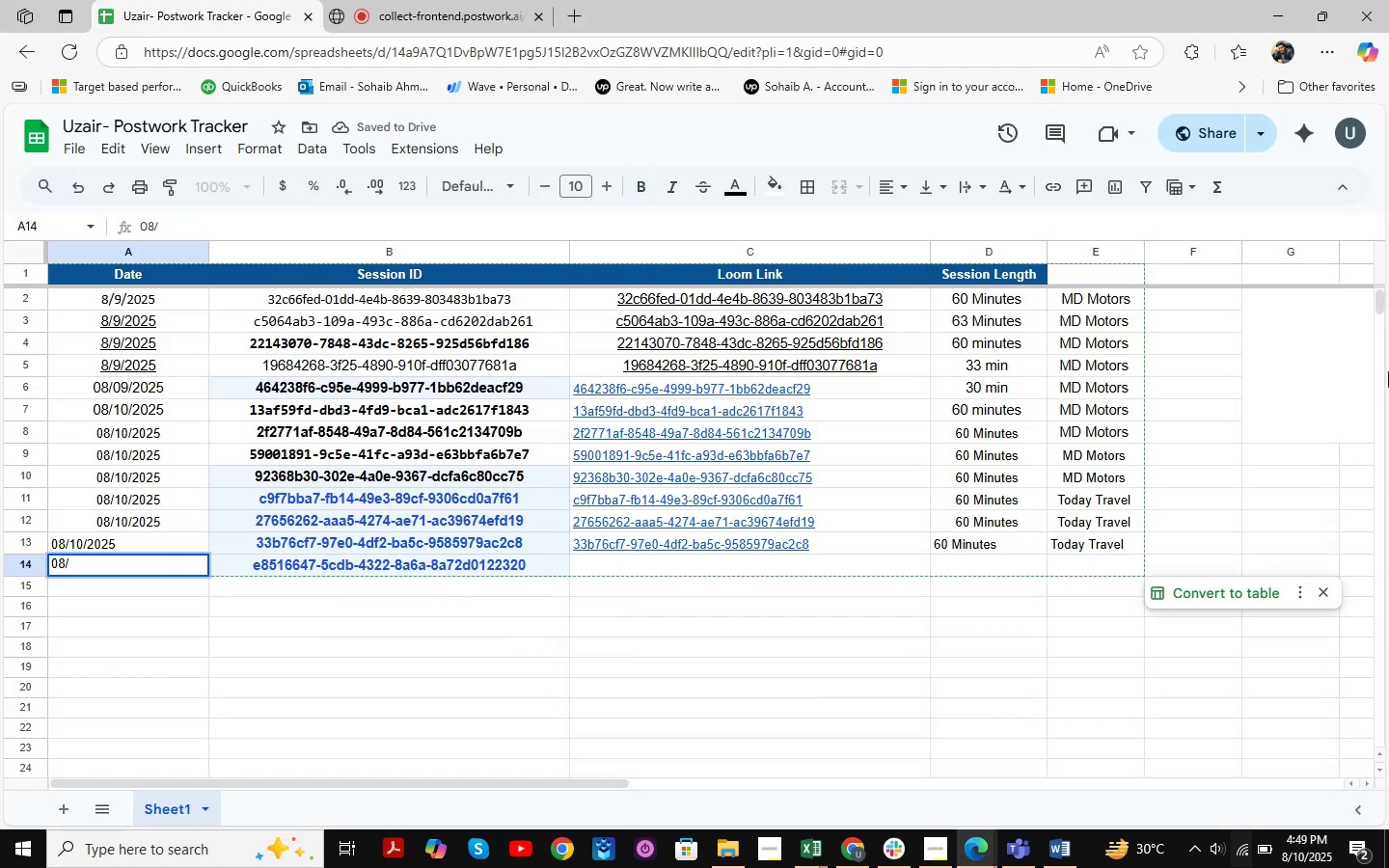 
key(Numpad0)
 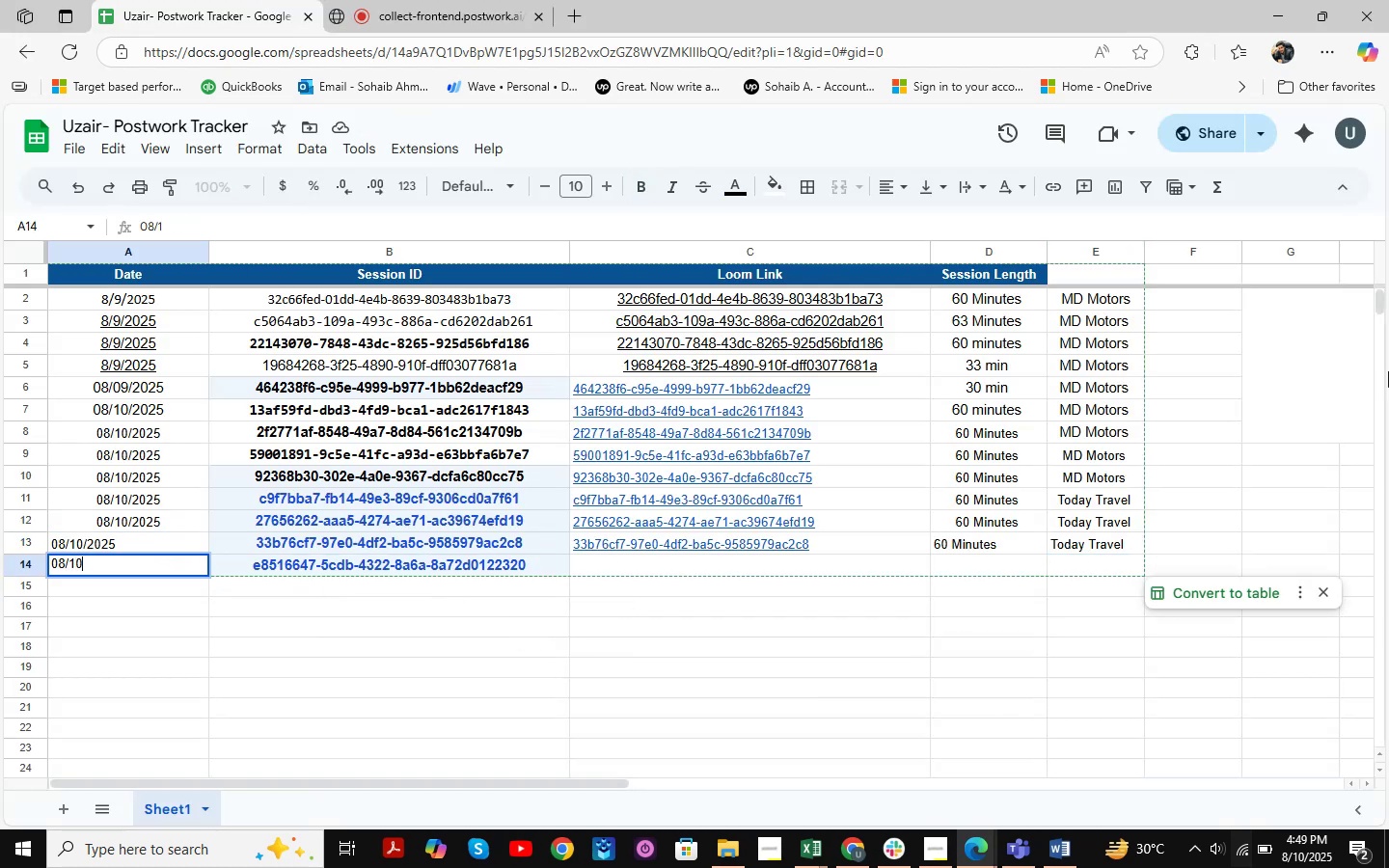 
key(NumpadDivide)
 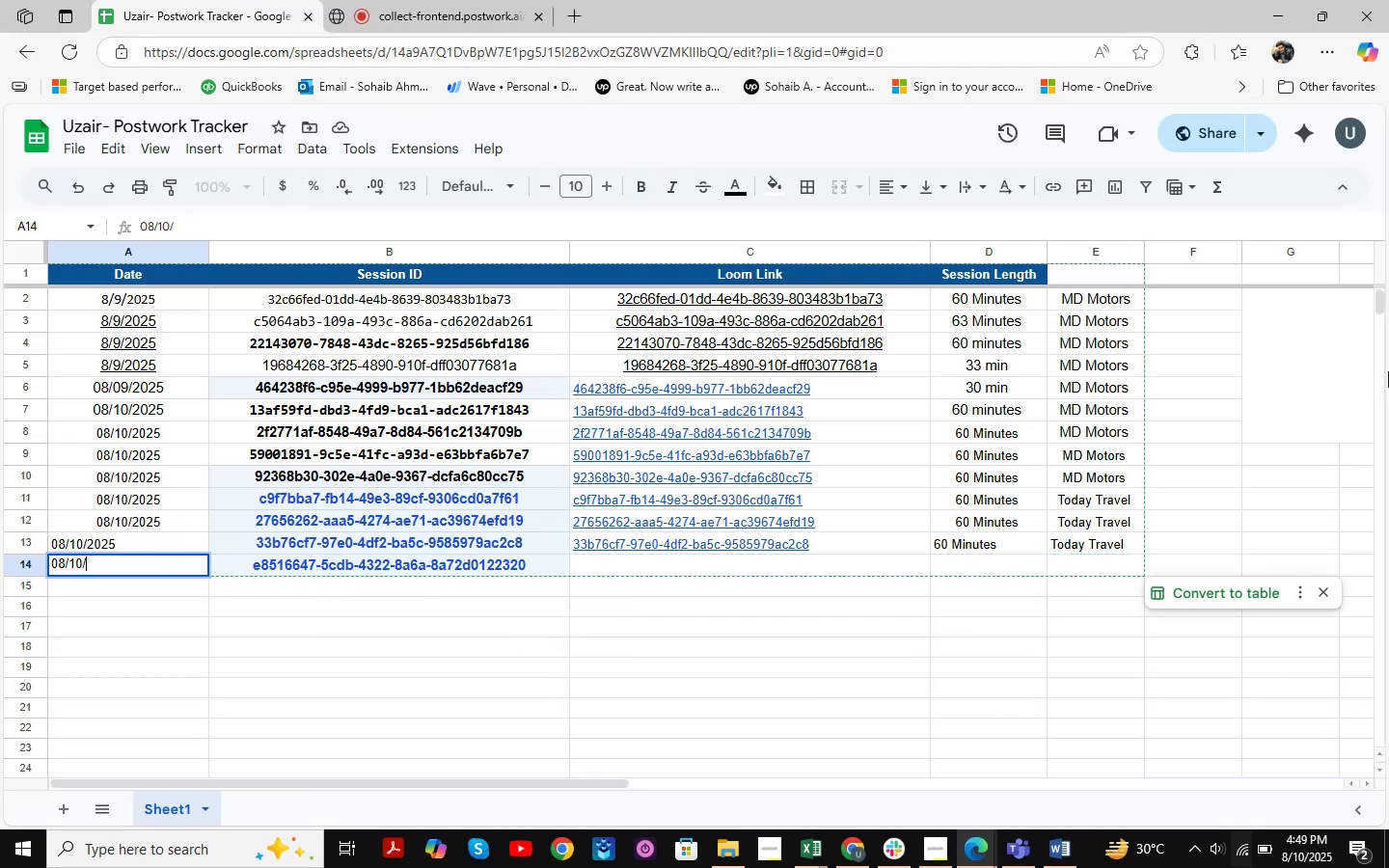 
key(Numpad2)
 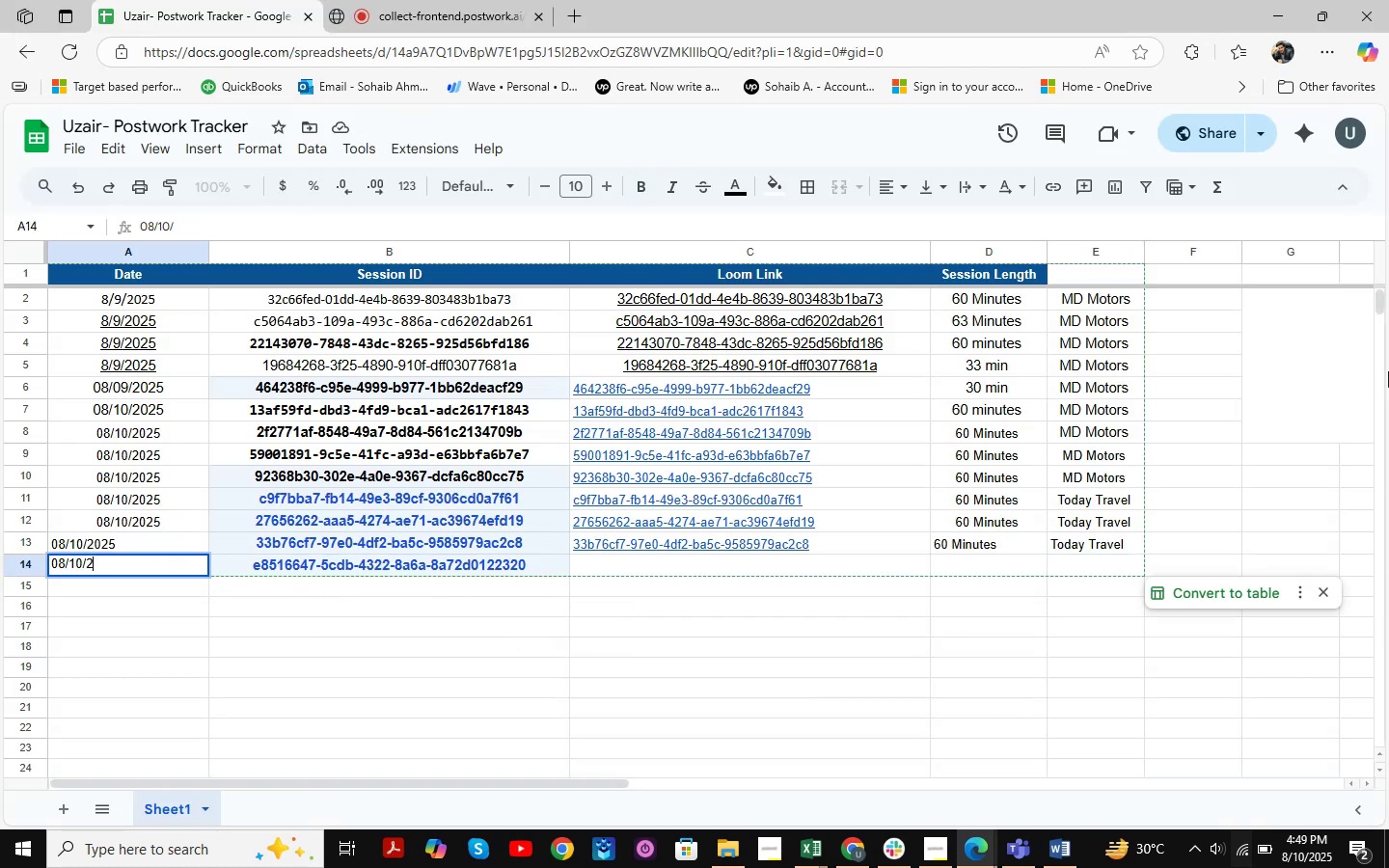 
key(Numpad0)
 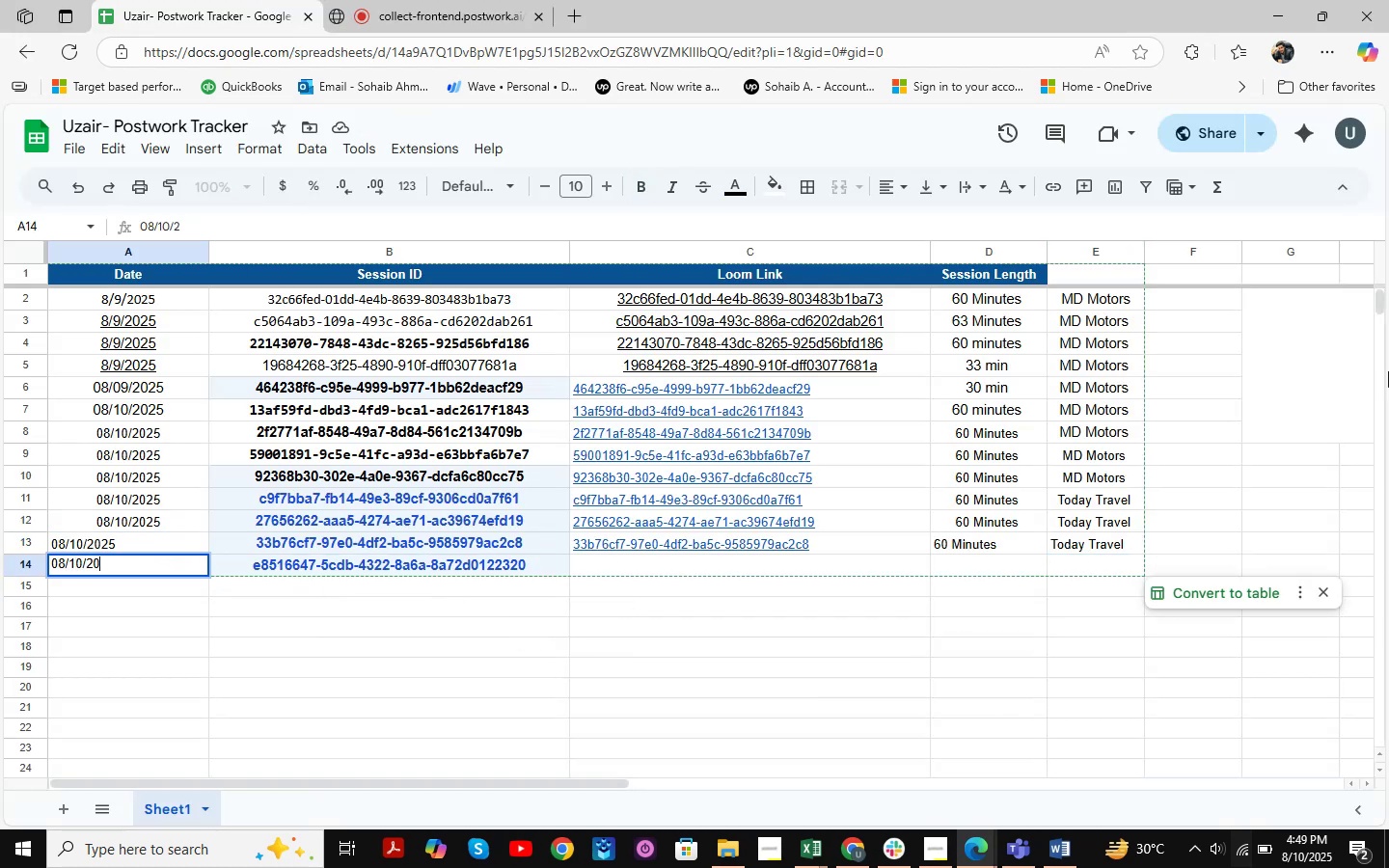 
key(Numpad2)
 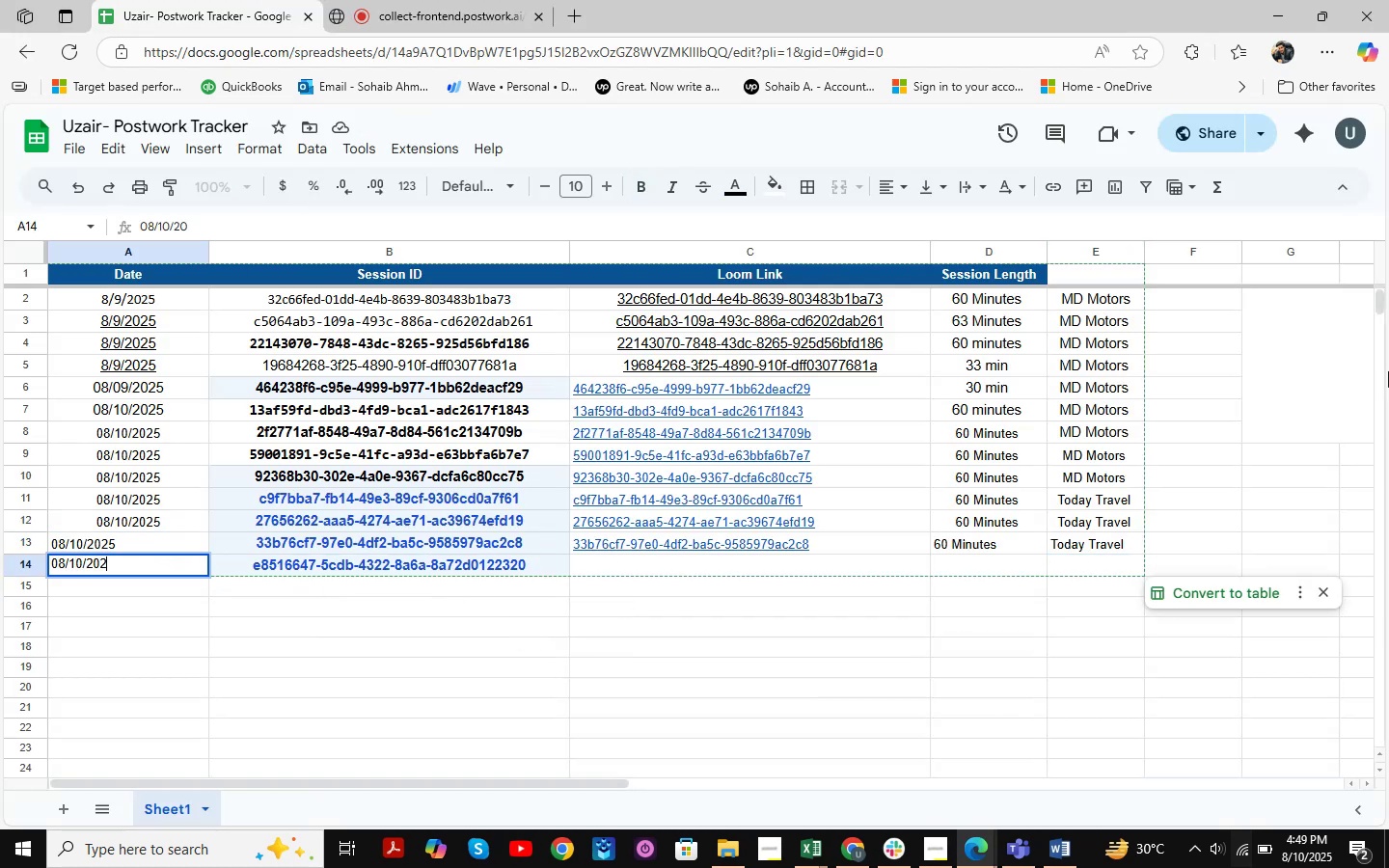 
key(Numpad5)
 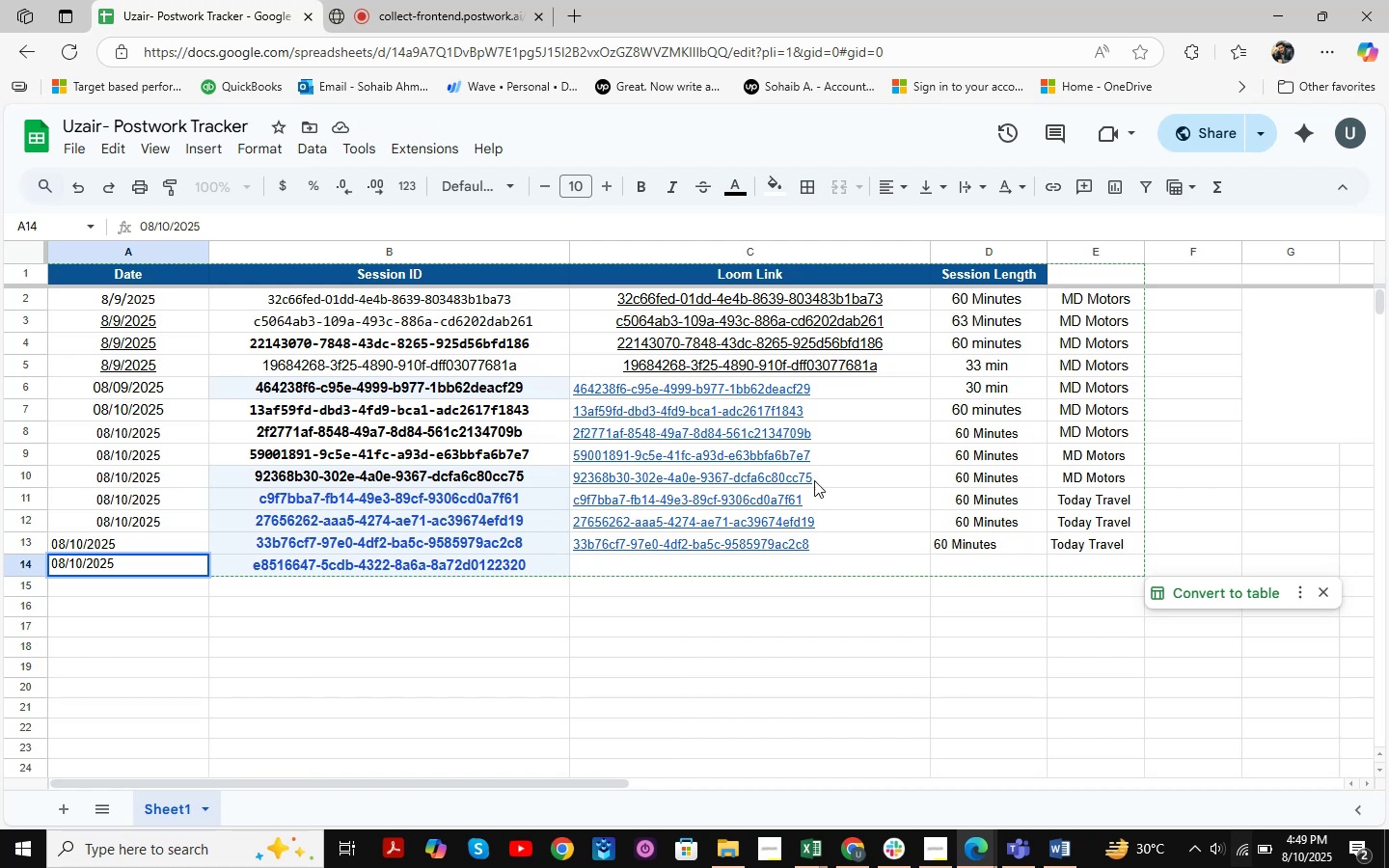 
left_click([496, 591])
 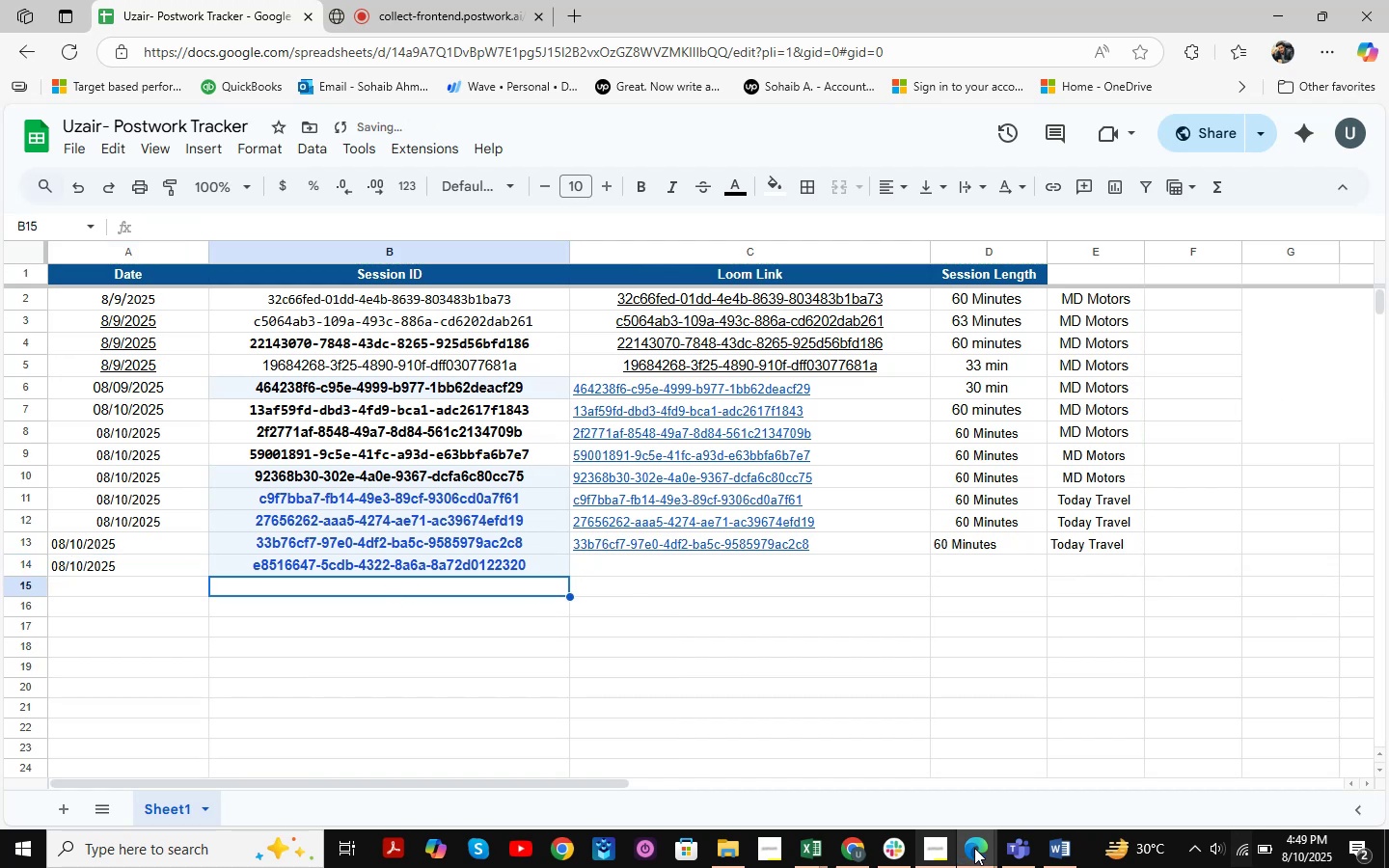 
left_click([815, 847])
 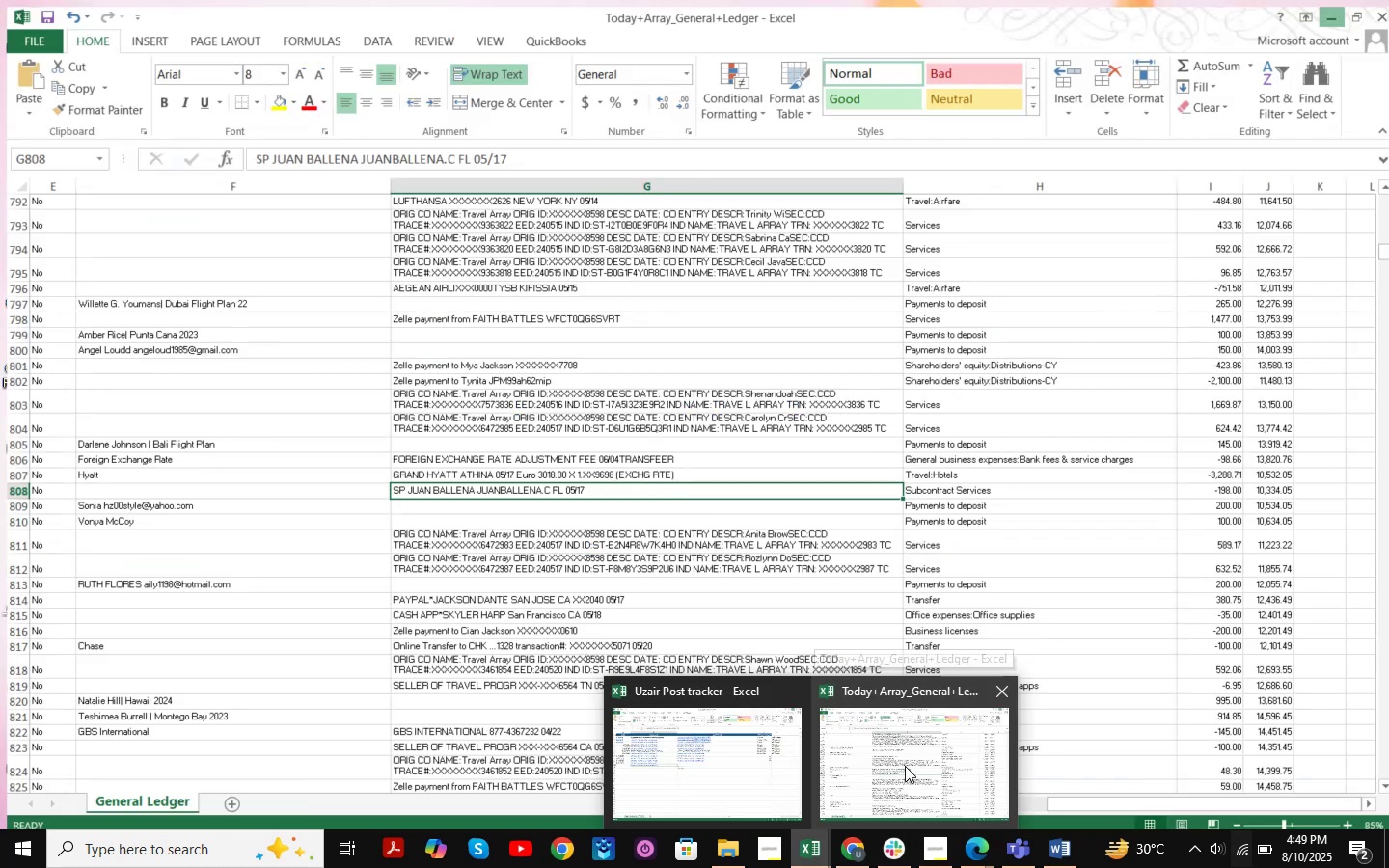 
left_click([672, 747])
 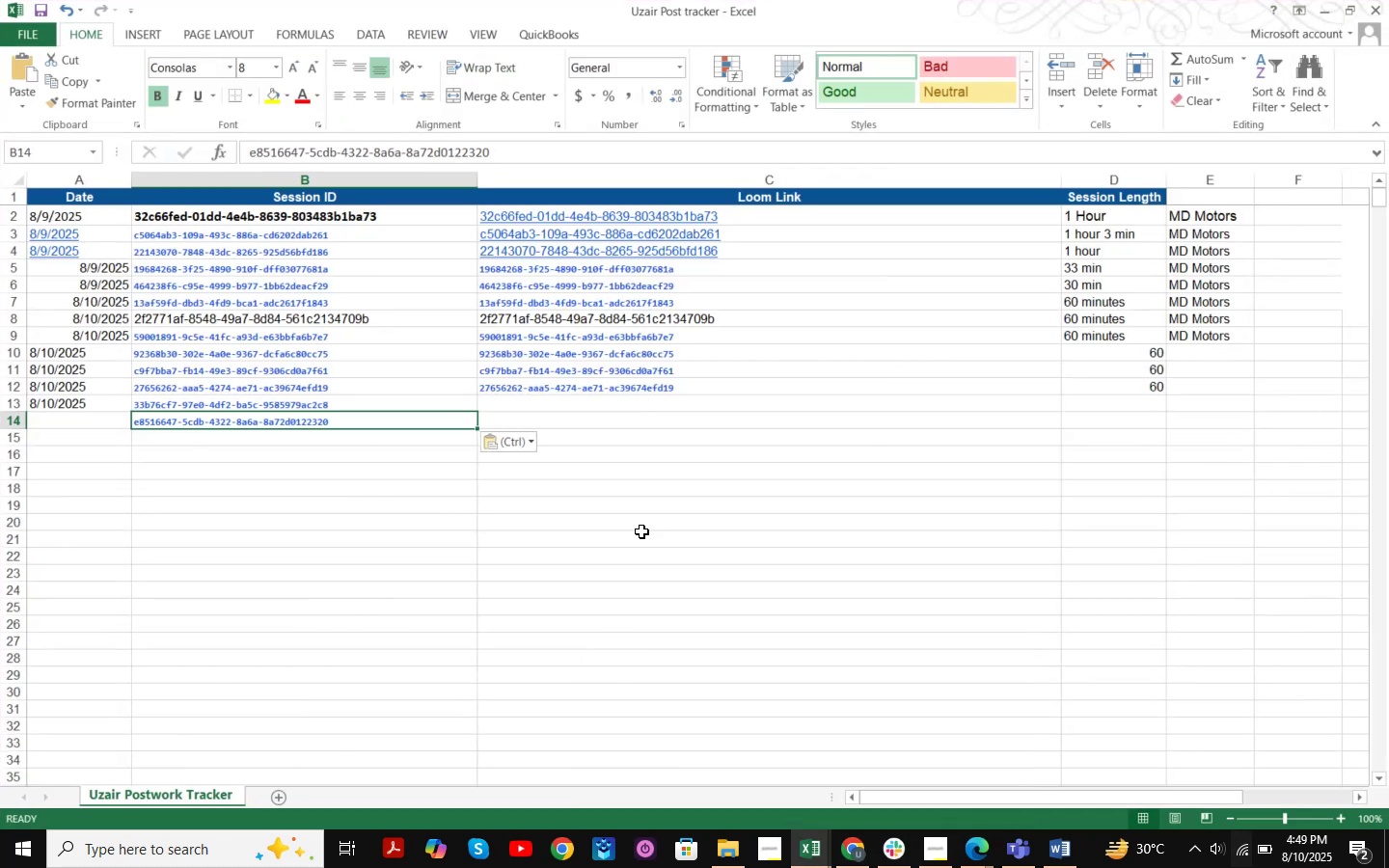 
left_click([641, 502])
 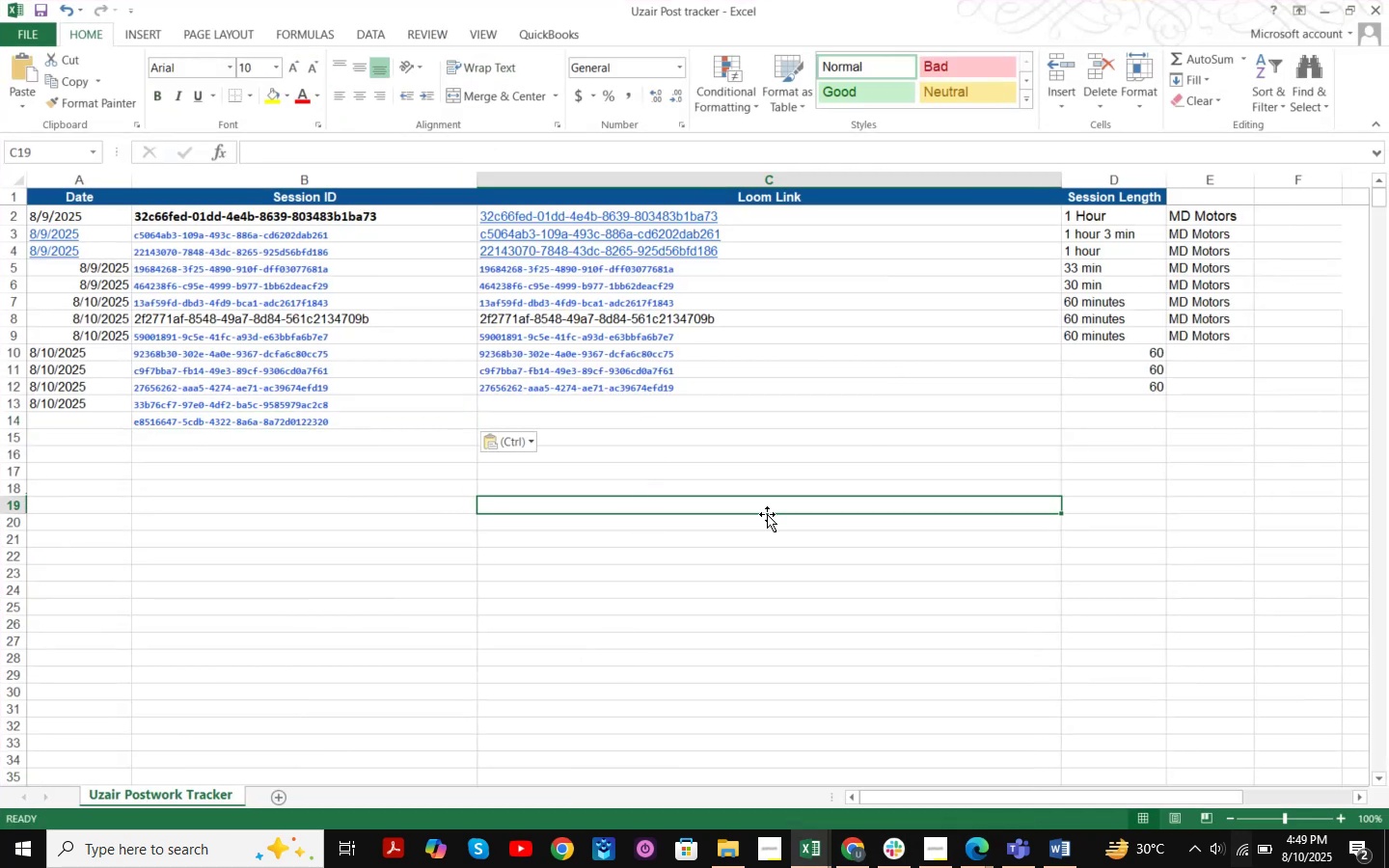 
key(Control+S)
 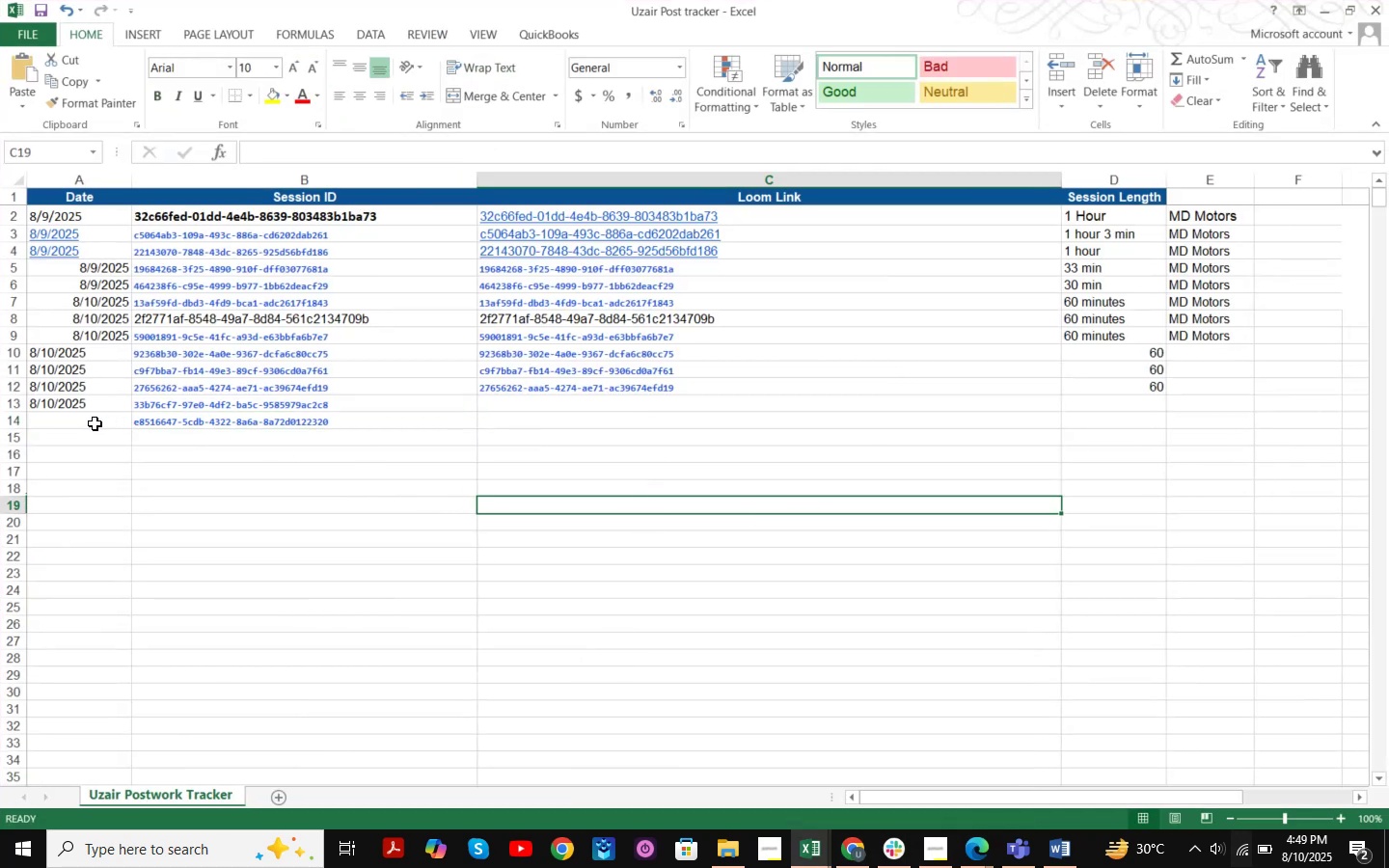 
left_click([95, 423])
 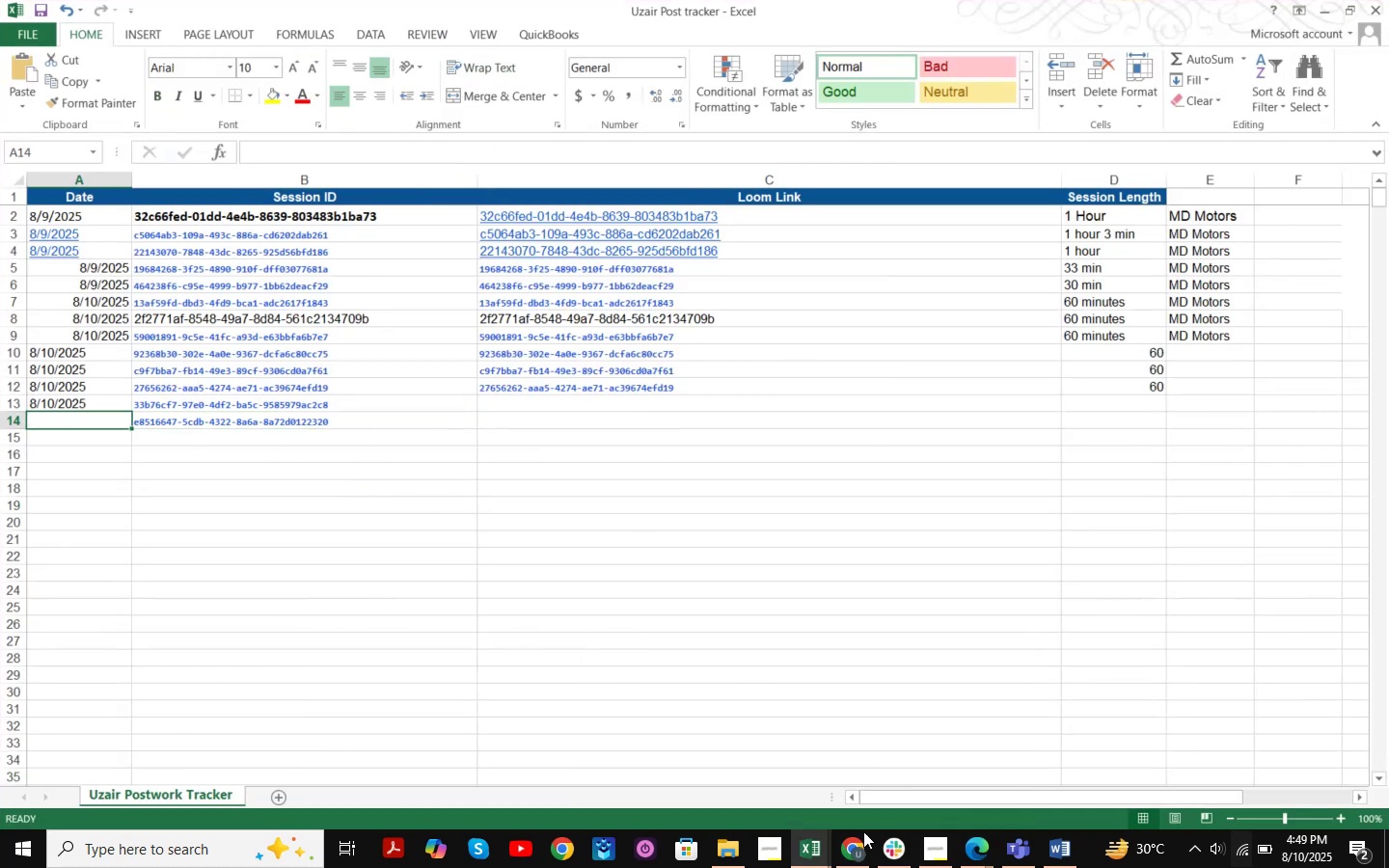 
left_click([805, 853])
 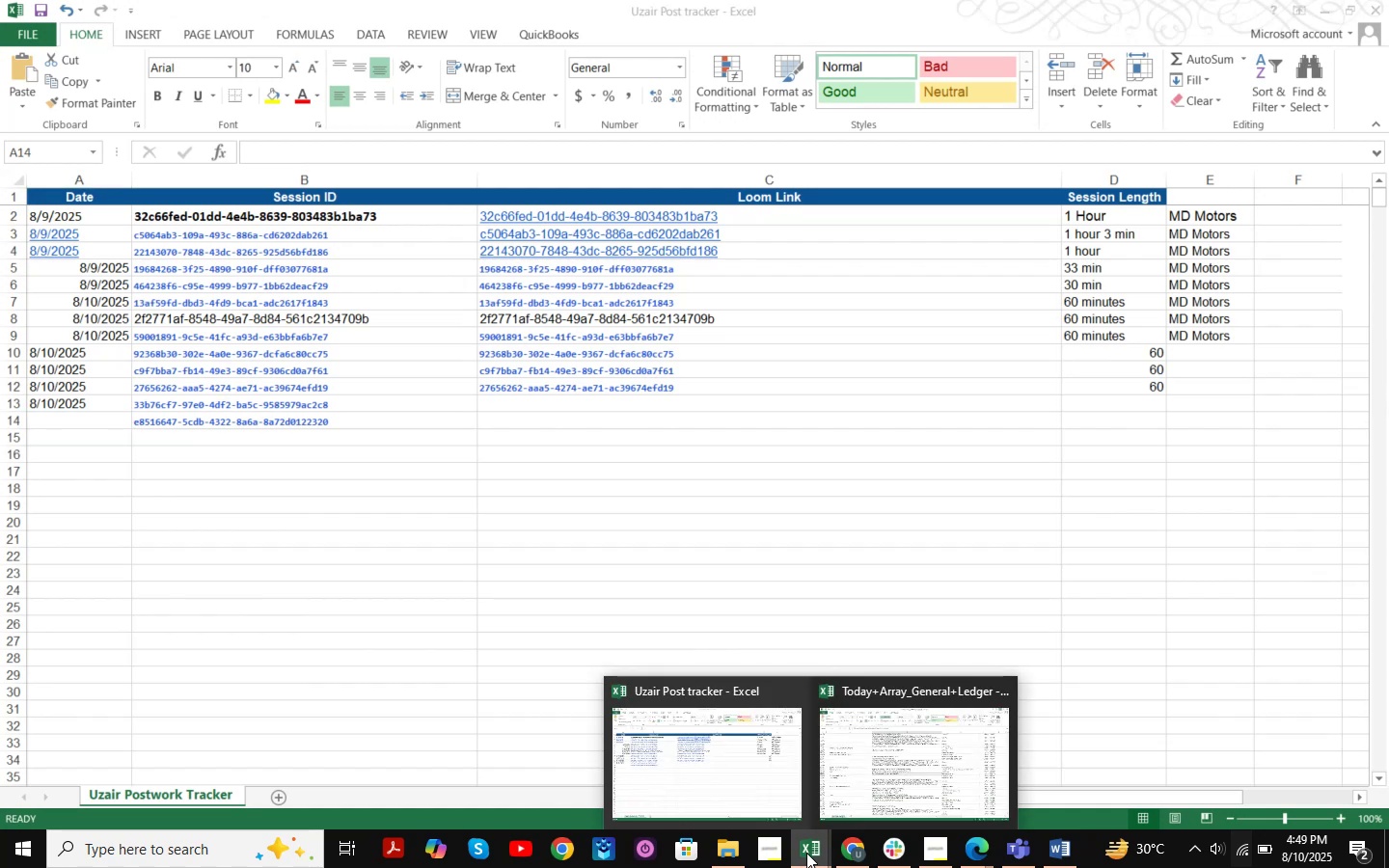 
double_click([806, 853])
 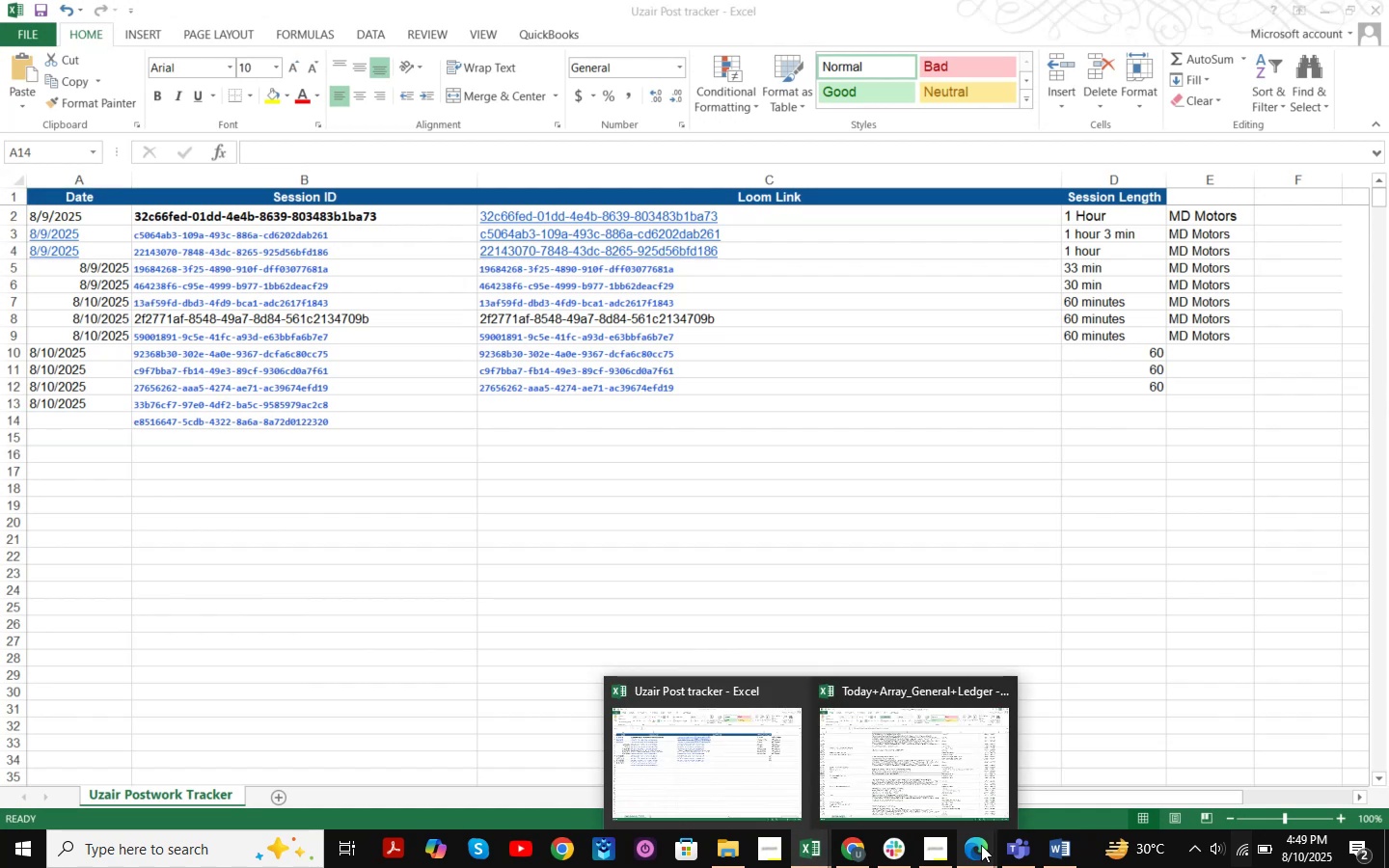 
triple_click([981, 845])
 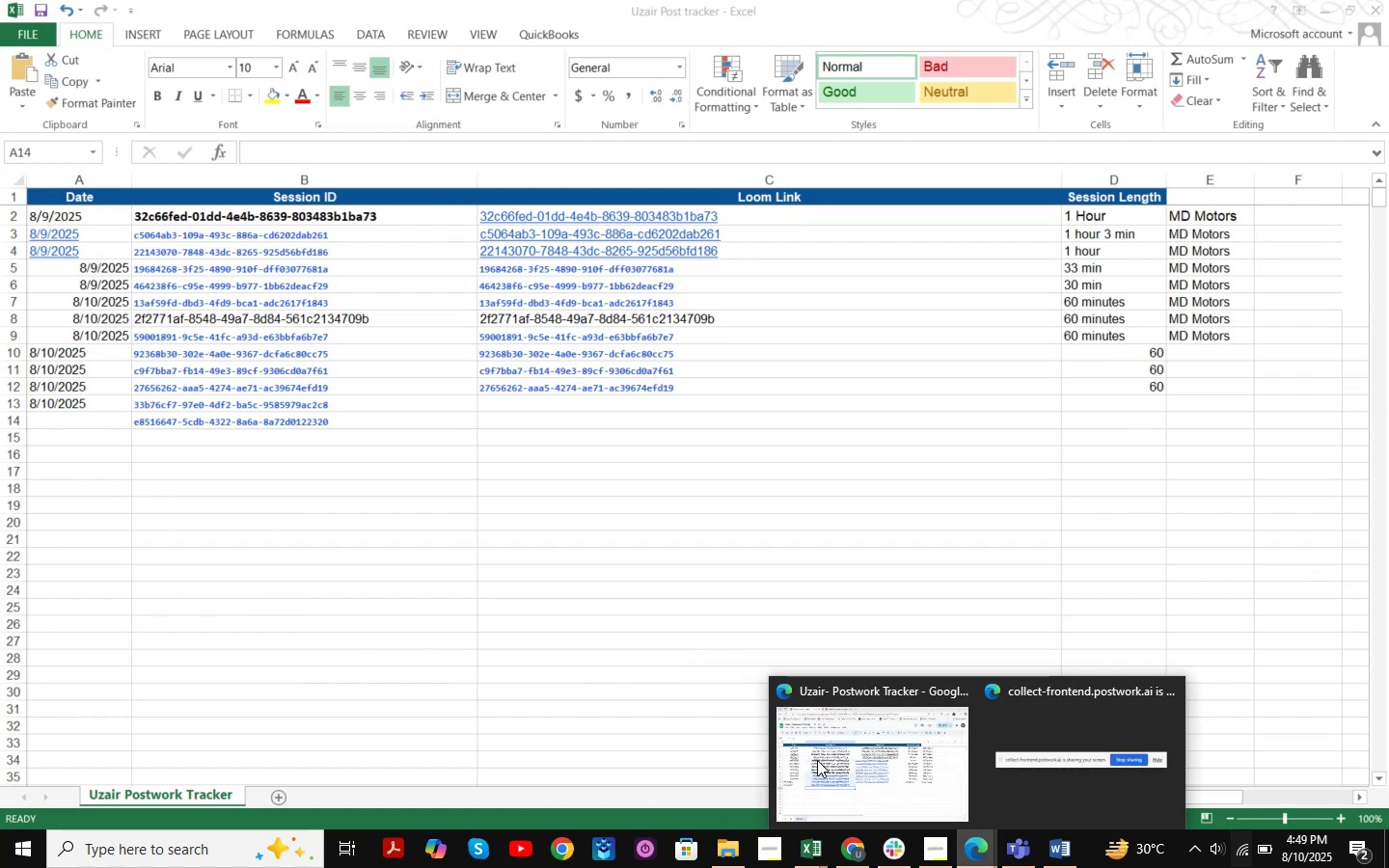 
left_click([817, 760])
 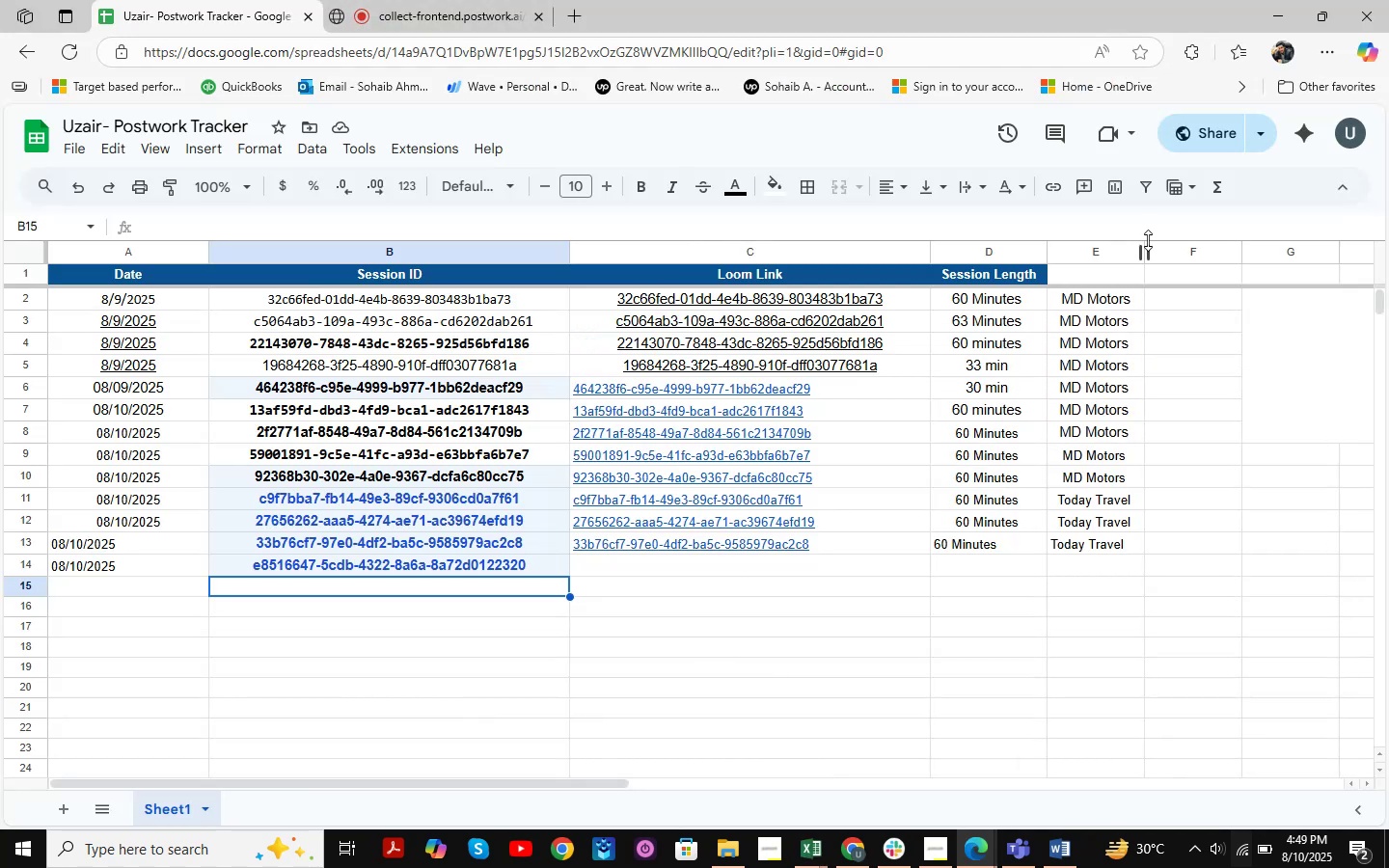 
left_click([1286, 21])
 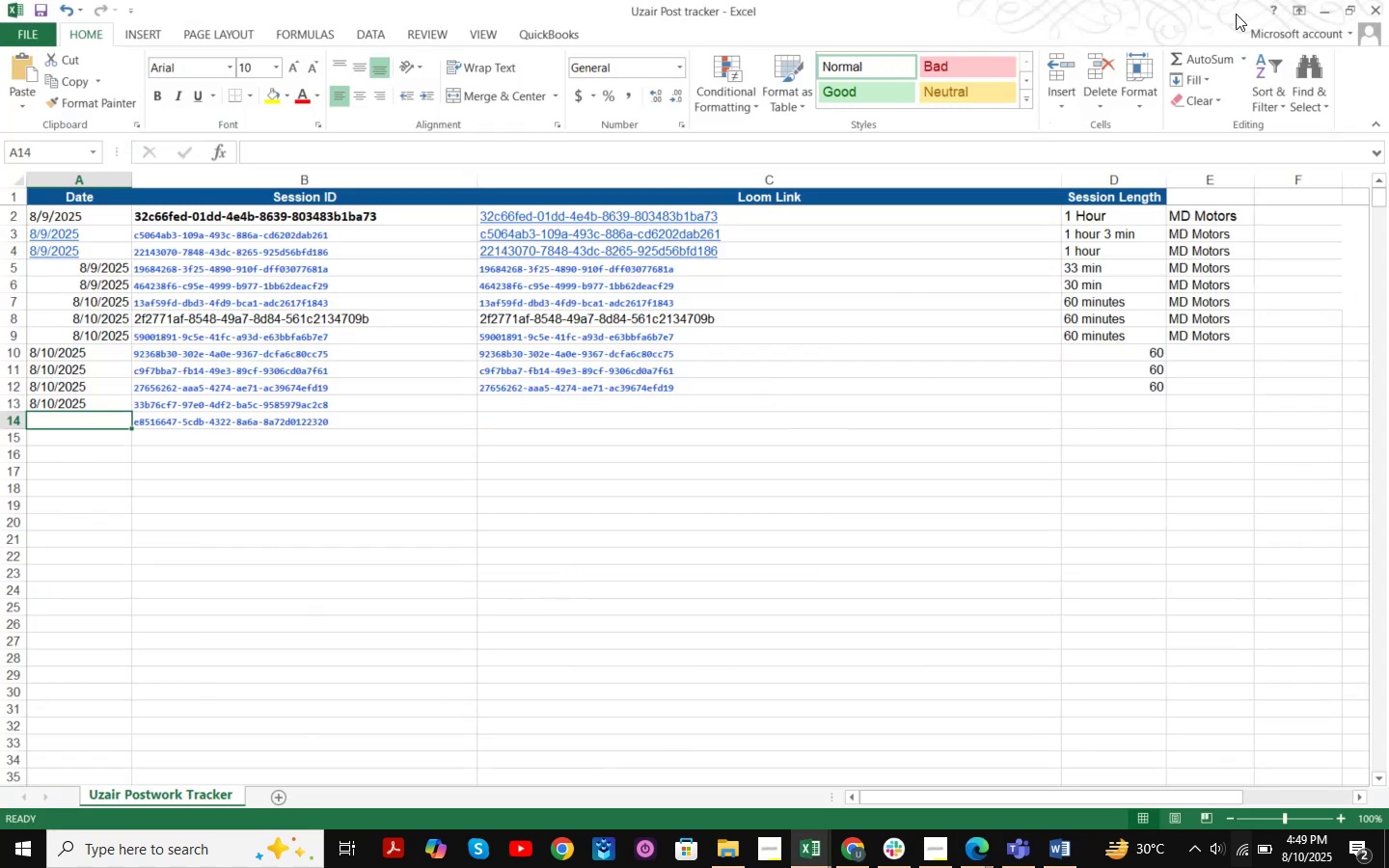 
left_click([1317, 5])
 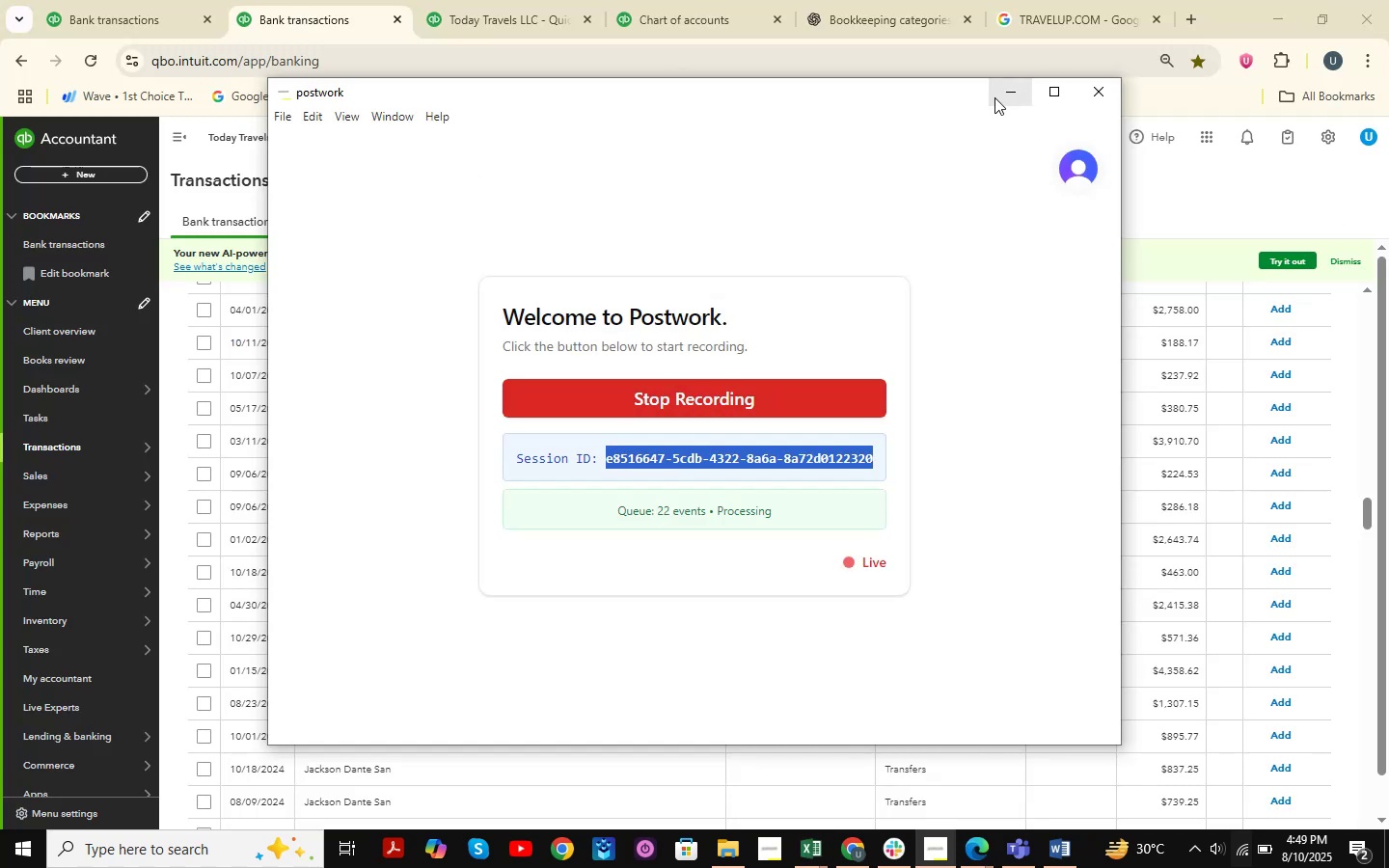 
left_click([994, 97])
 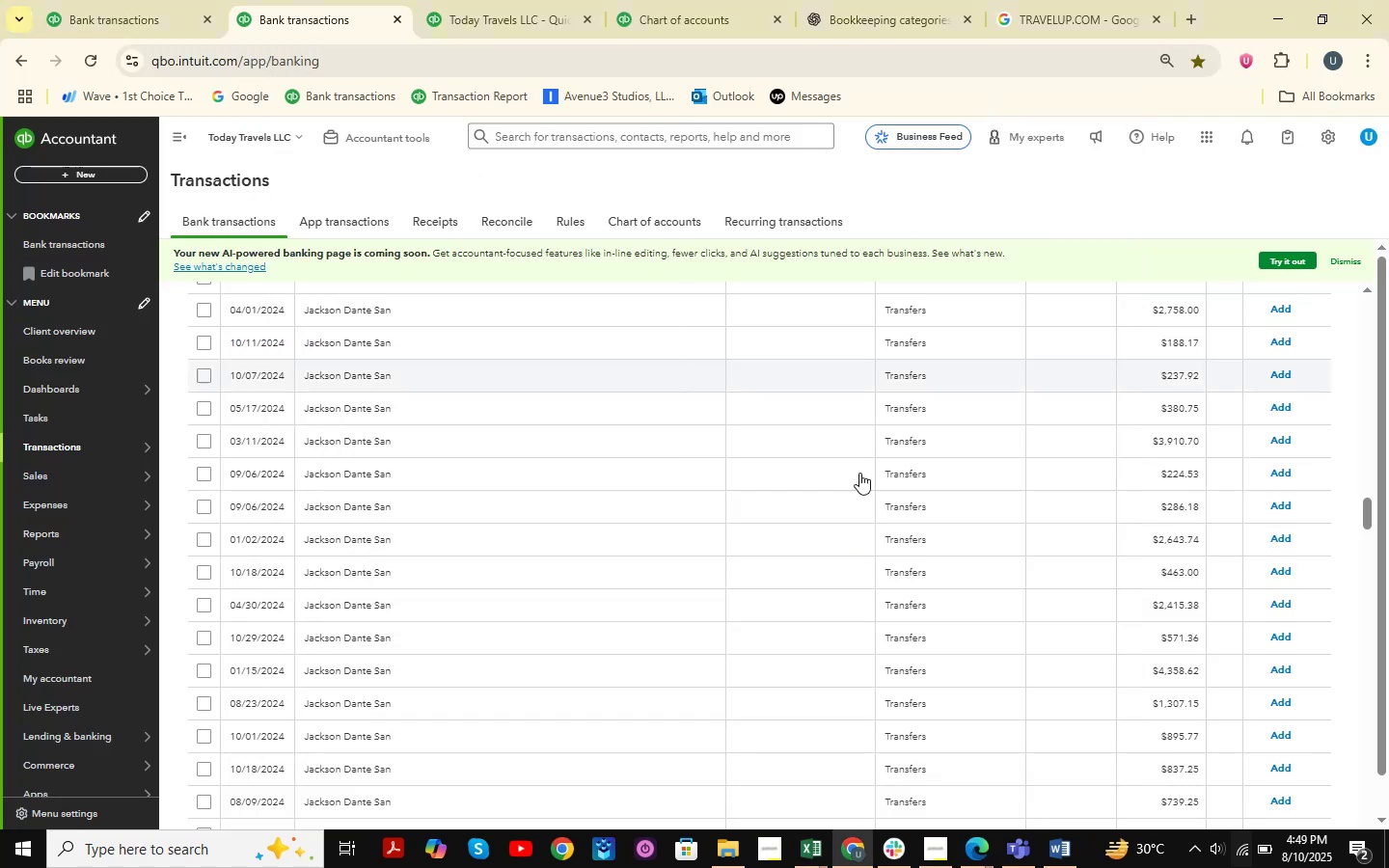 
scroll: coordinate [736, 485], scroll_direction: up, amount: 29.0
 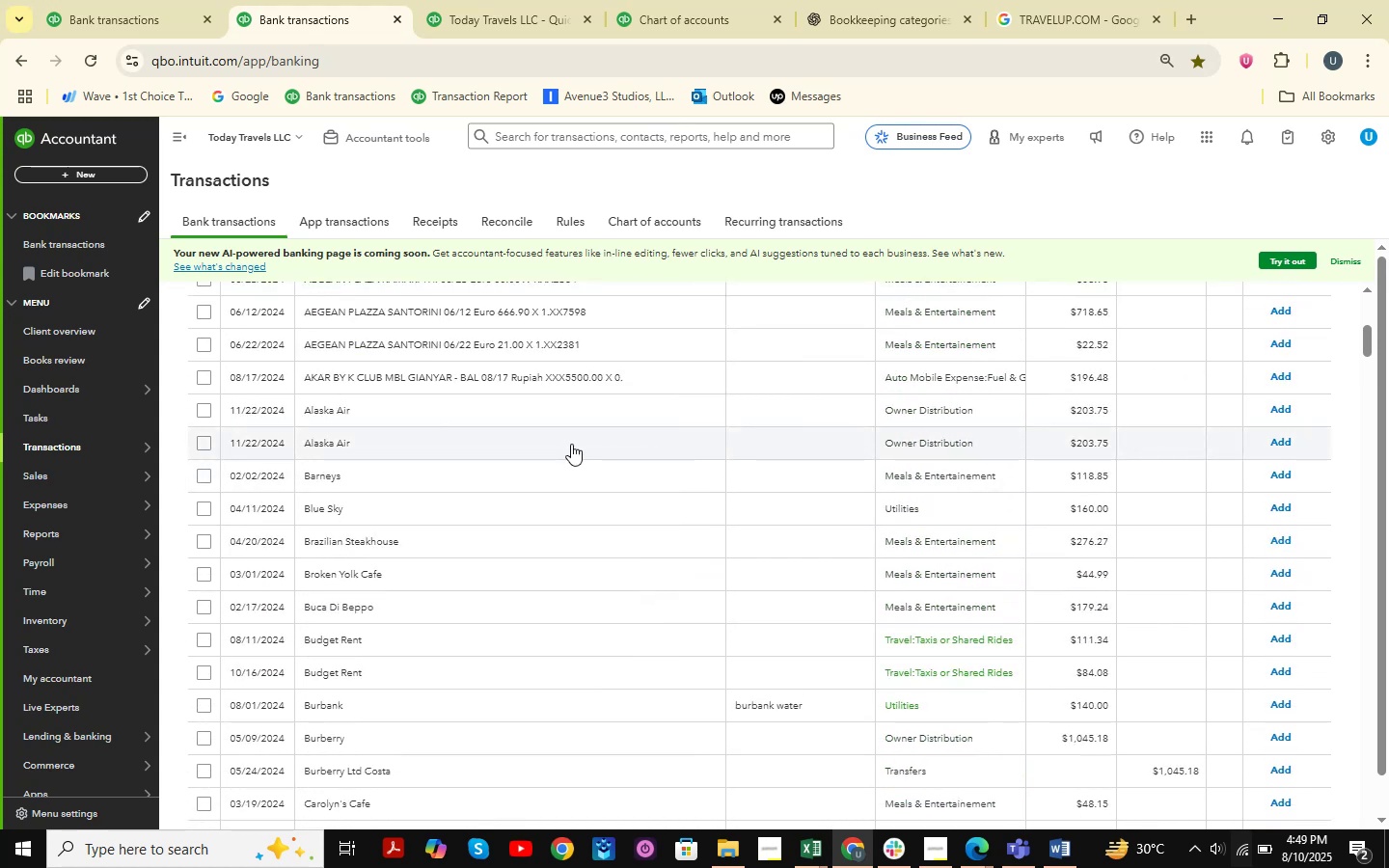 
left_click([372, 406])
 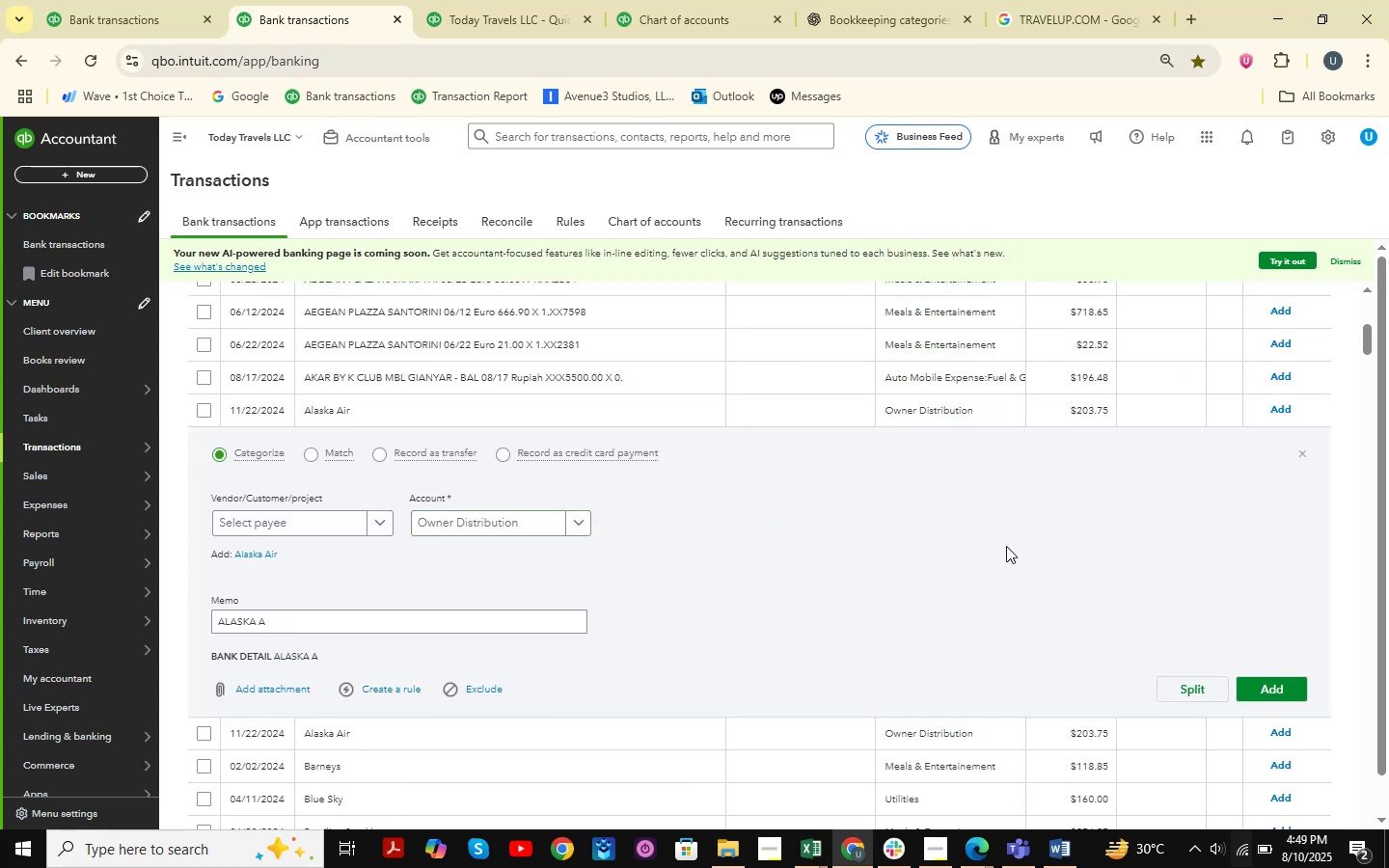 
wait(5.57)
 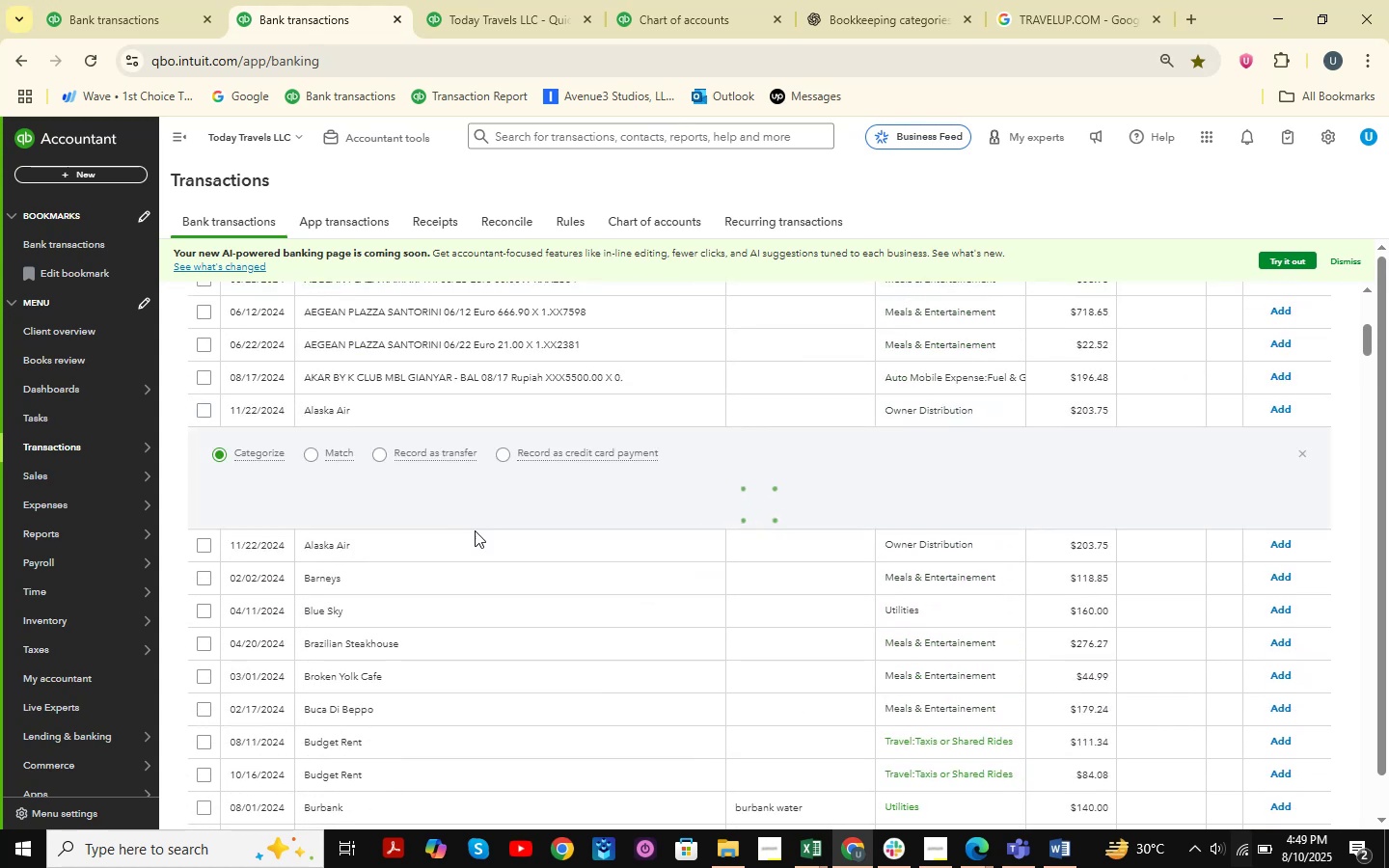 
left_click([1302, 449])
 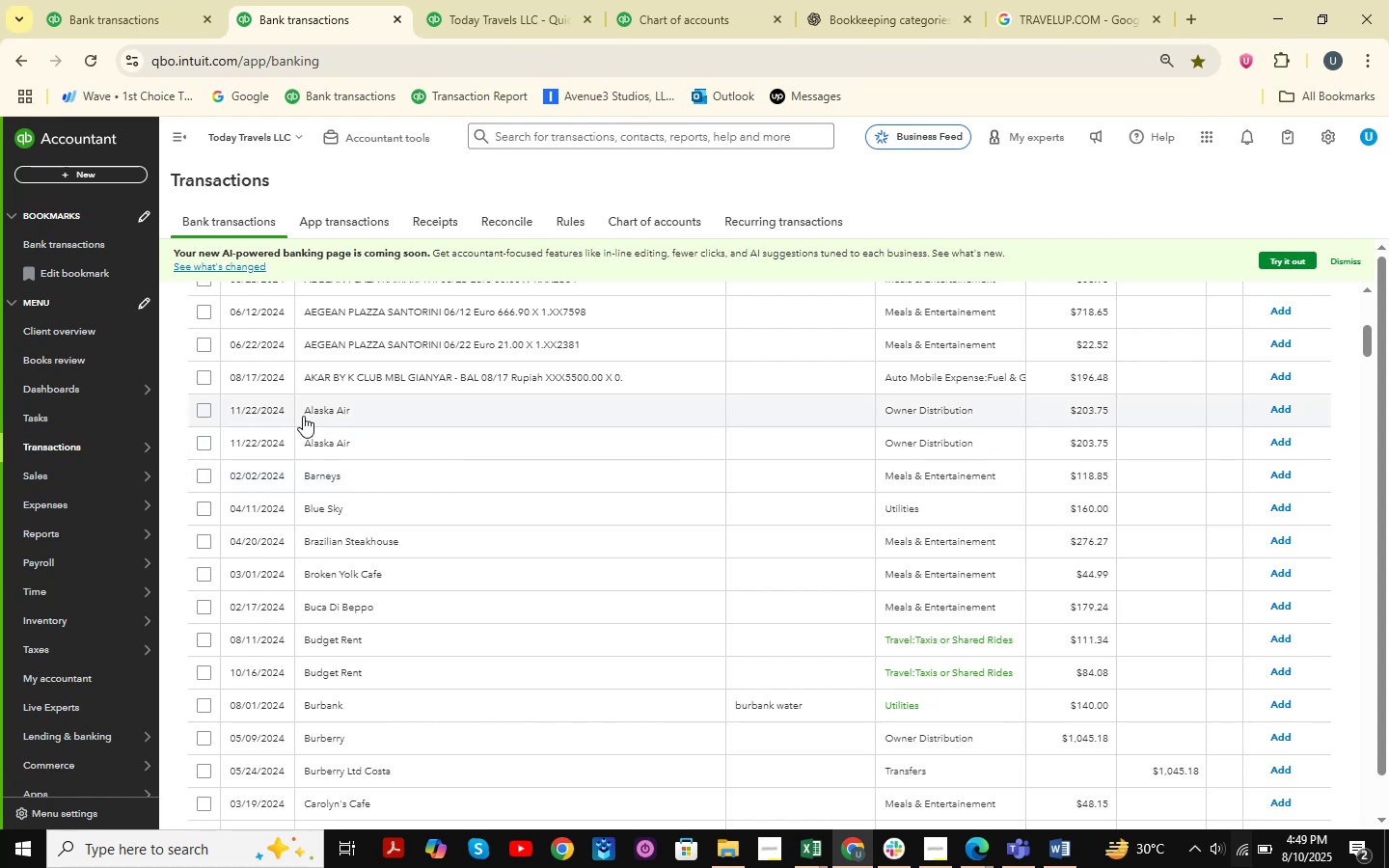 
left_click([200, 406])
 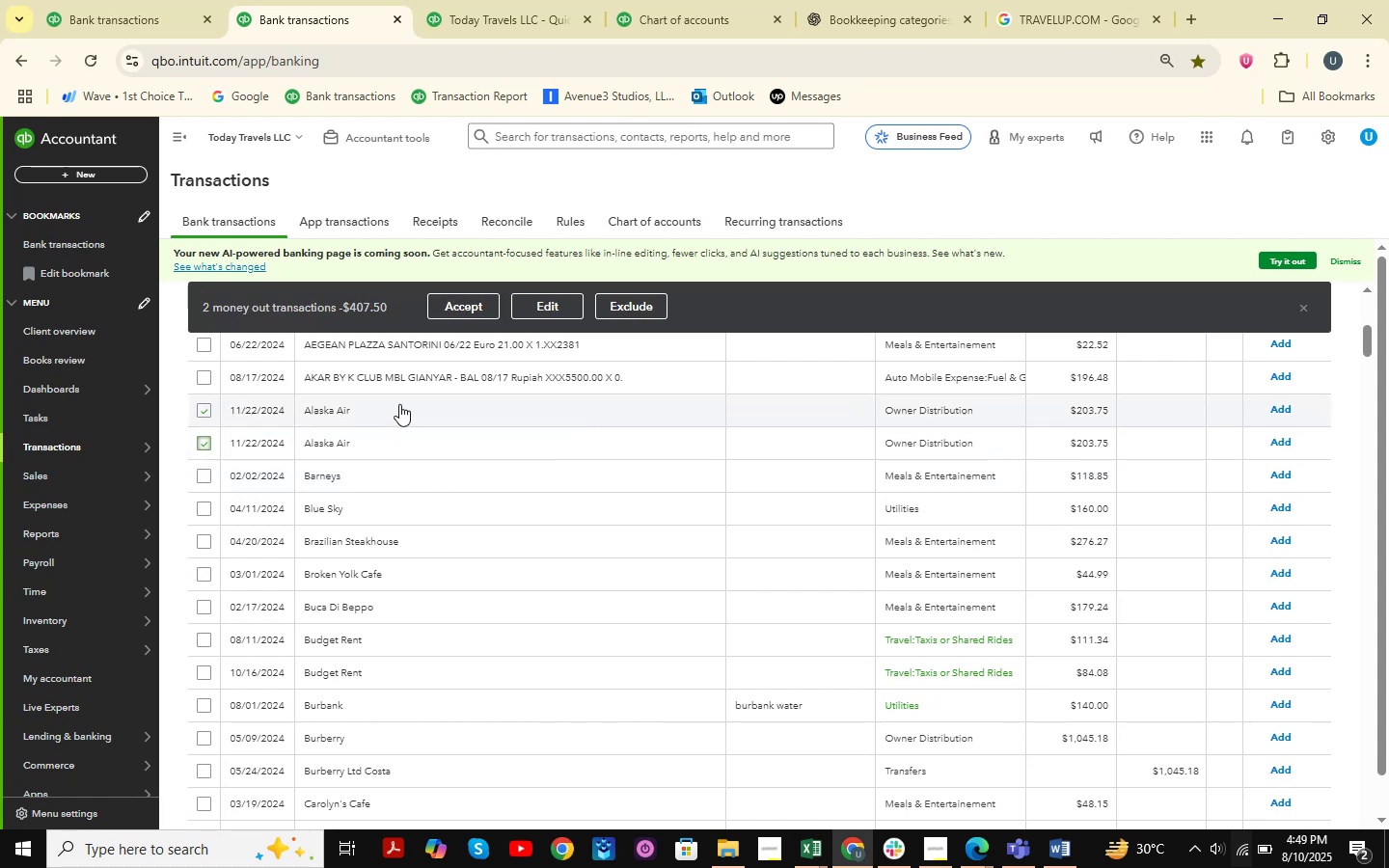 
left_click([529, 303])
 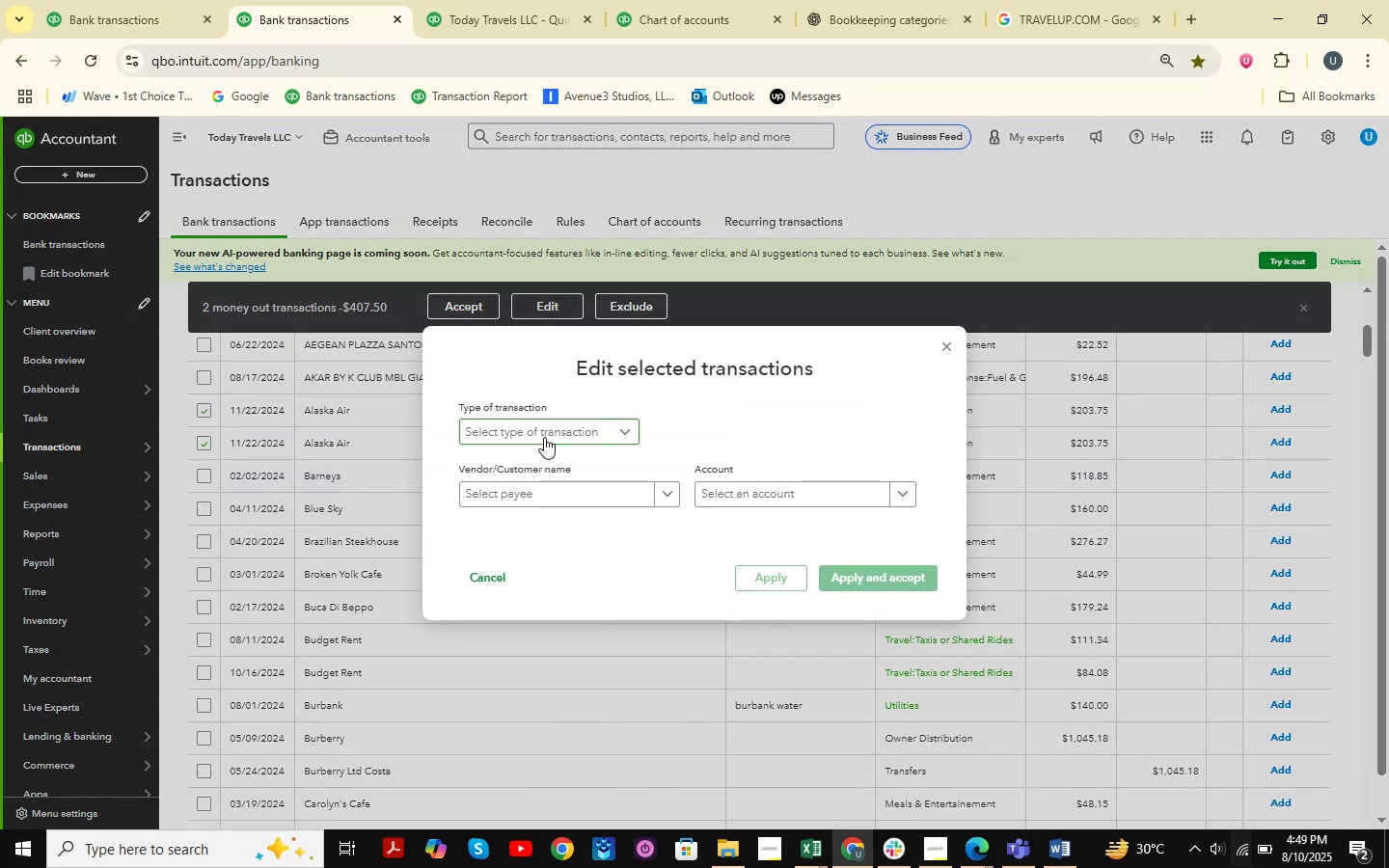 
double_click([501, 454])
 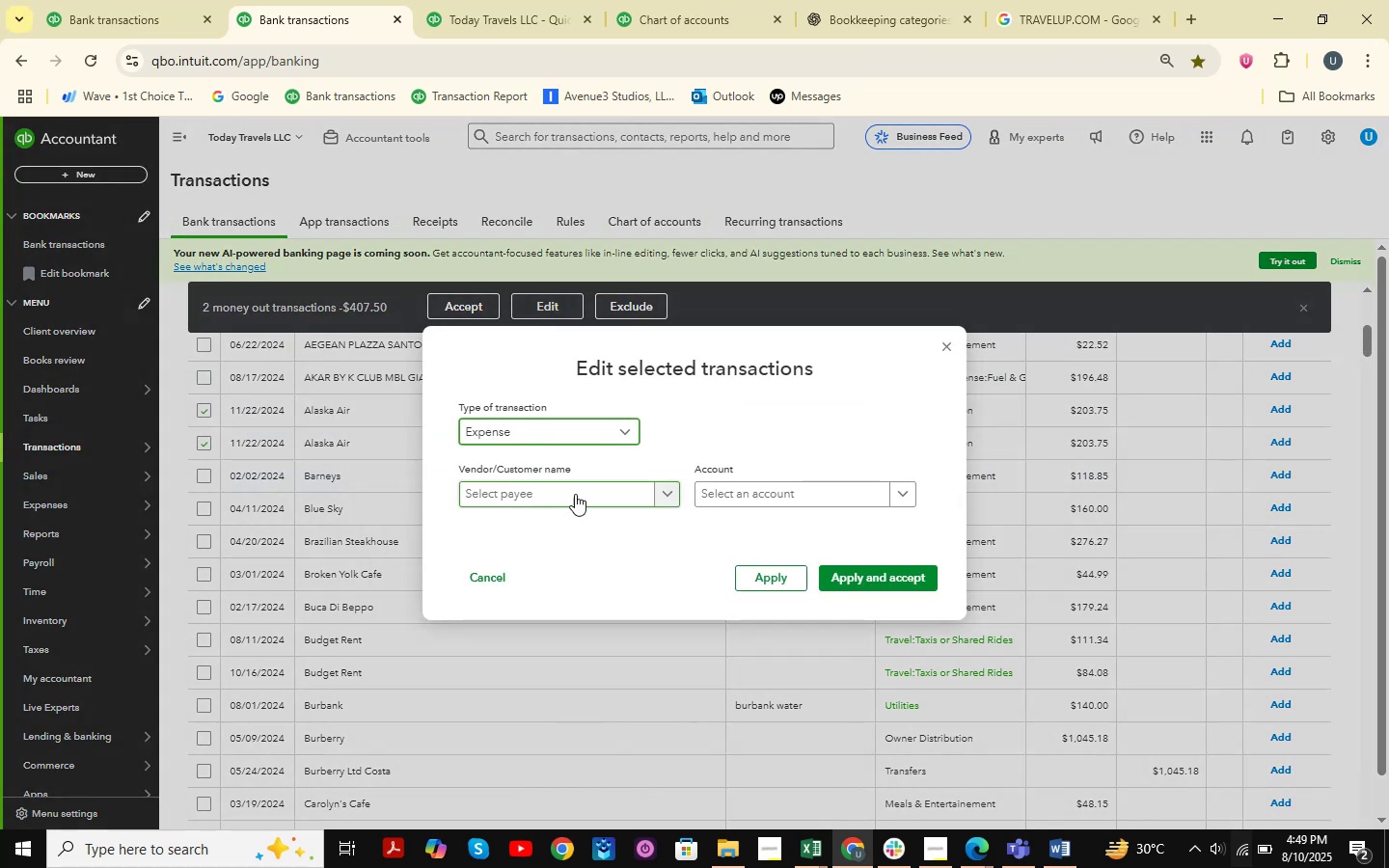 
left_click([539, 493])
 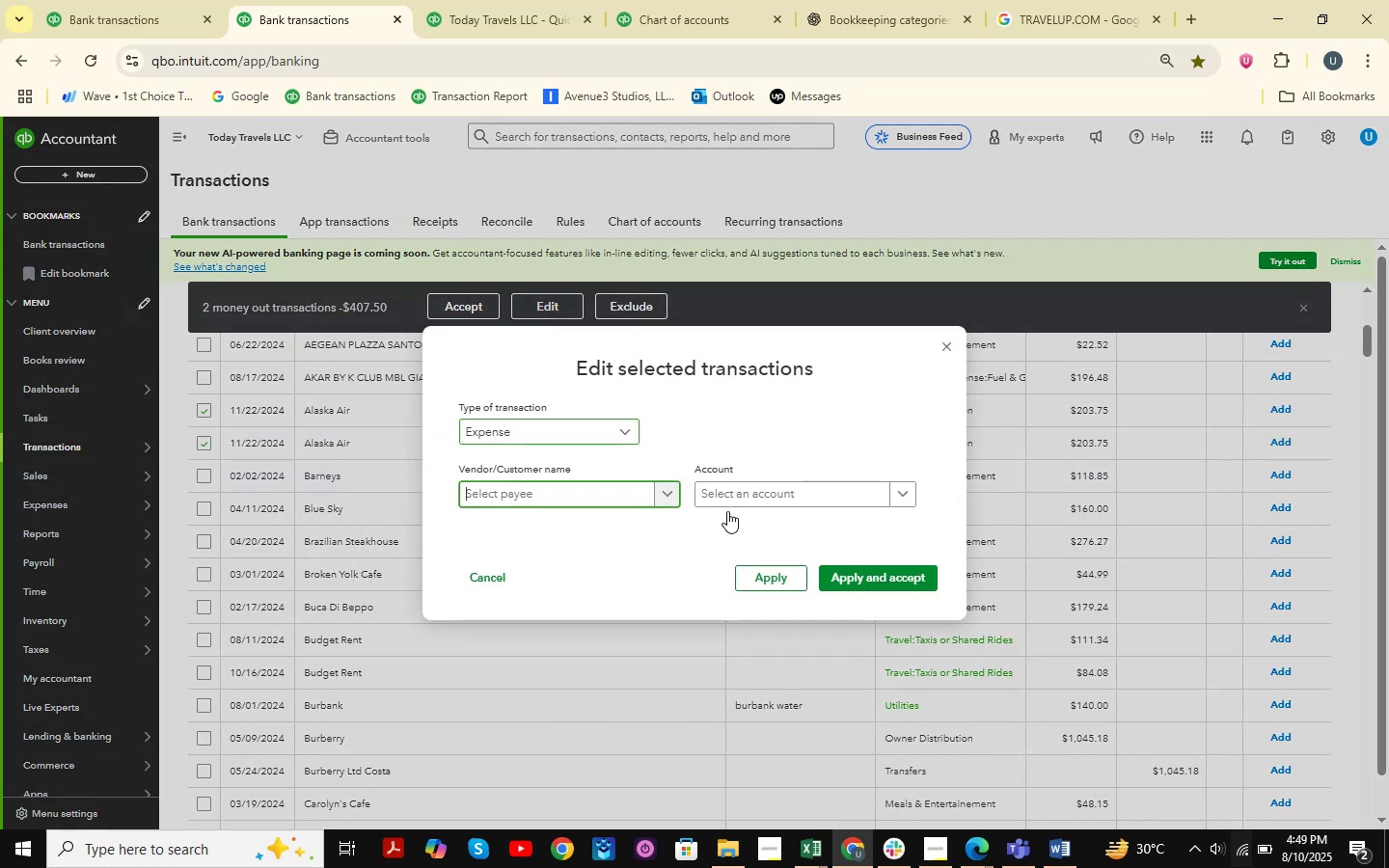 
type(Alas)
 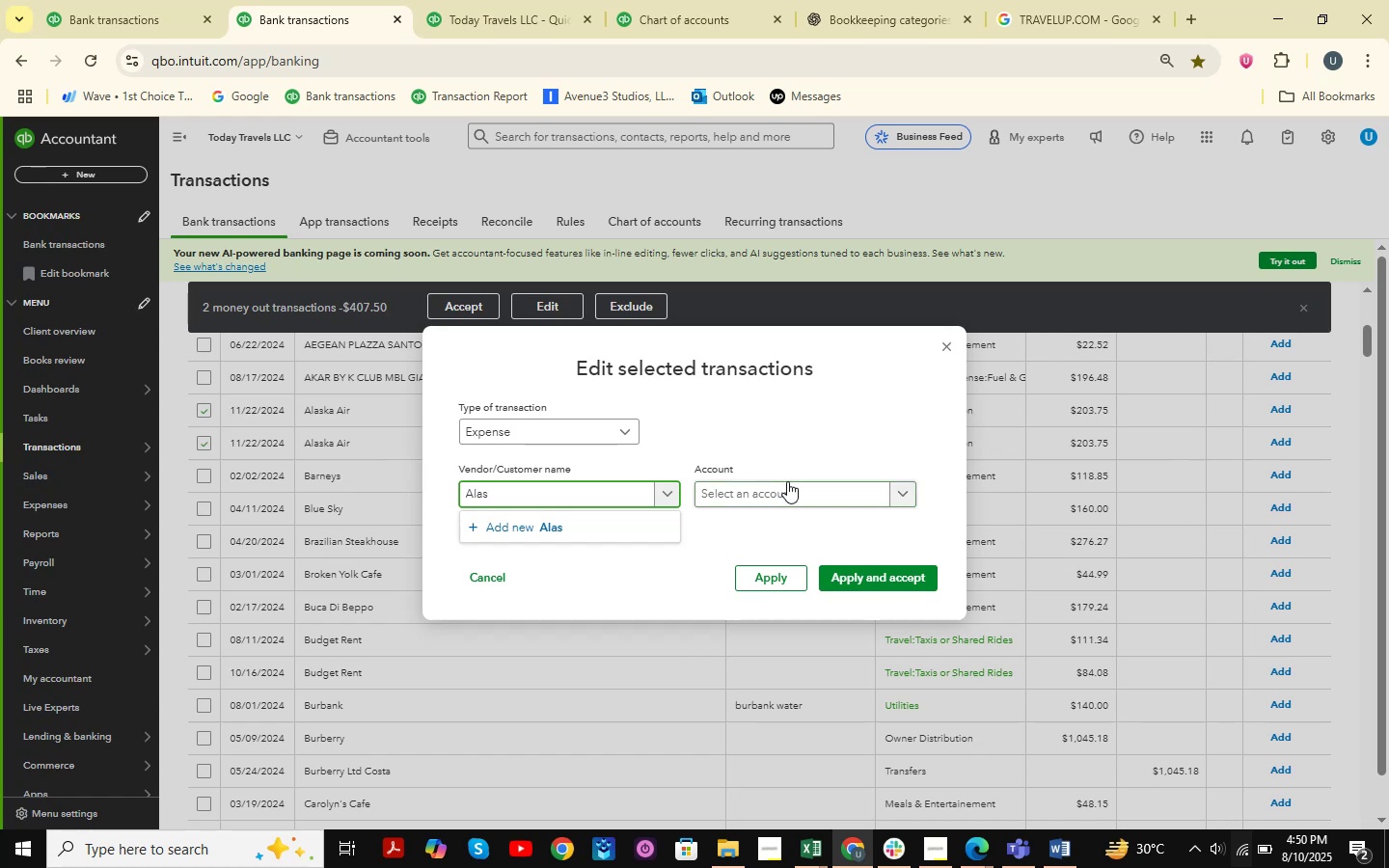 
type(ka )
 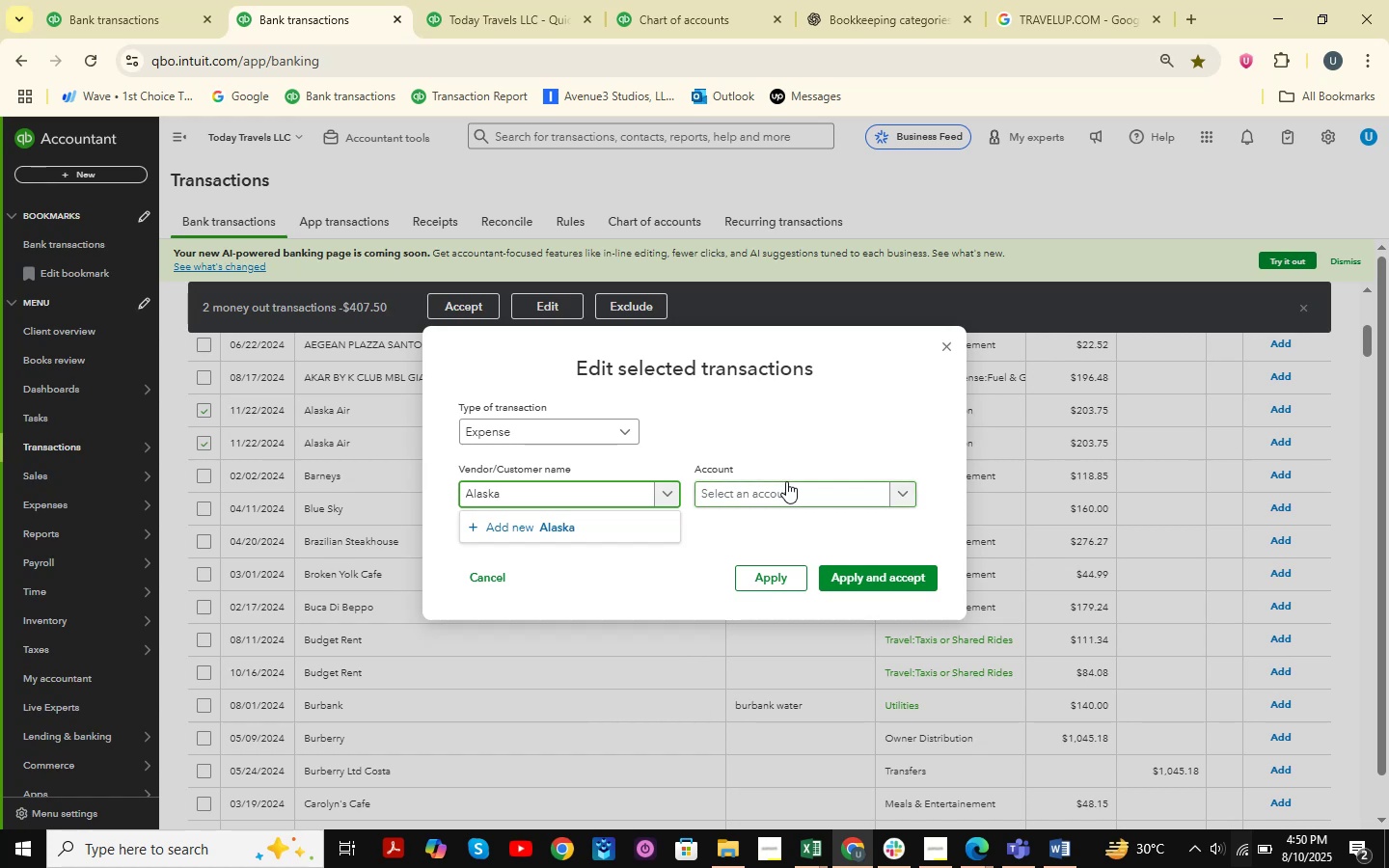 
left_click([558, 532])
 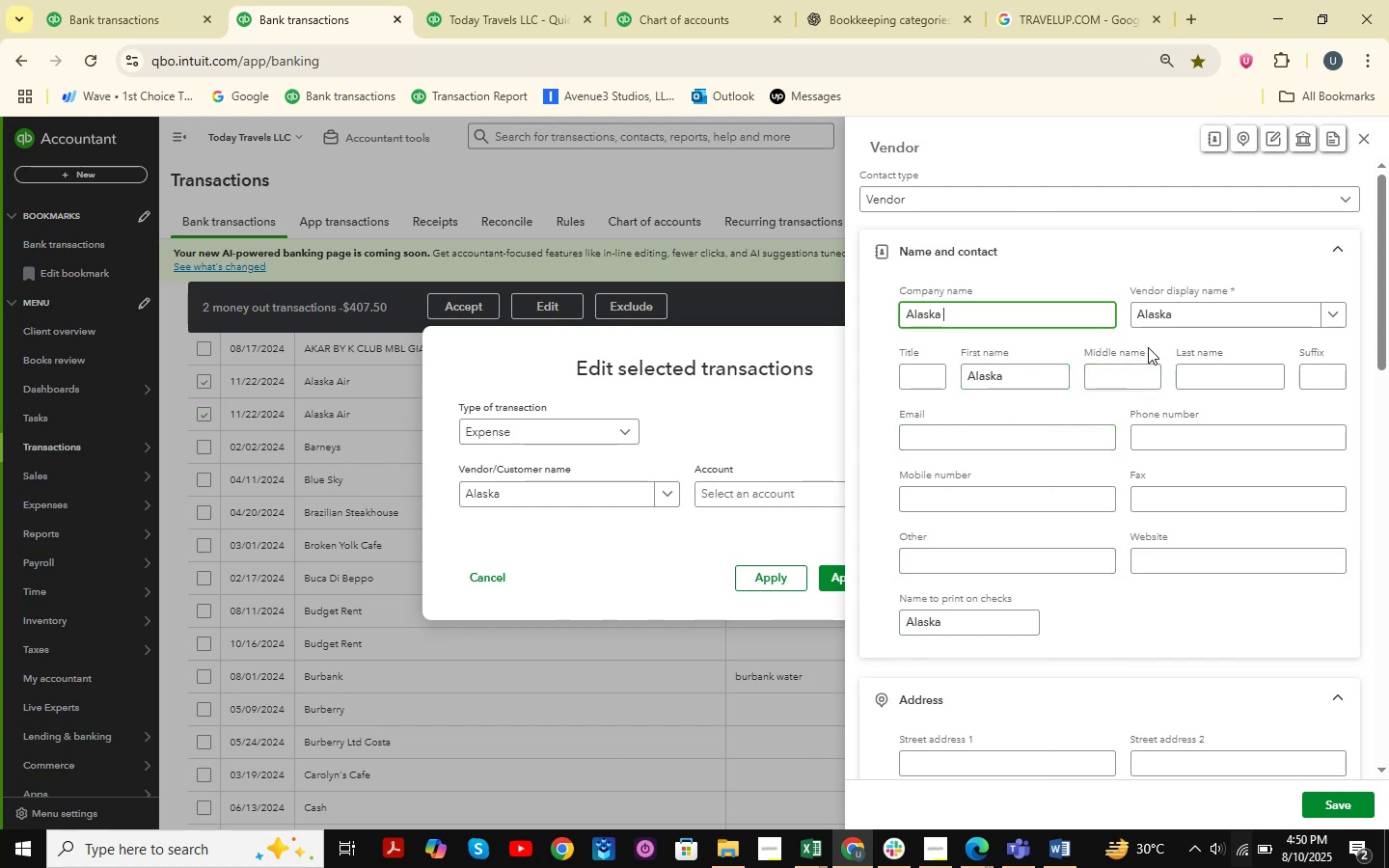 
wait(21.41)
 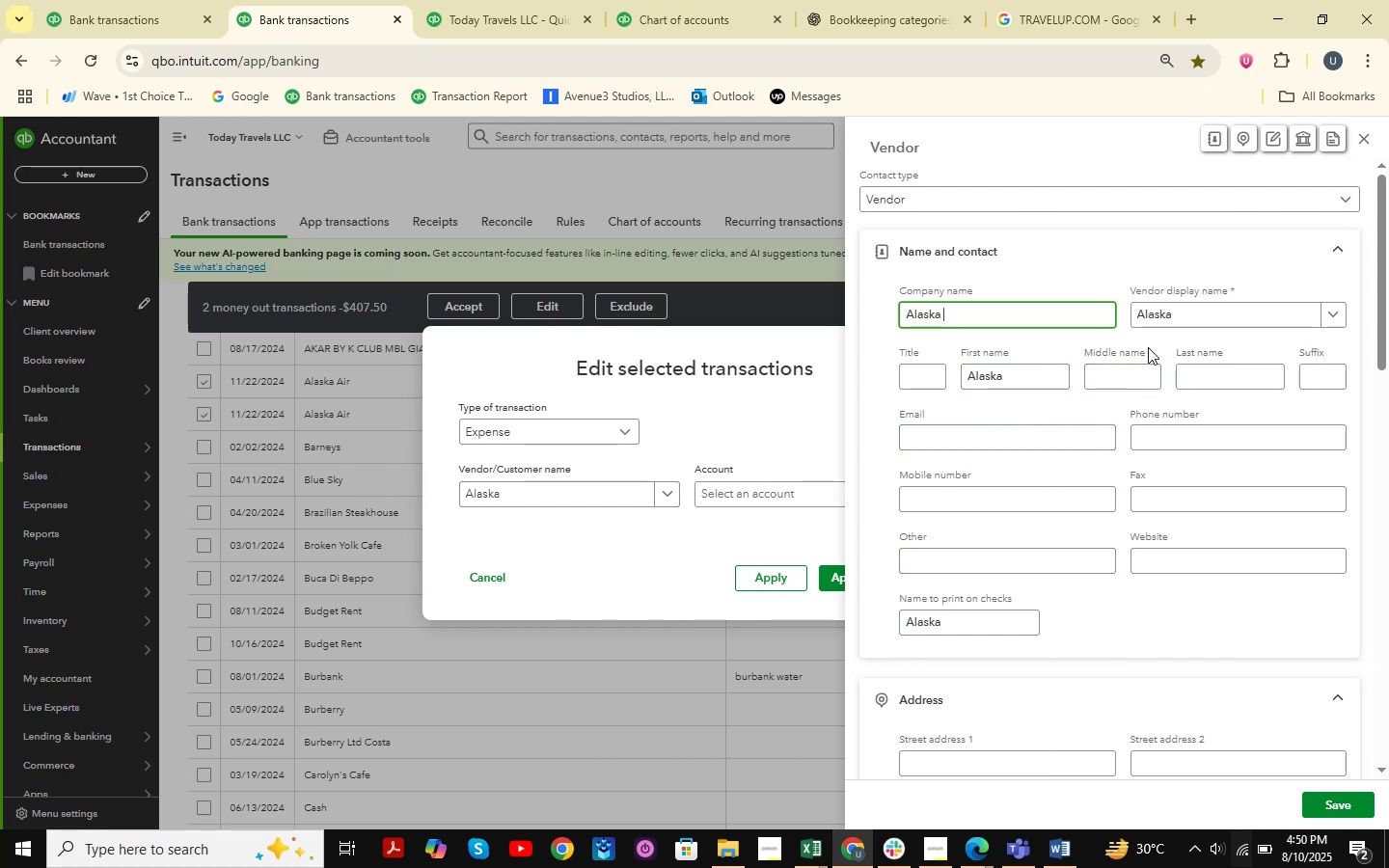 
left_click([1342, 803])
 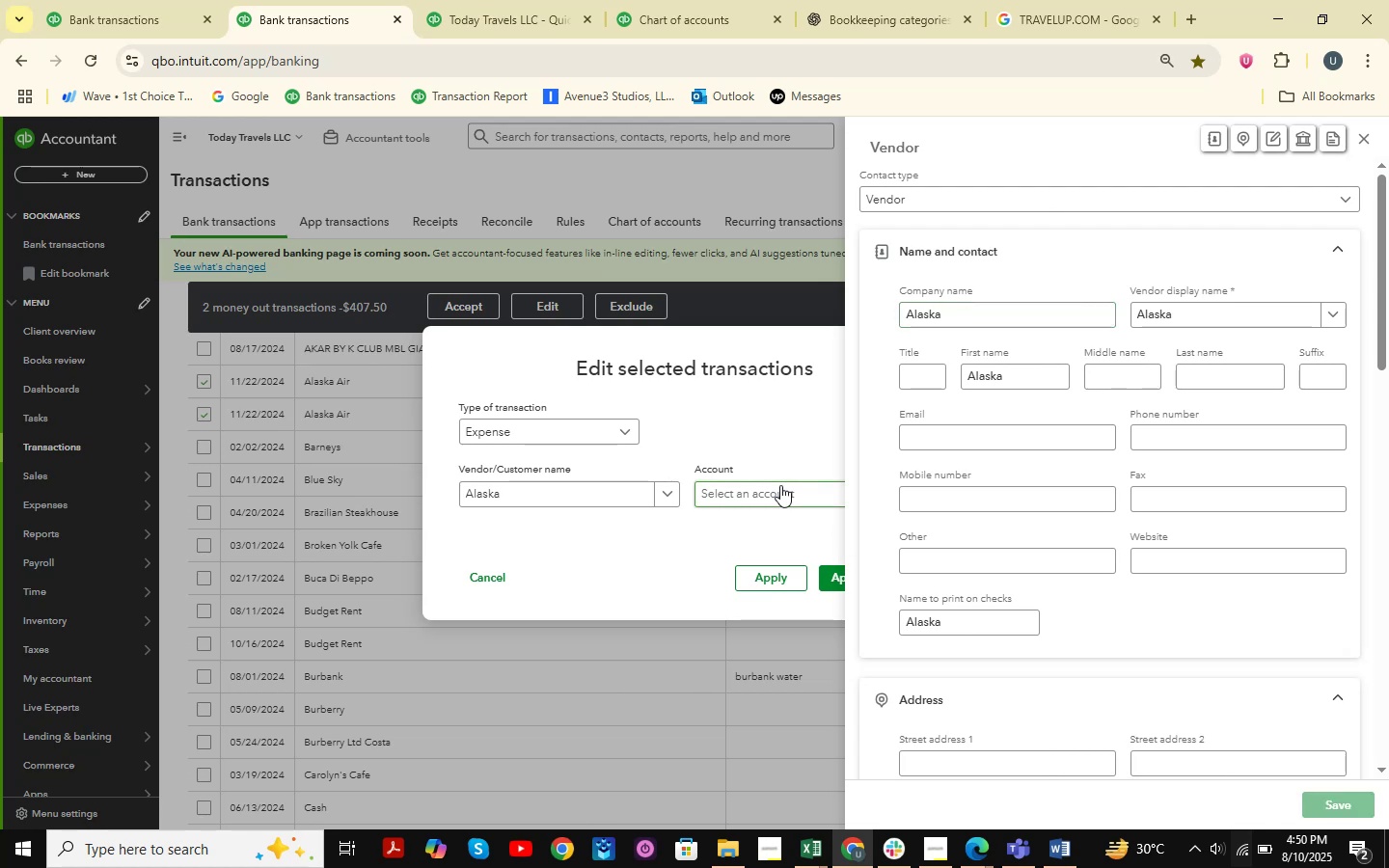 
left_click([779, 485])
 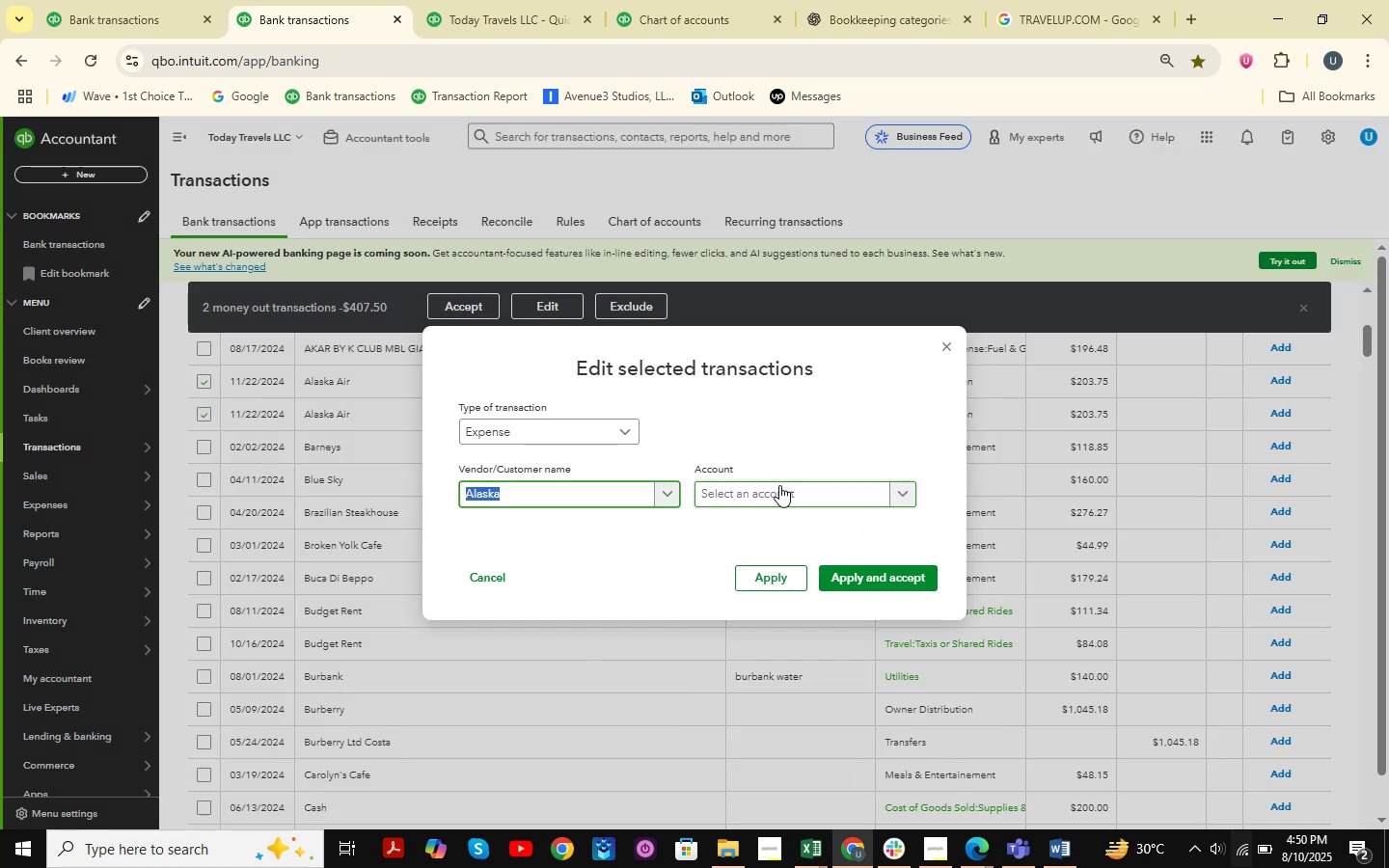 
left_click([779, 485])
 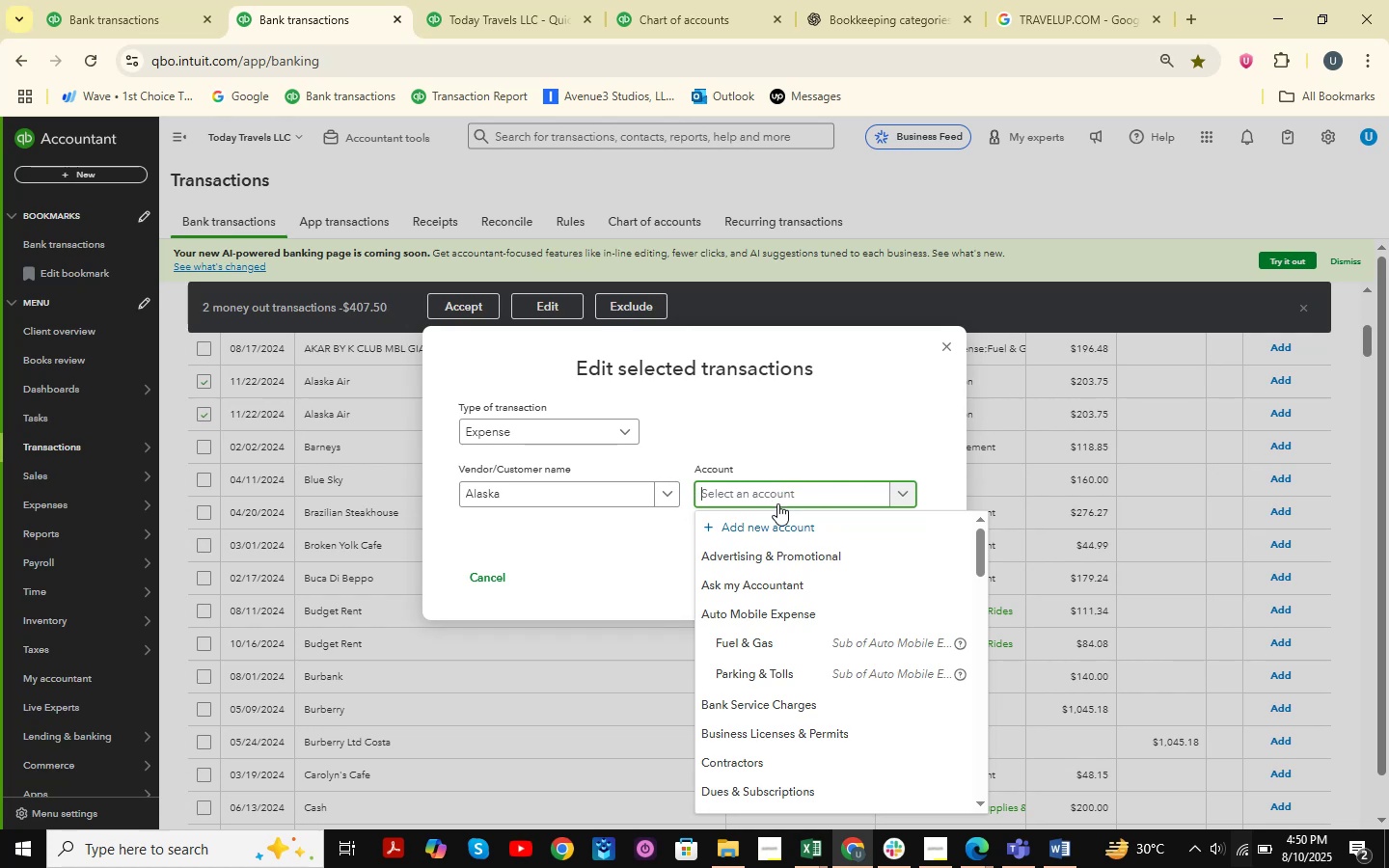 
wait(6.2)
 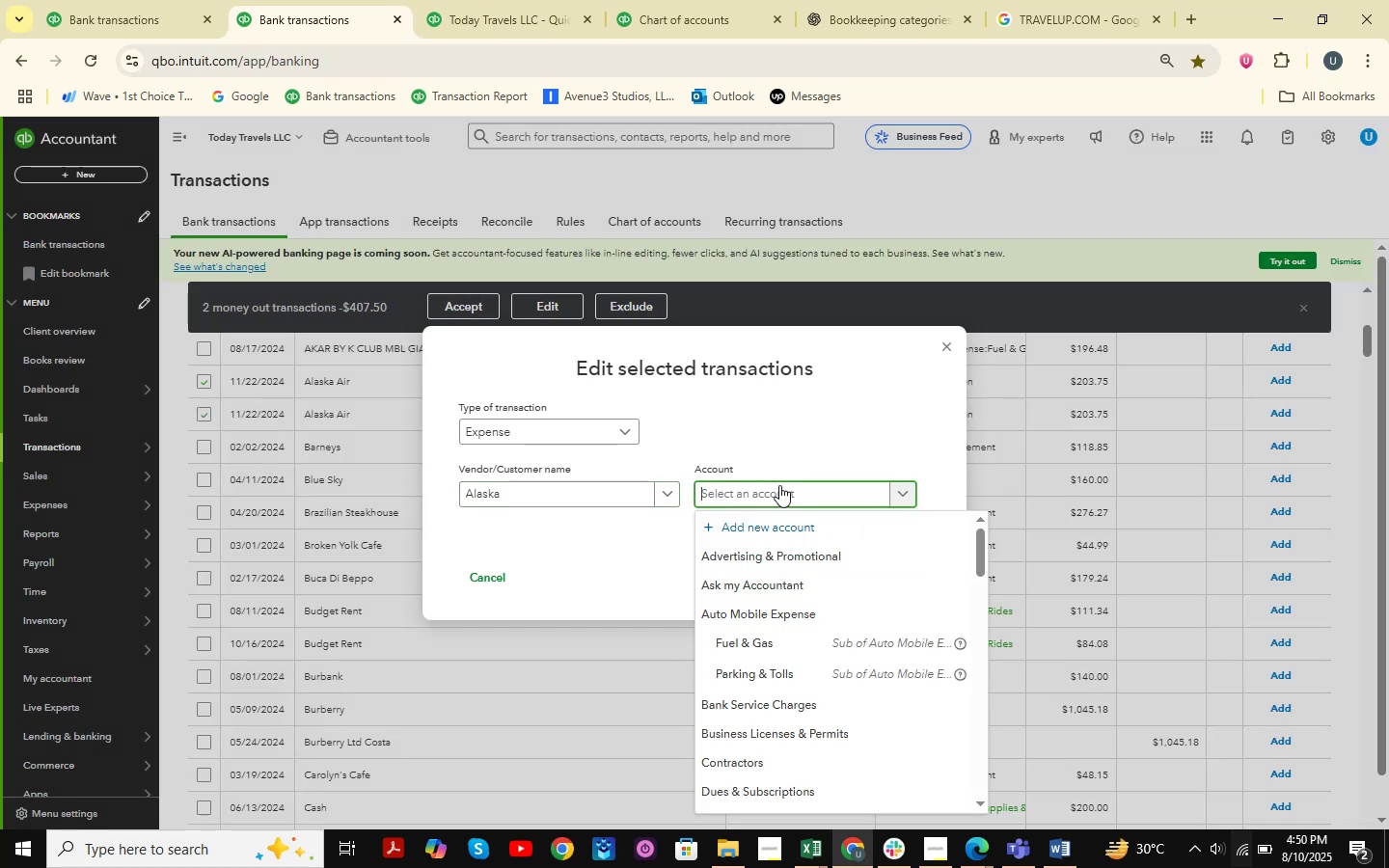 
type(travel )
 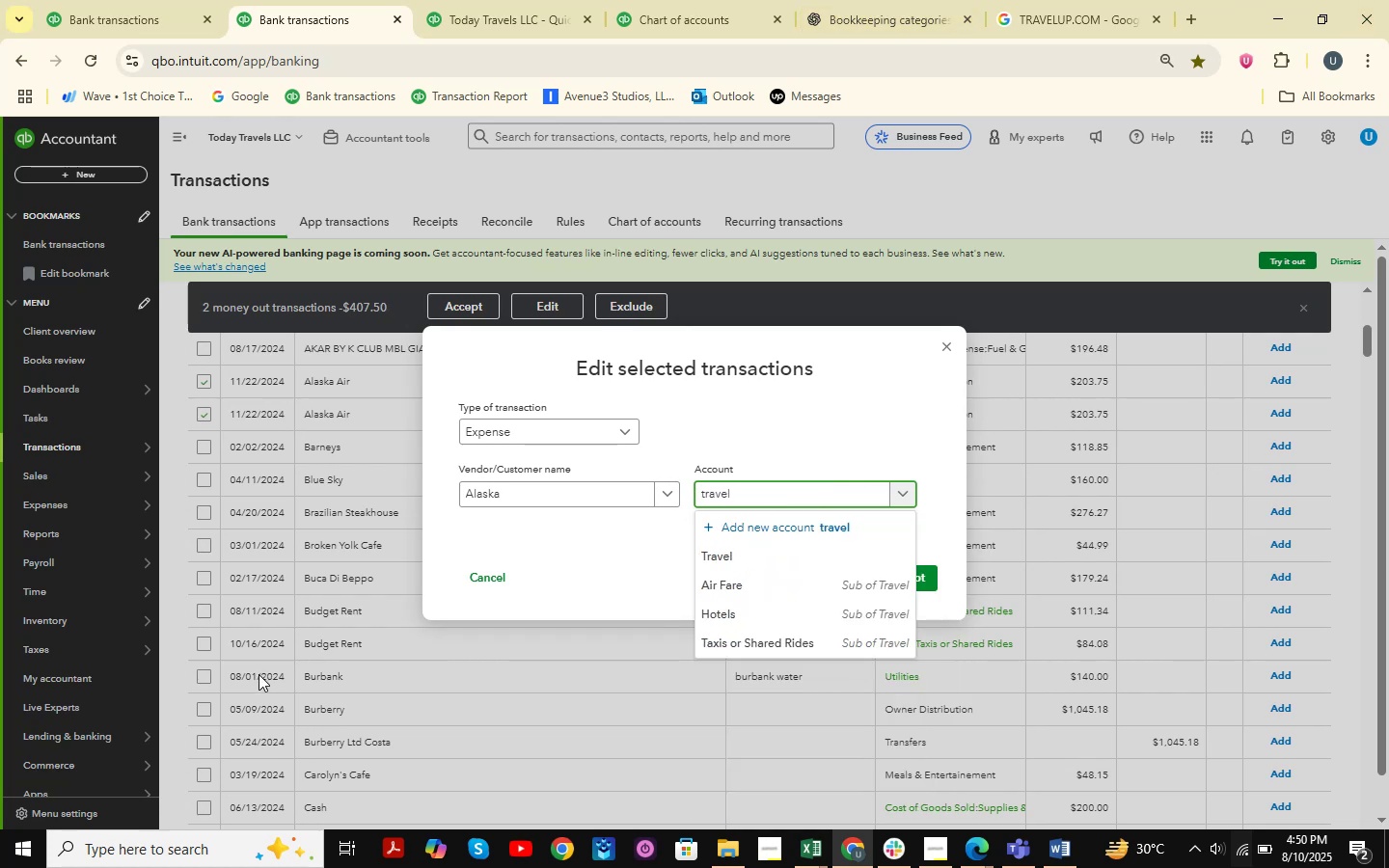 
left_click([747, 583])
 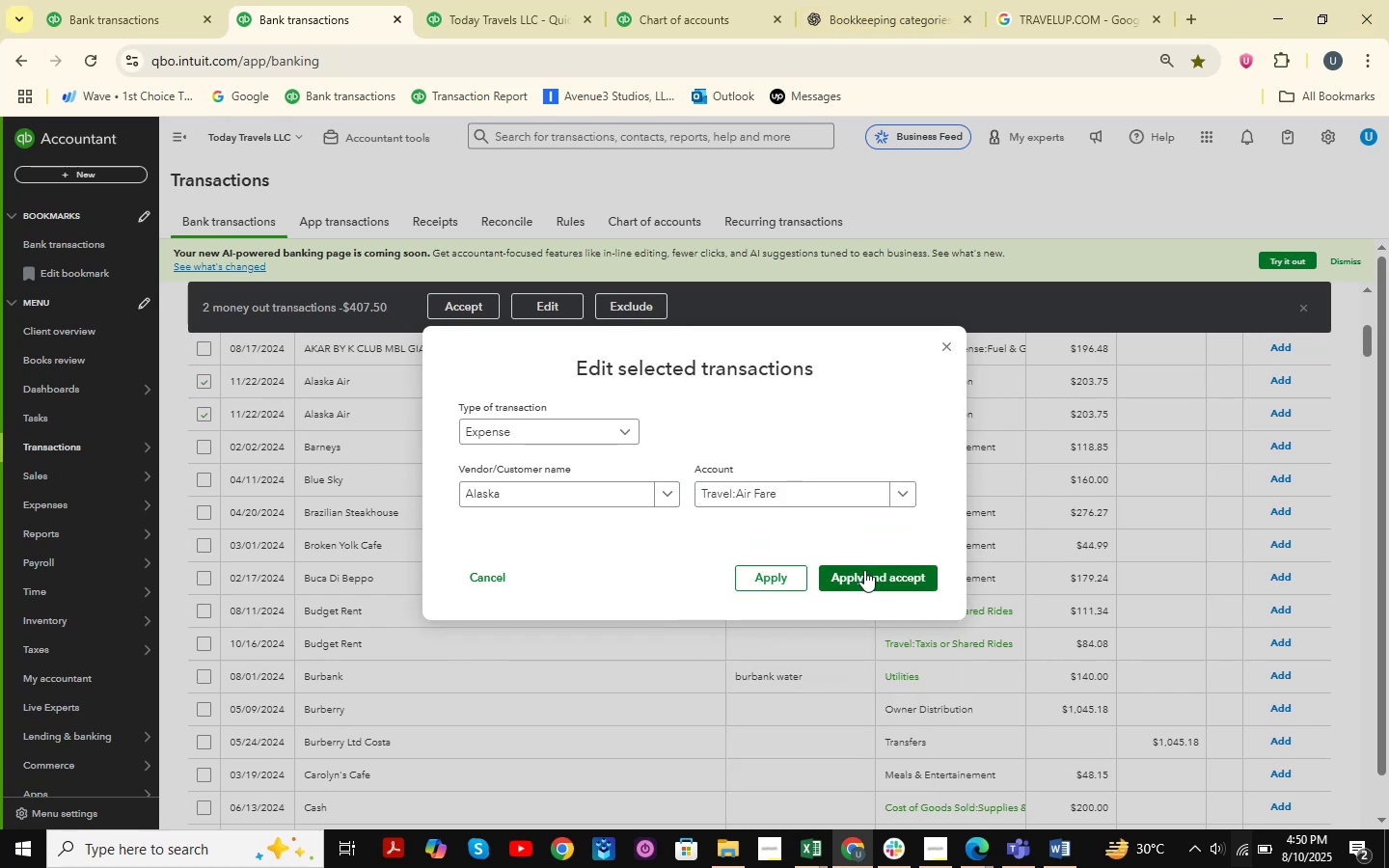 
left_click([864, 570])
 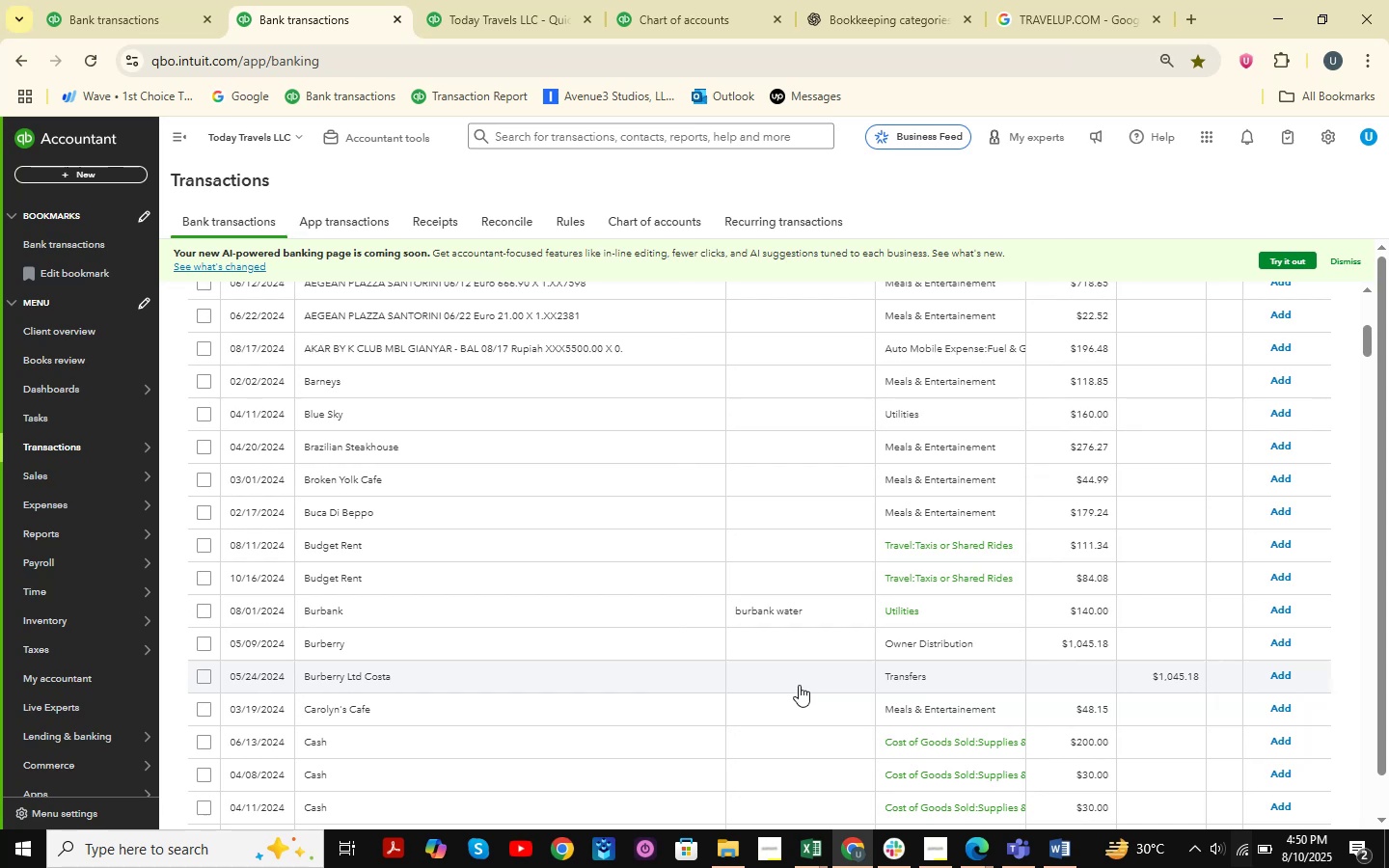 
wait(15.56)
 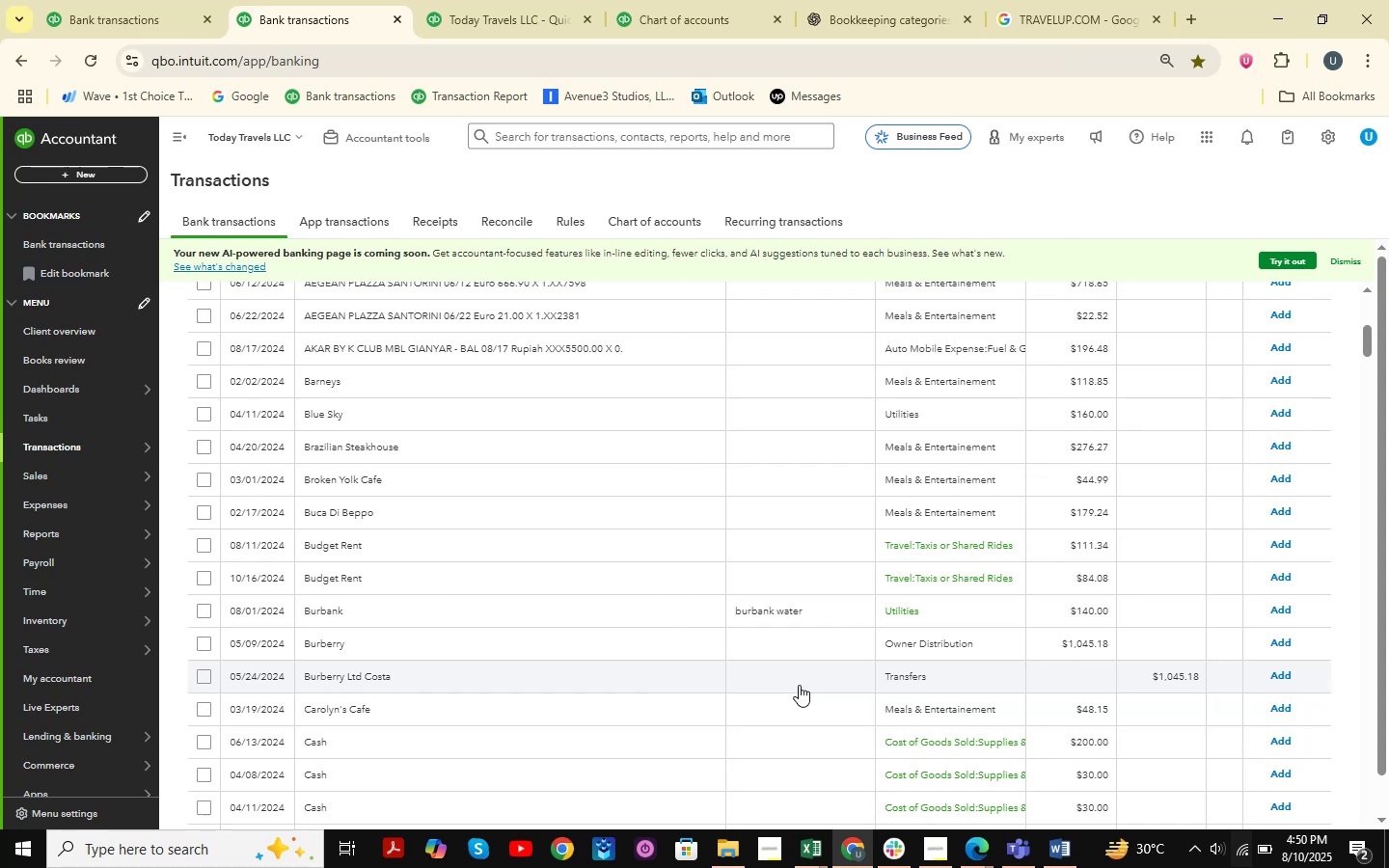 
scroll: coordinate [668, 523], scroll_direction: down, amount: 19.0
 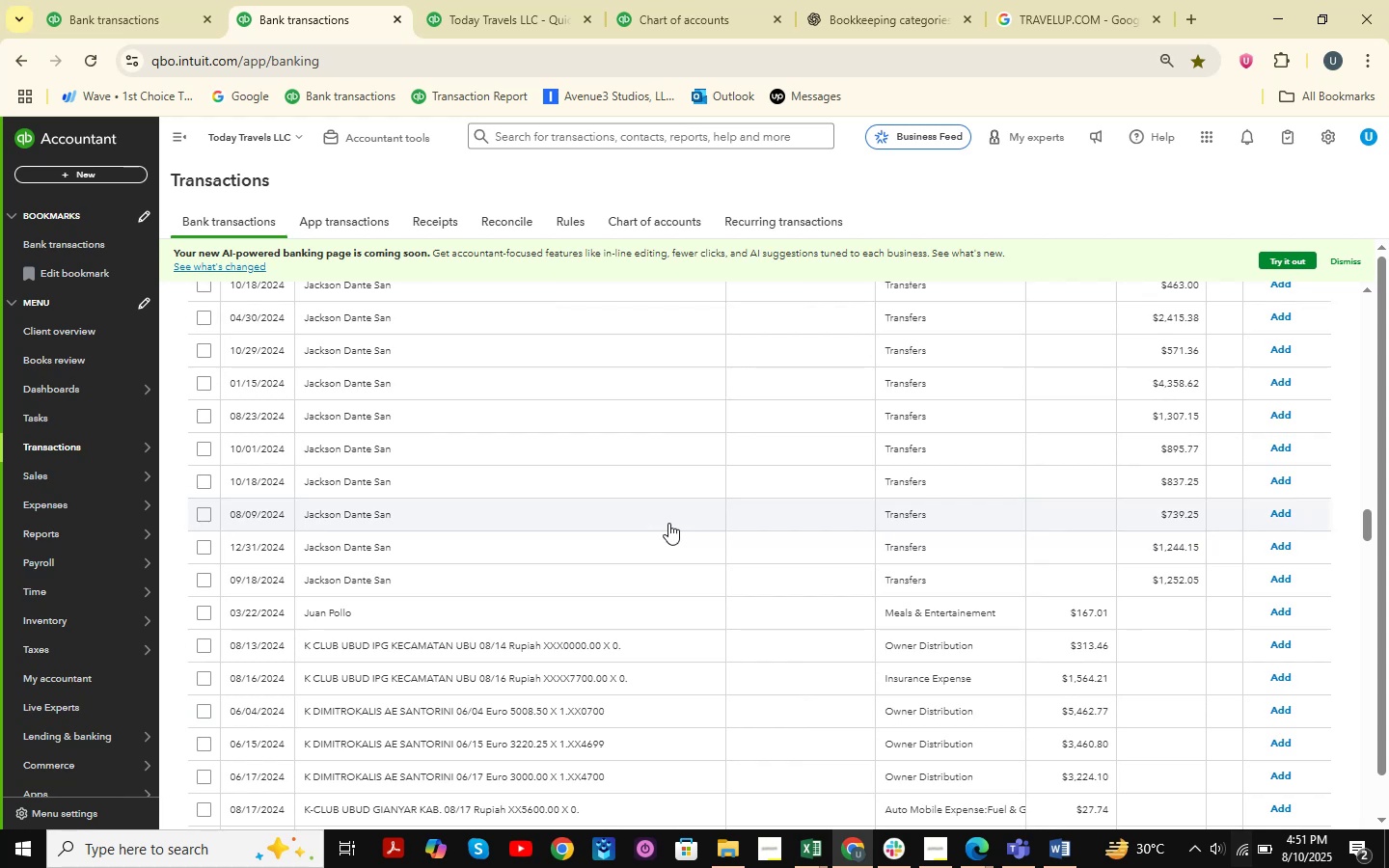 
wait(6.42)
 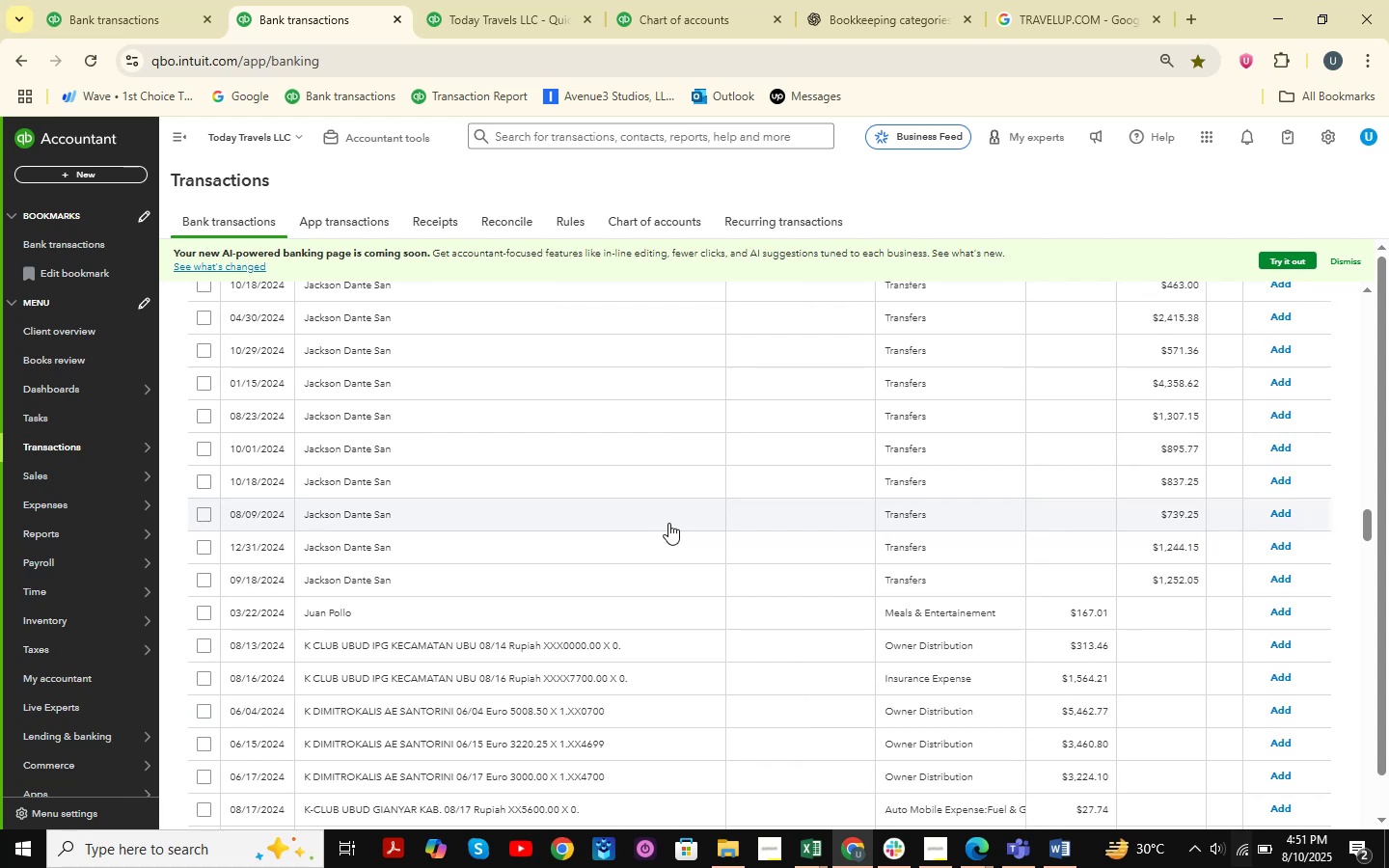 
scroll: coordinate [668, 523], scroll_direction: up, amount: 3.0
 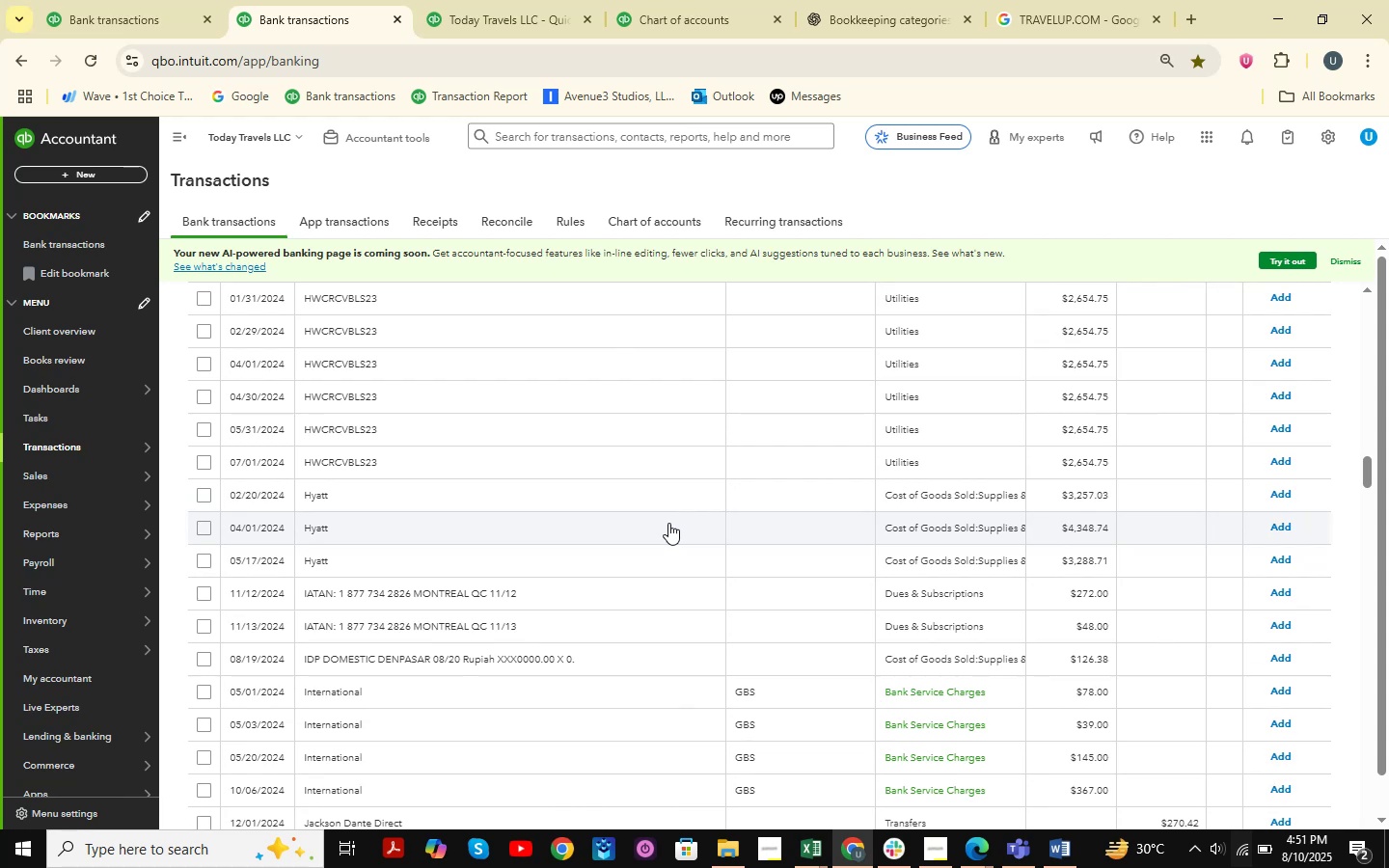 
wait(10.34)
 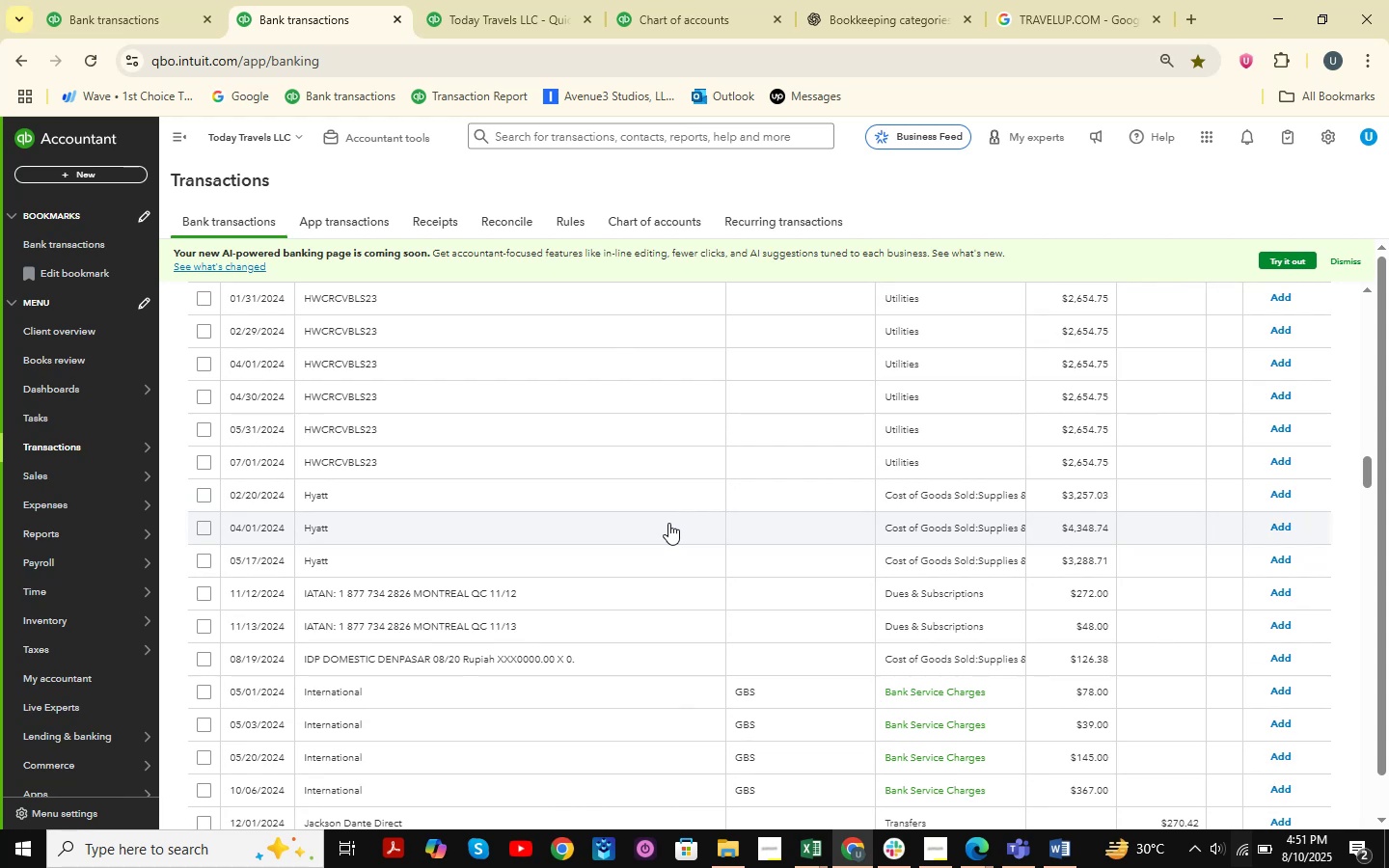 
scroll: coordinate [607, 565], scroll_direction: down, amount: 4.0
 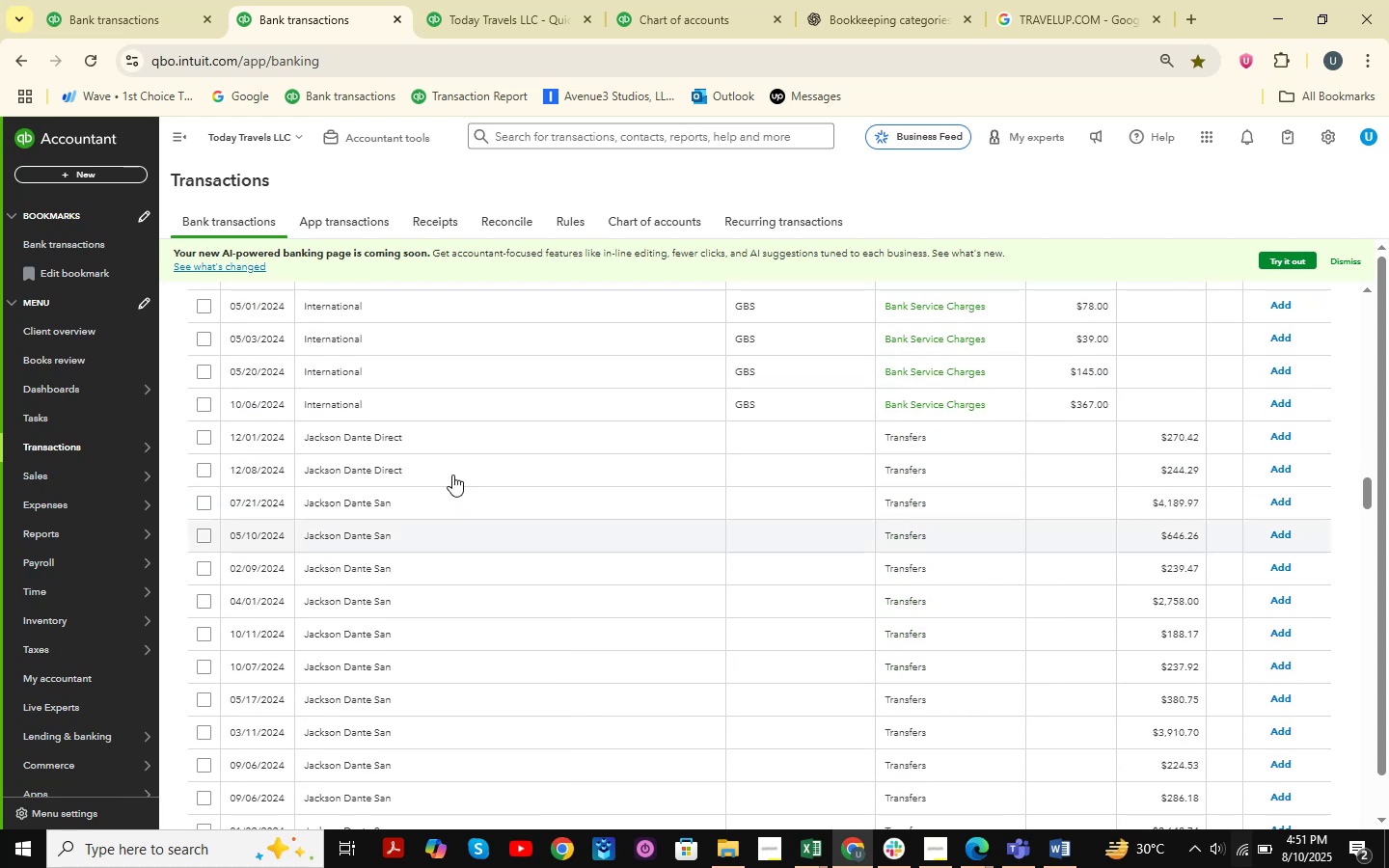 
scroll: coordinate [422, 417], scroll_direction: up, amount: 2.0
 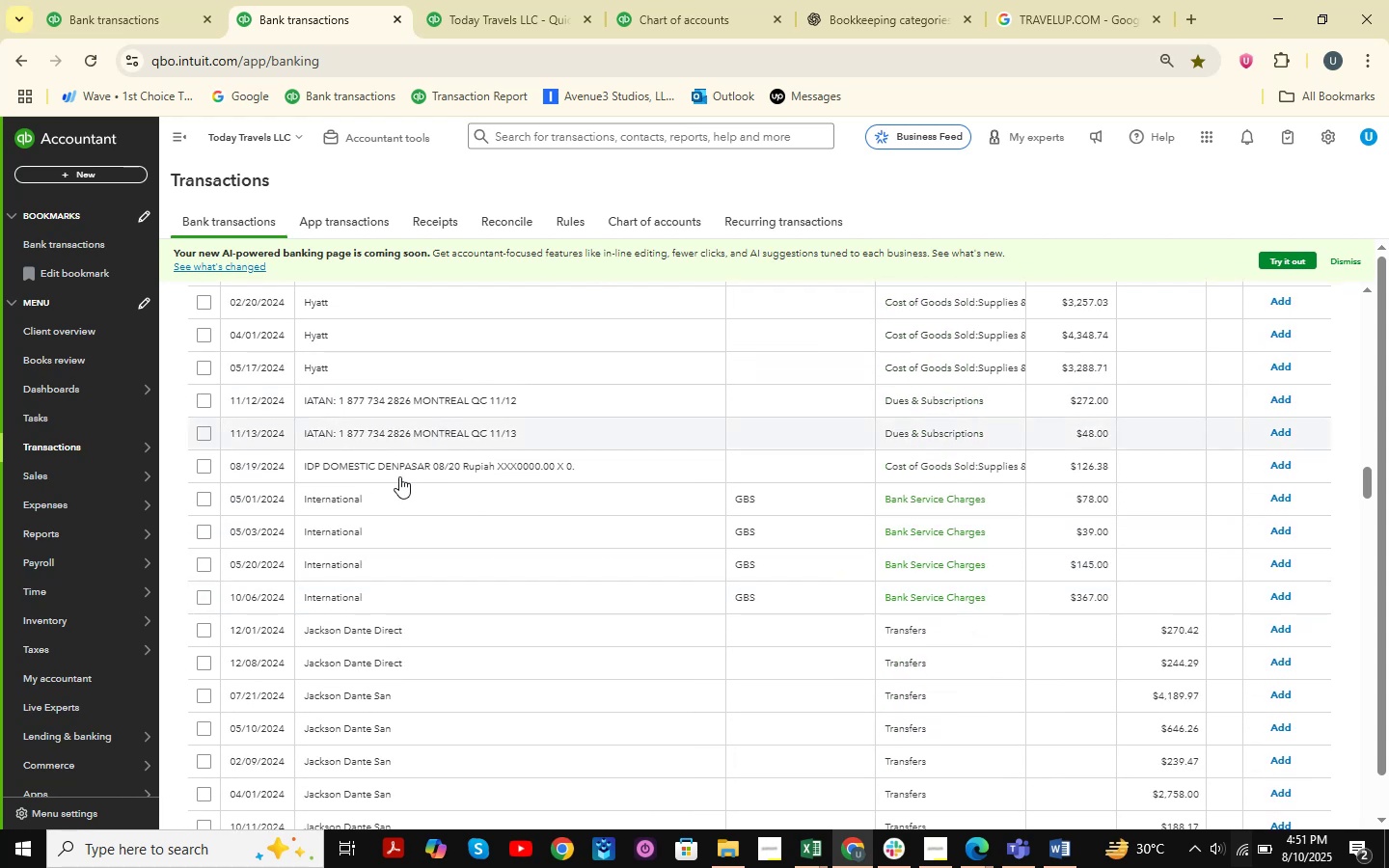 
left_click([355, 487])
 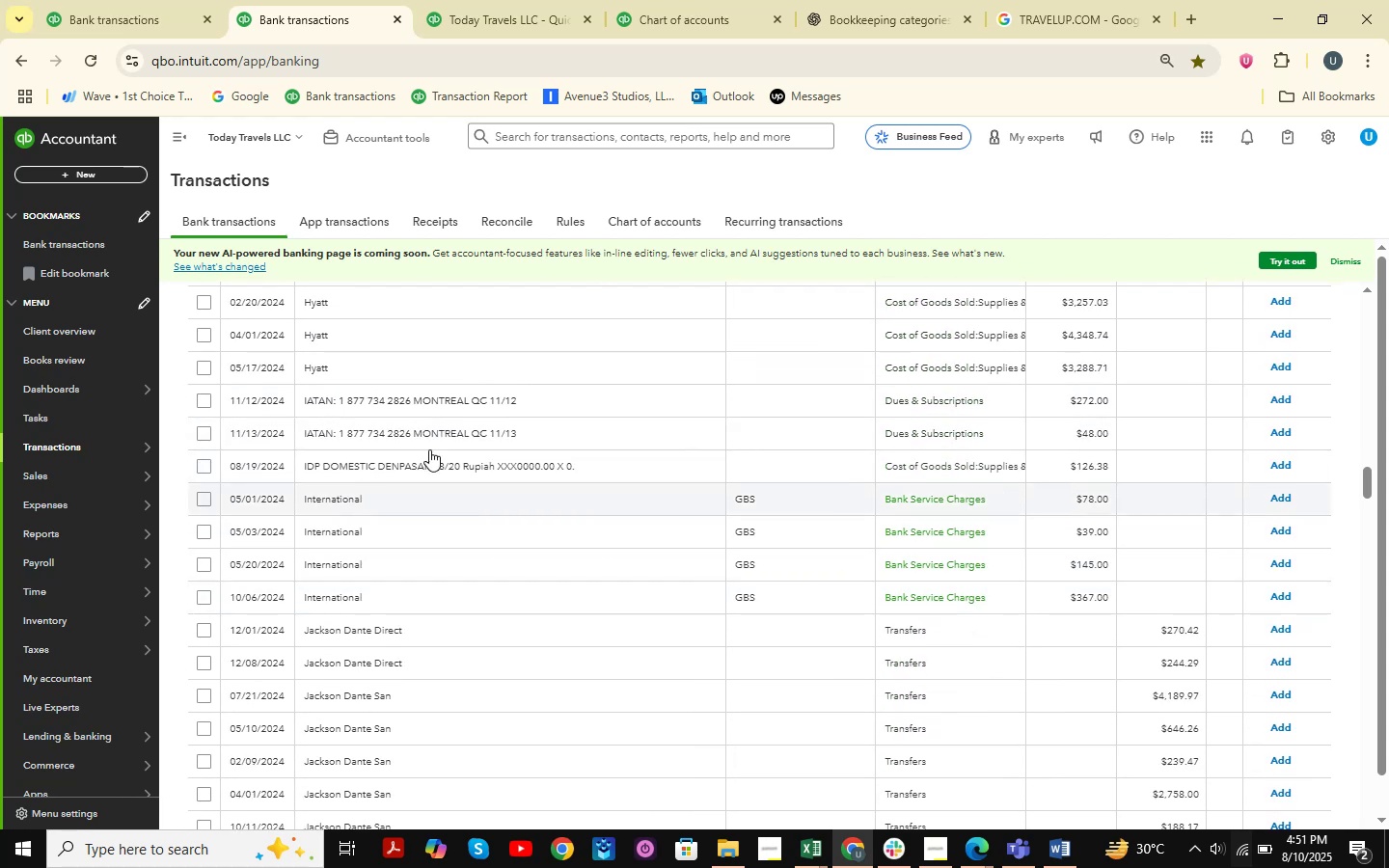 
mouse_move([498, 409])
 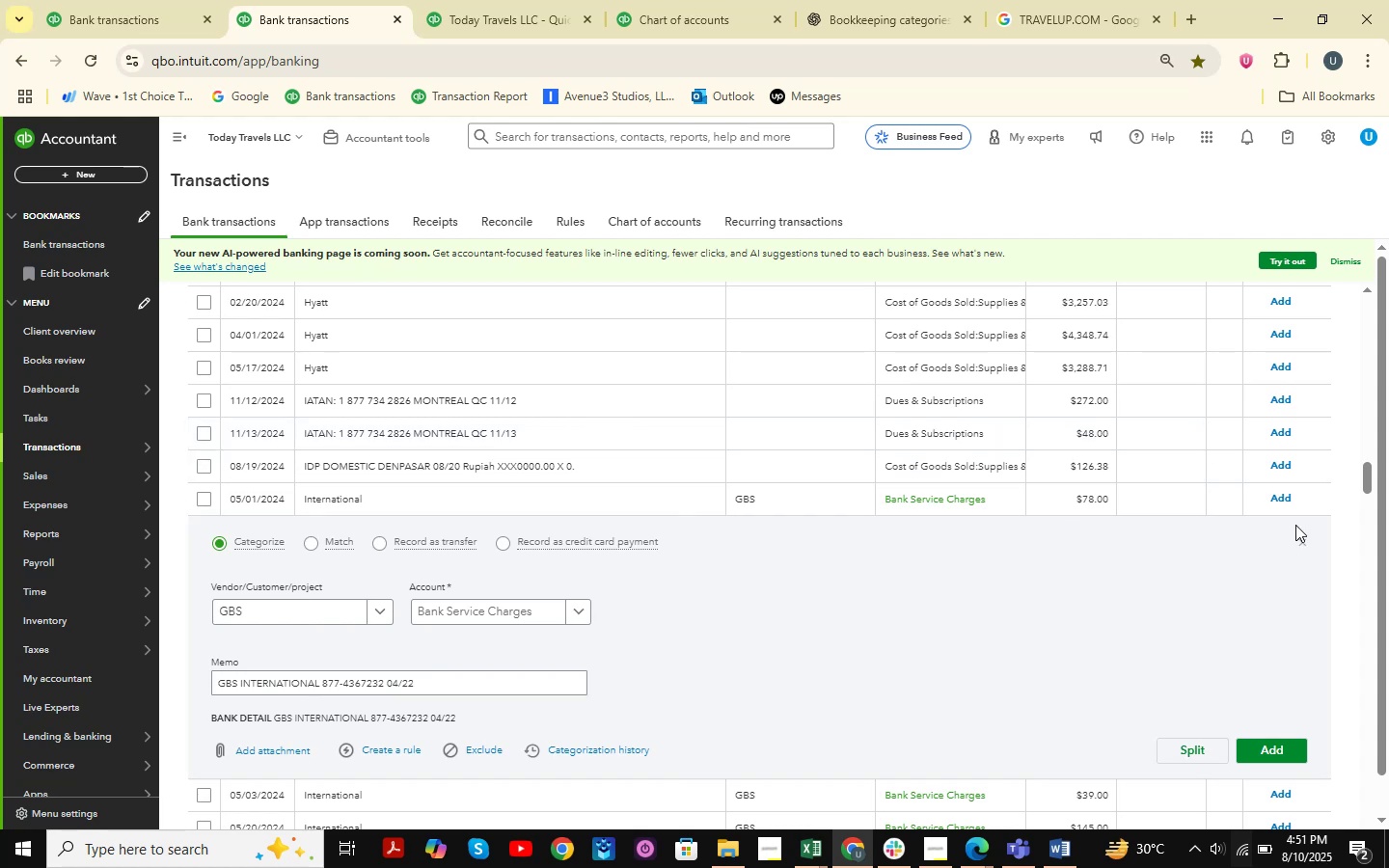 
left_click([1303, 543])
 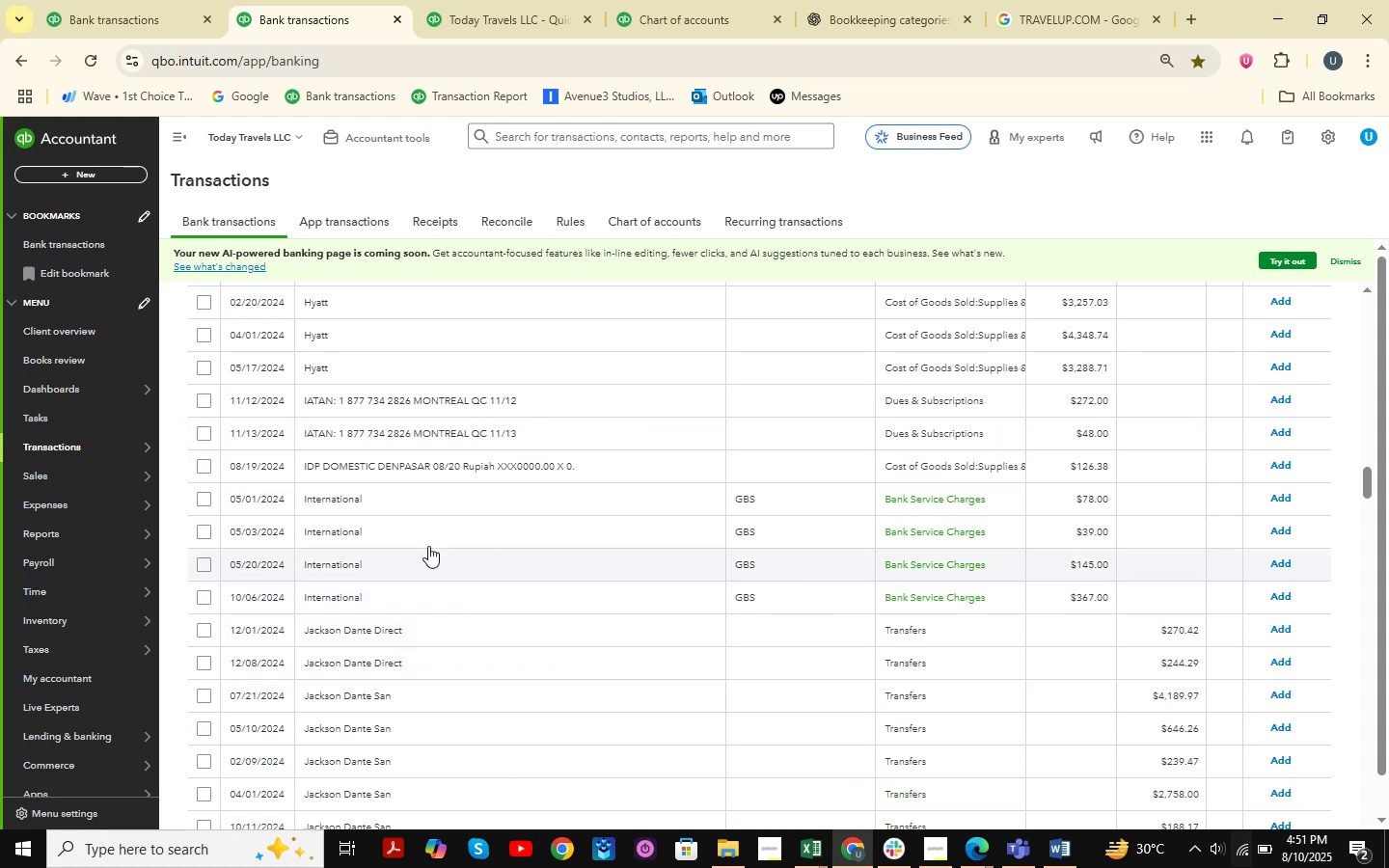 
scroll: coordinate [418, 532], scroll_direction: up, amount: 4.0
 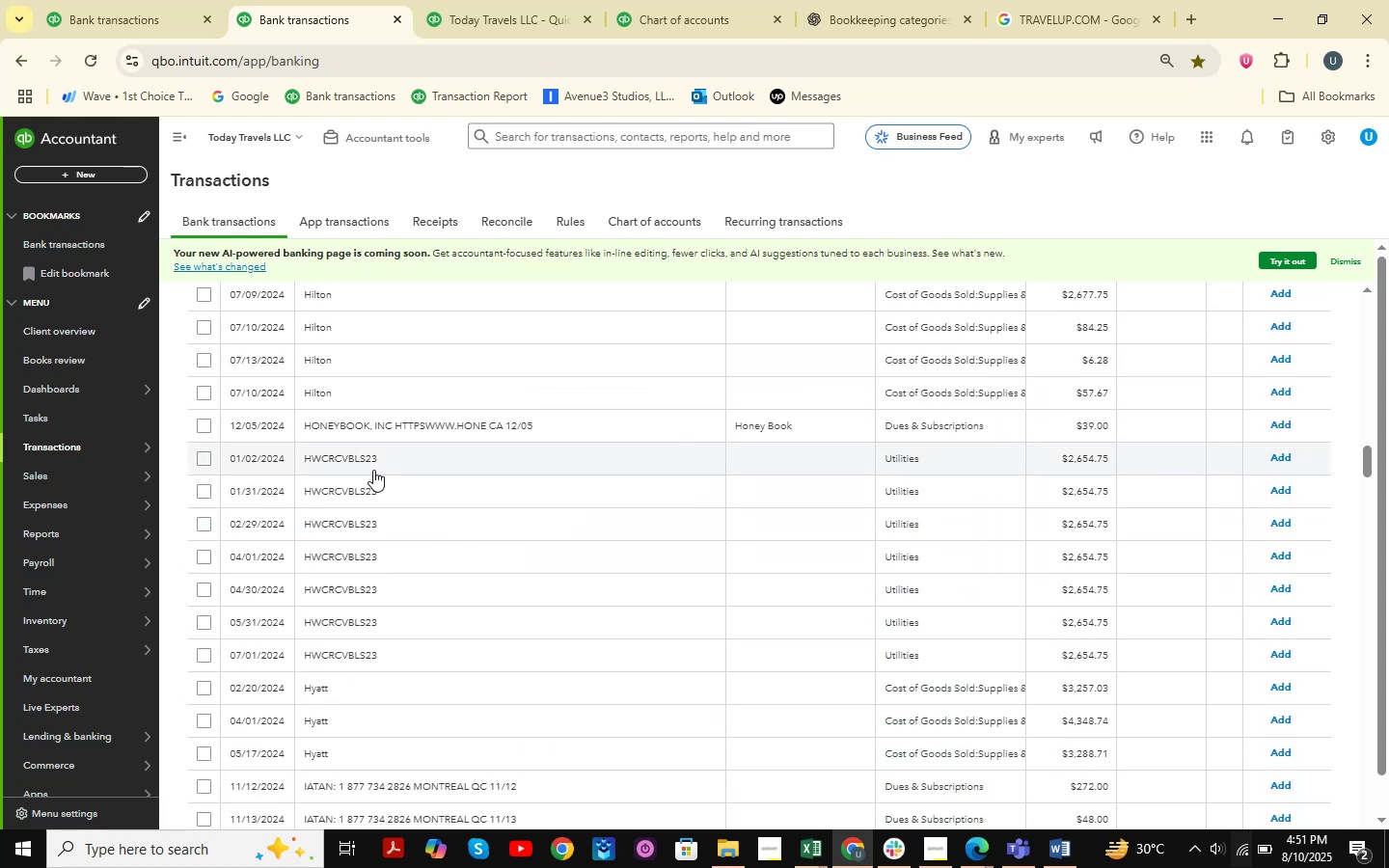 
left_click([373, 470])
 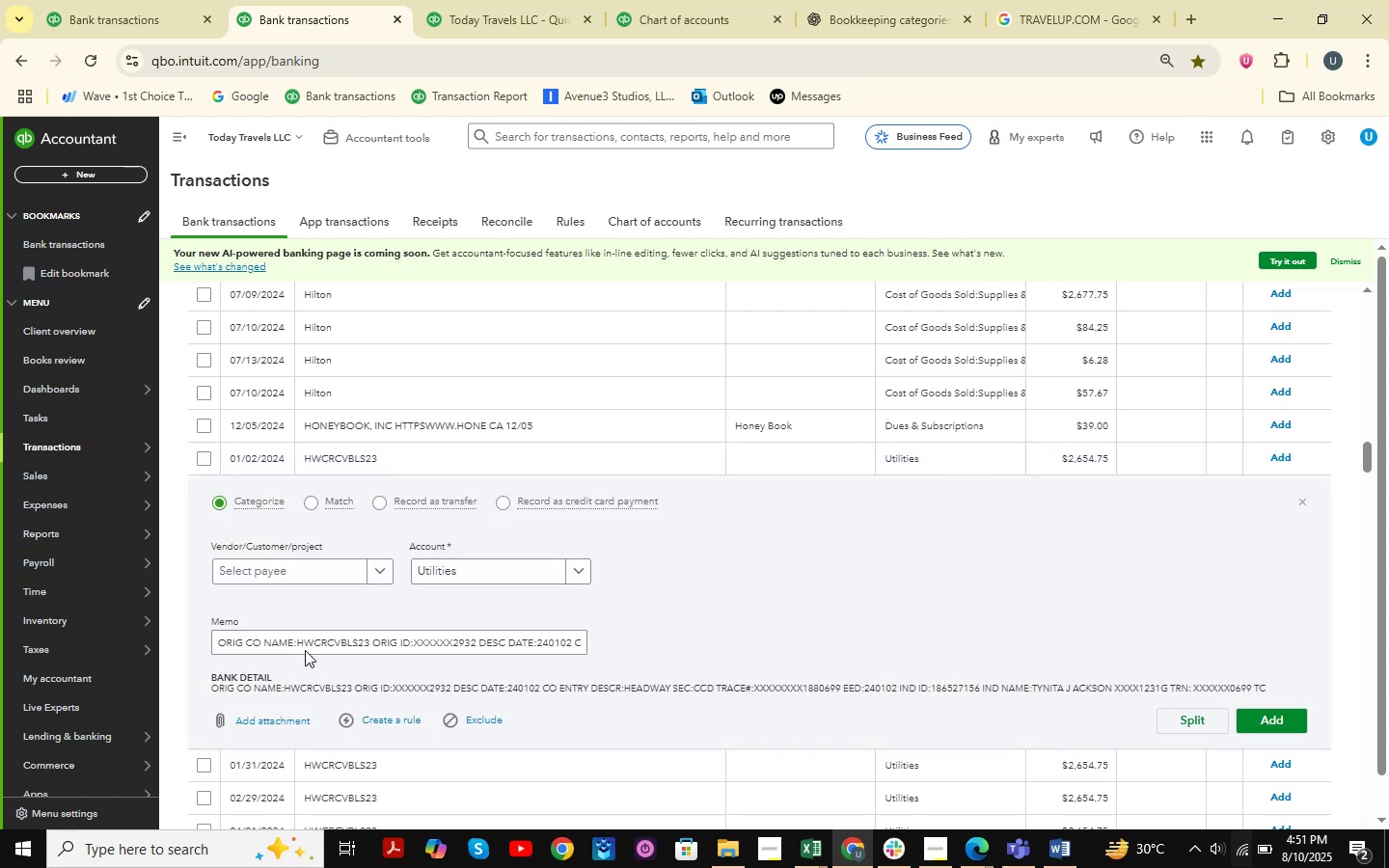 
left_click_drag(start_coordinate=[295, 650], to_coordinate=[351, 651])
 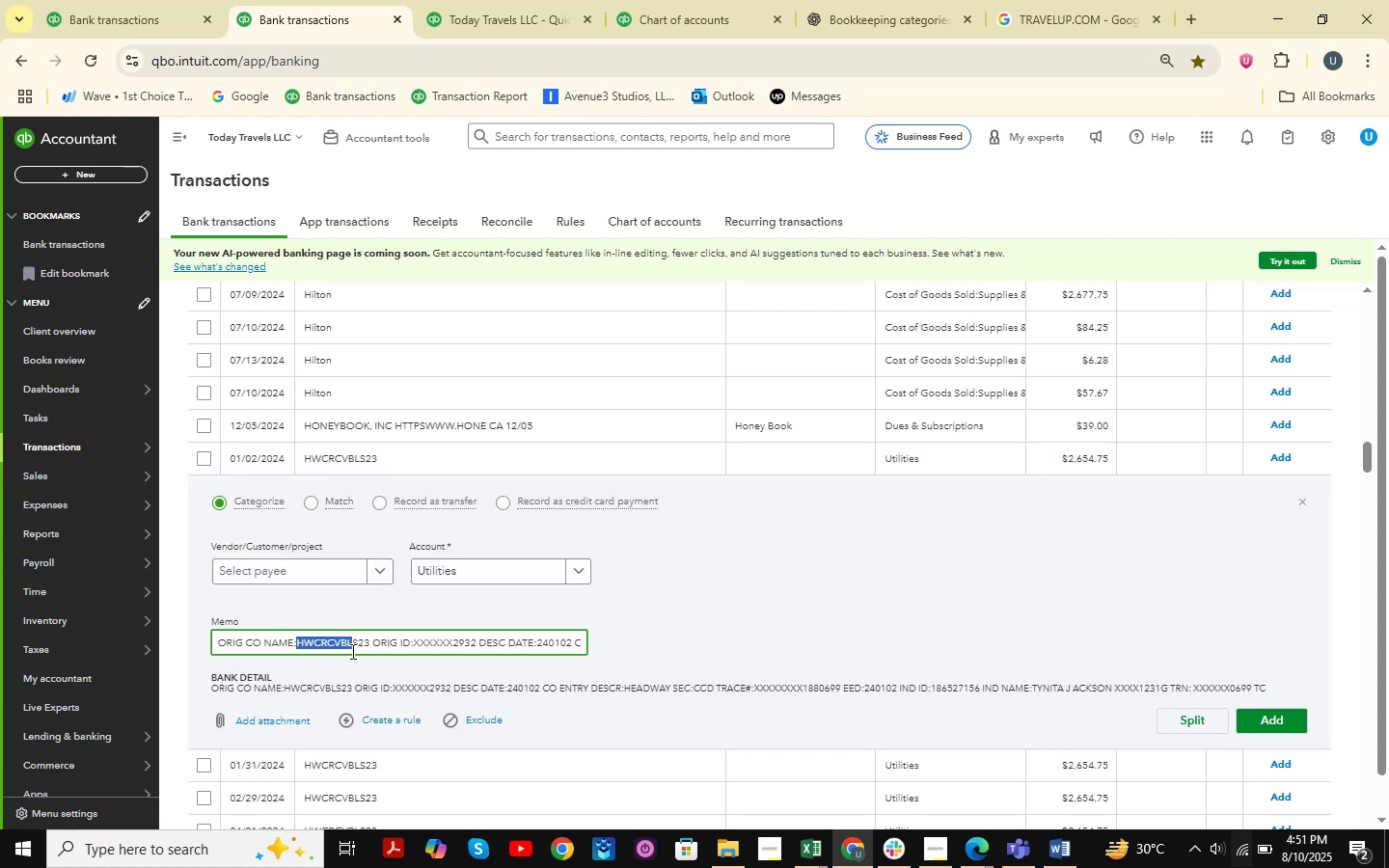 
key(Control+C)
 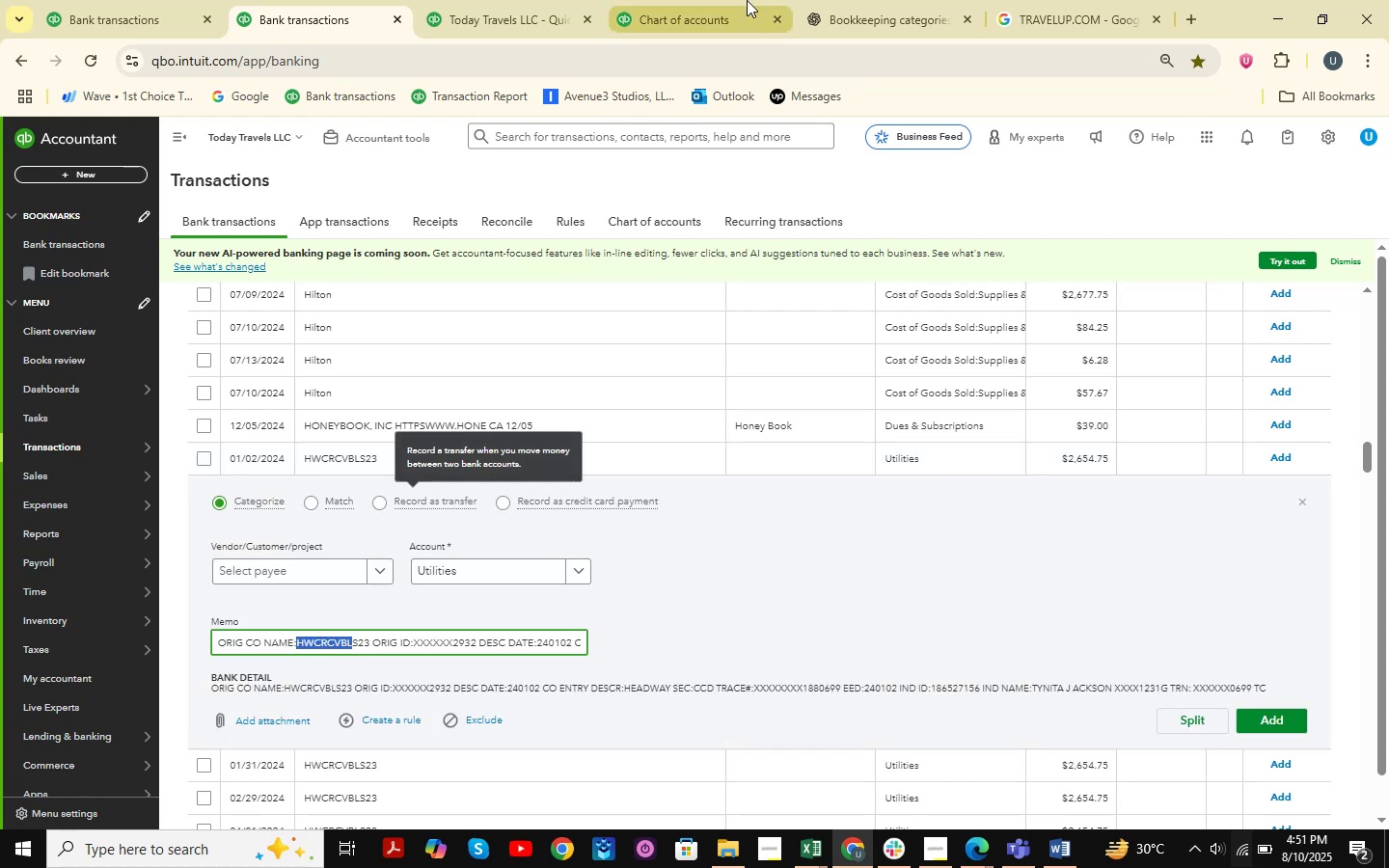 
double_click([874, 0])
 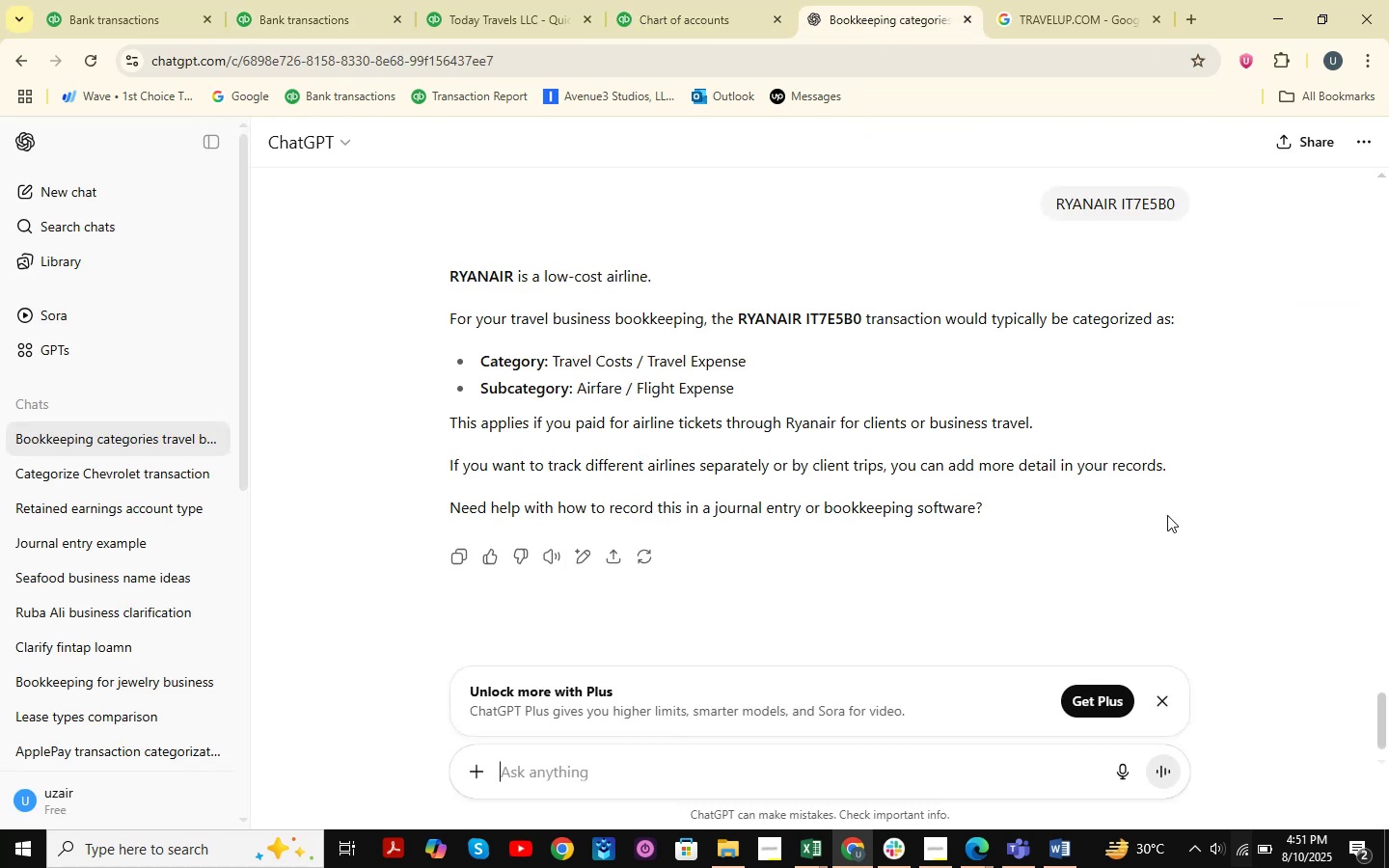 
key(Control+ControlLeft)
 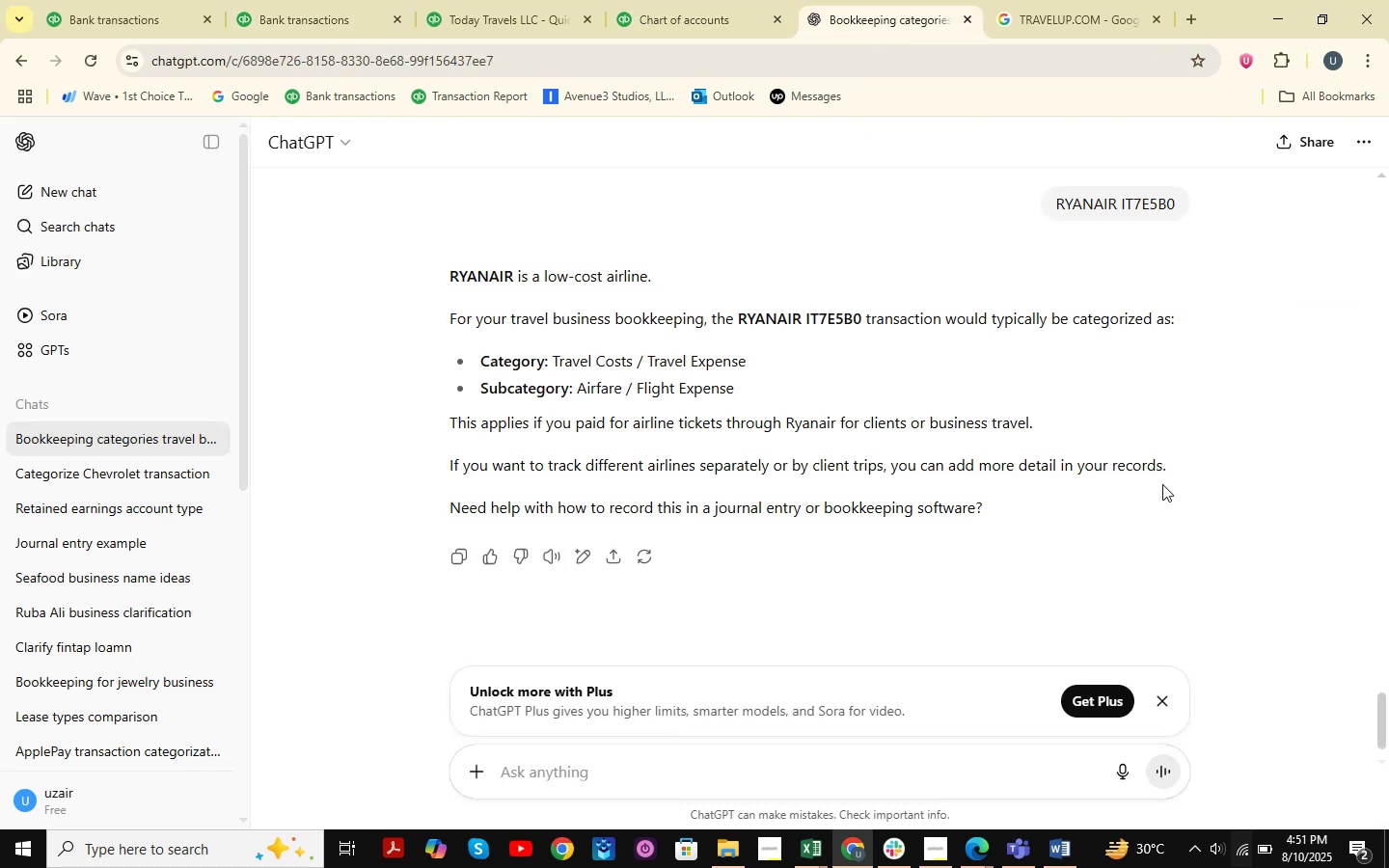 
key(Control+V)
 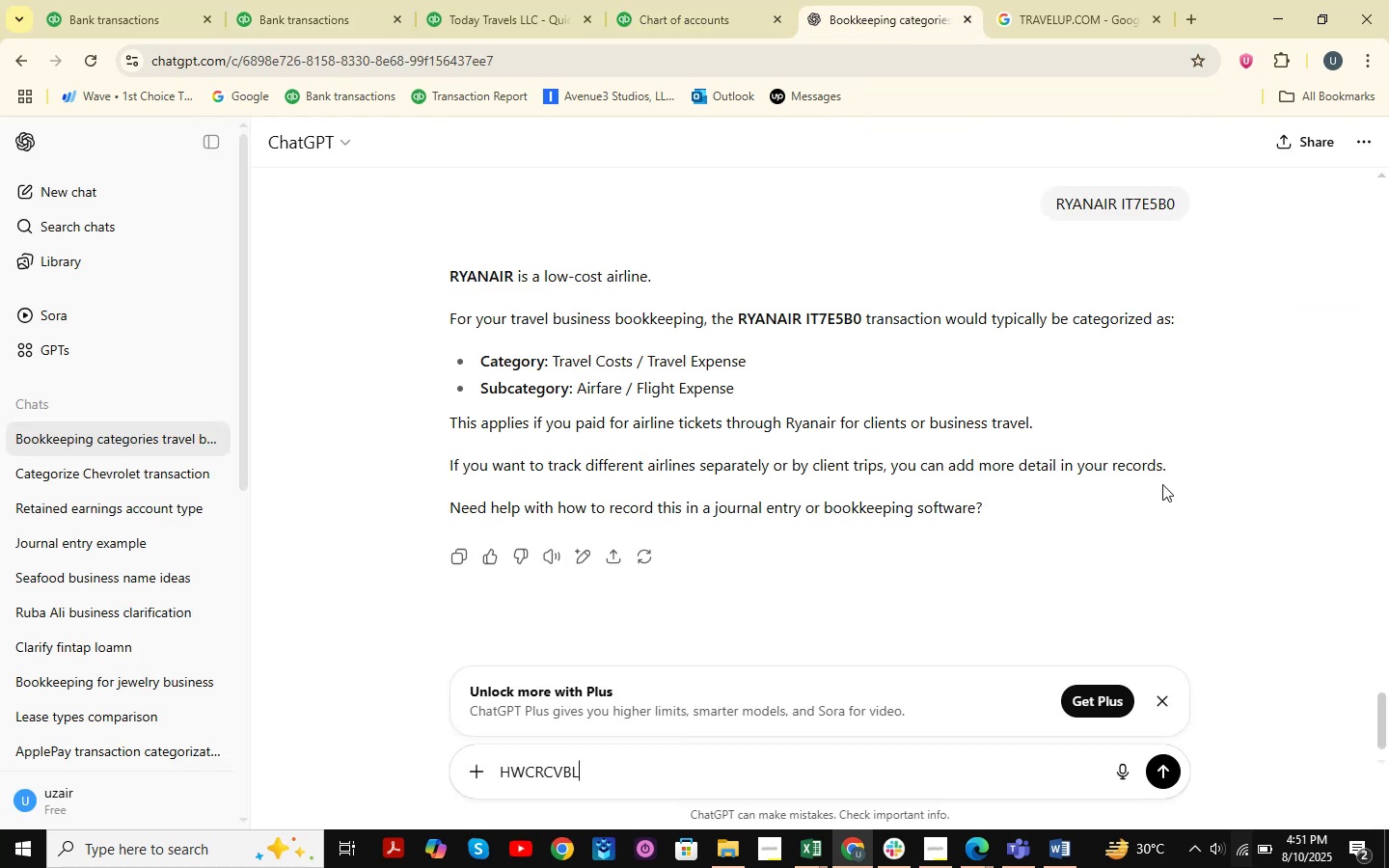 
key(NumpadEnter)
 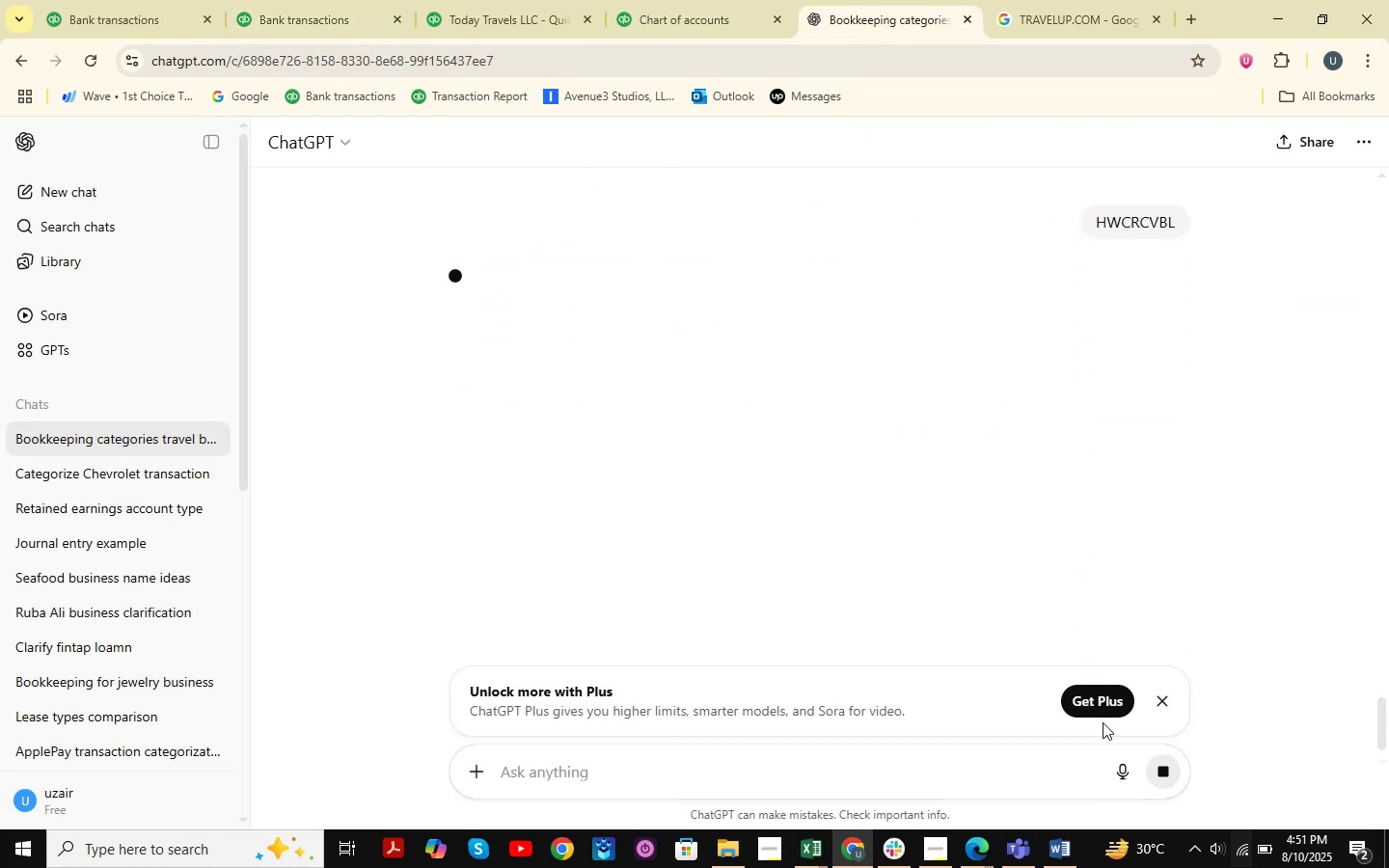 
mouse_move([921, 858])
 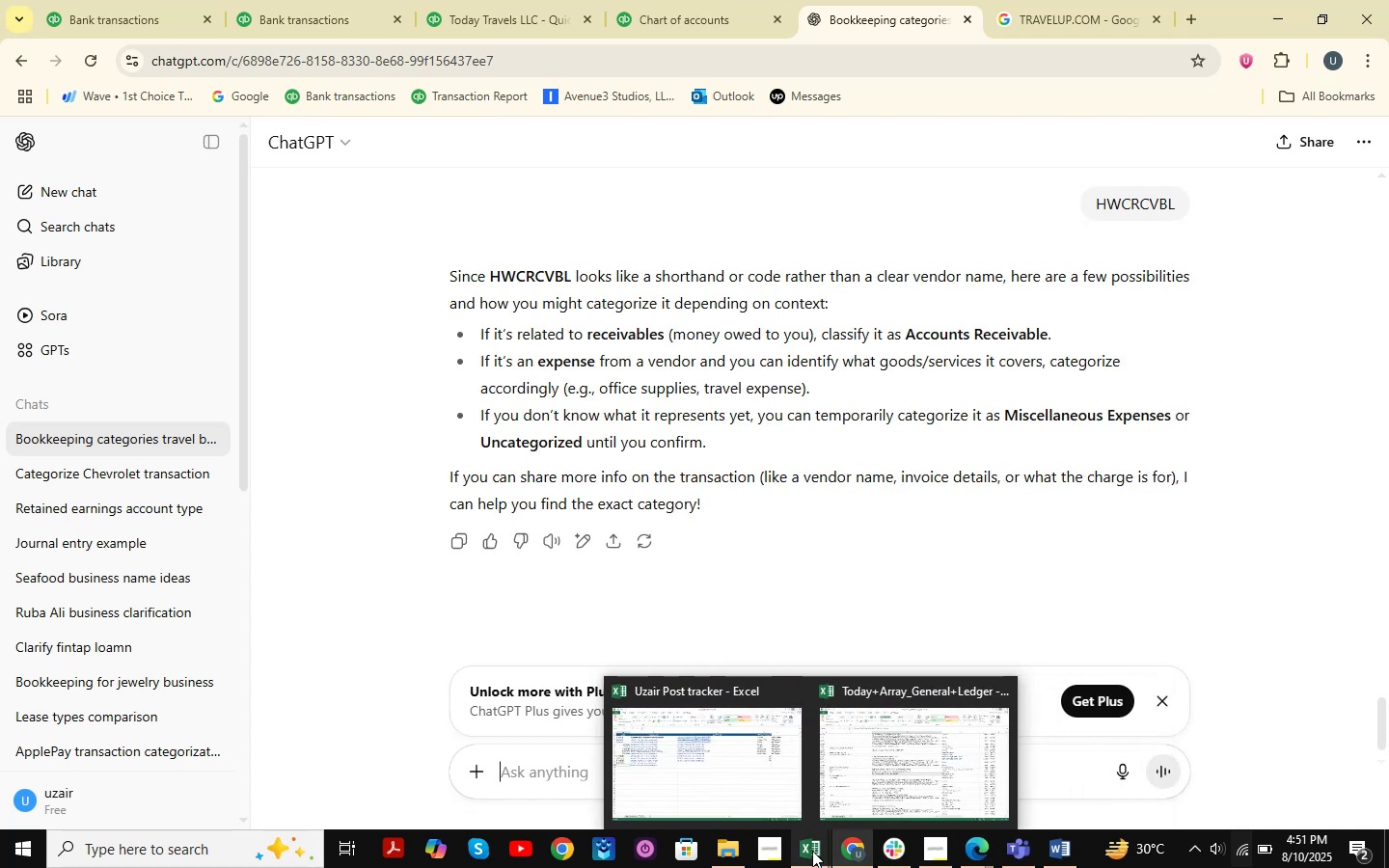 
left_click([812, 851])
 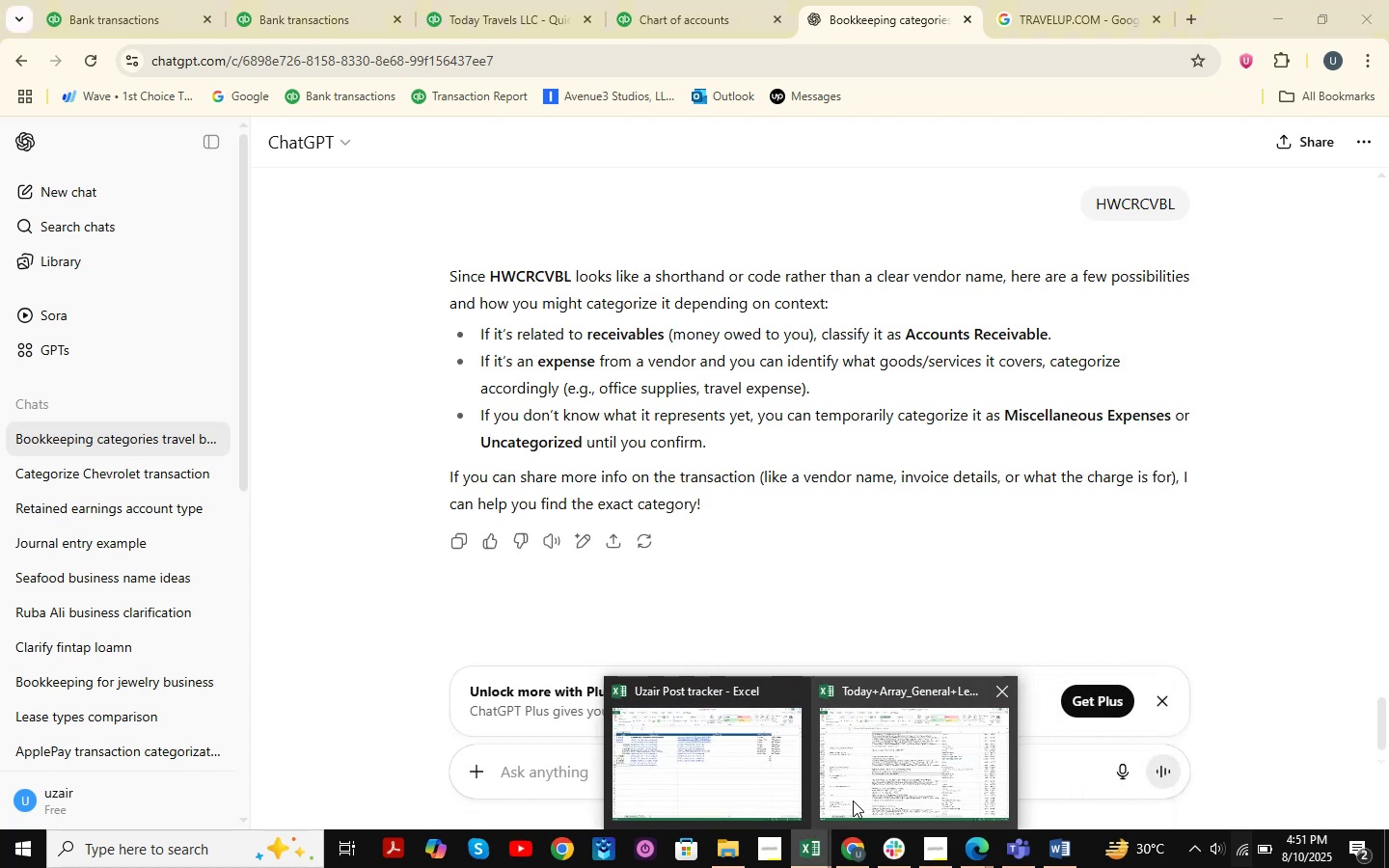 
left_click([883, 725])
 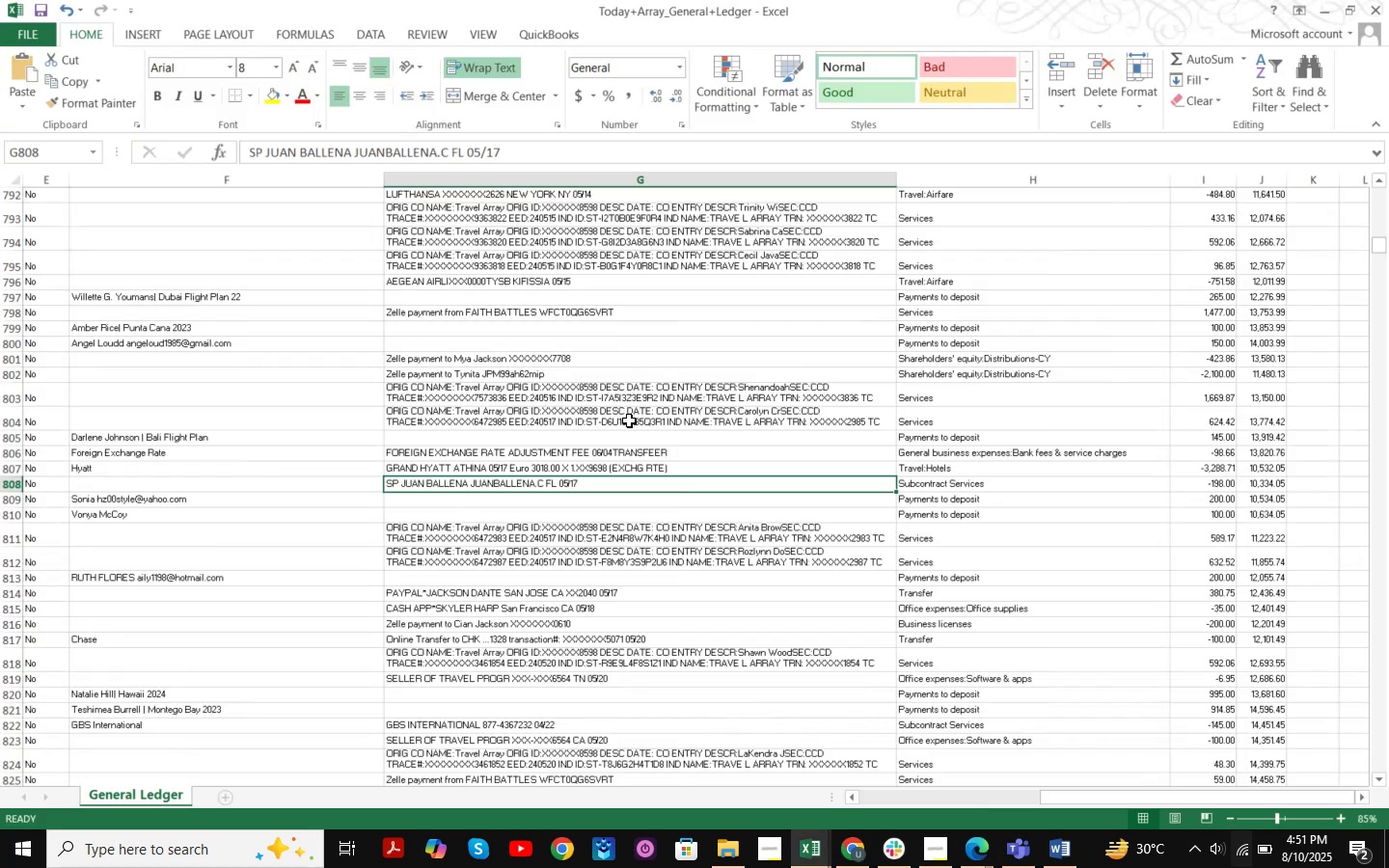 
left_click([644, 395])
 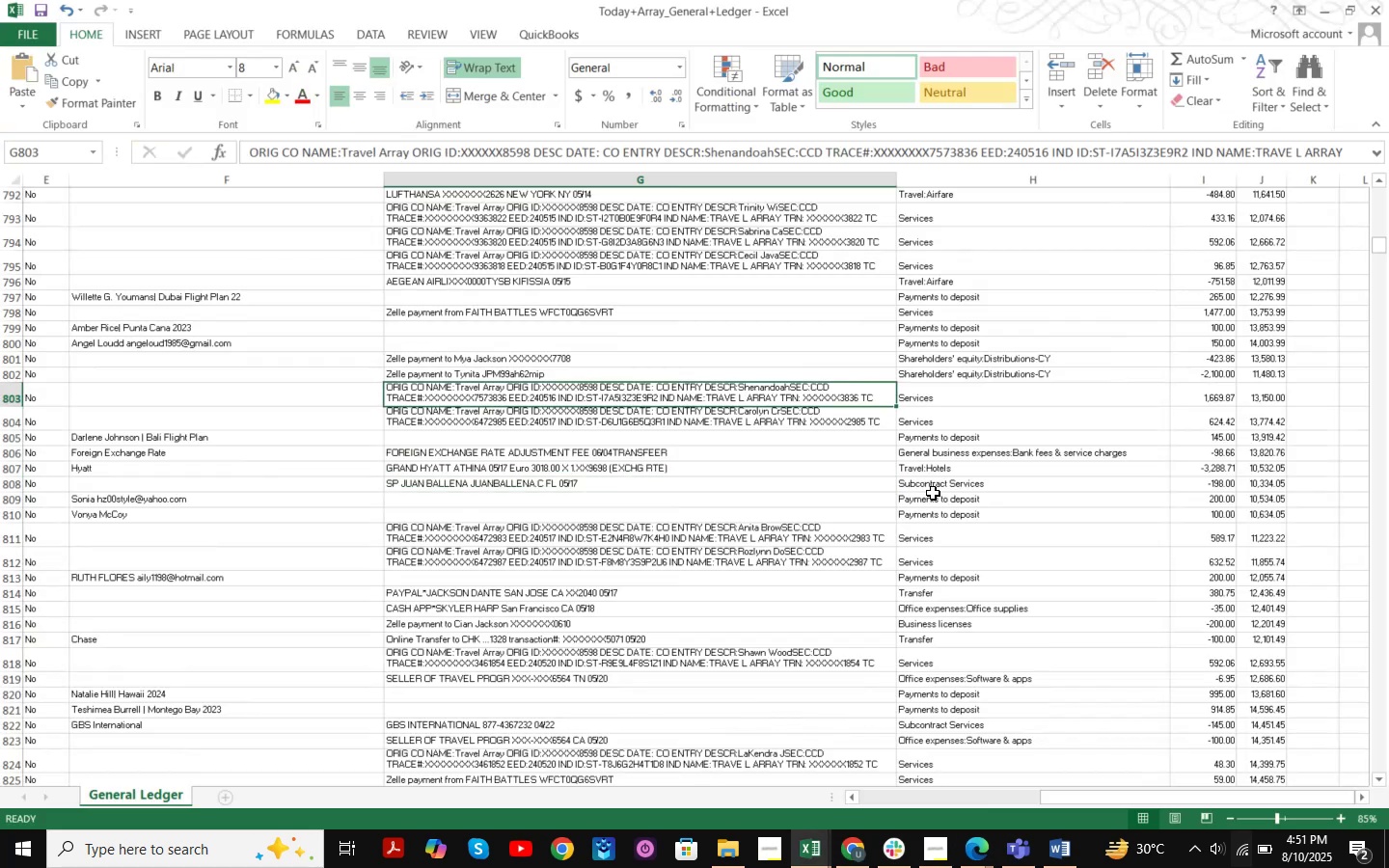 
key(Control+F)
 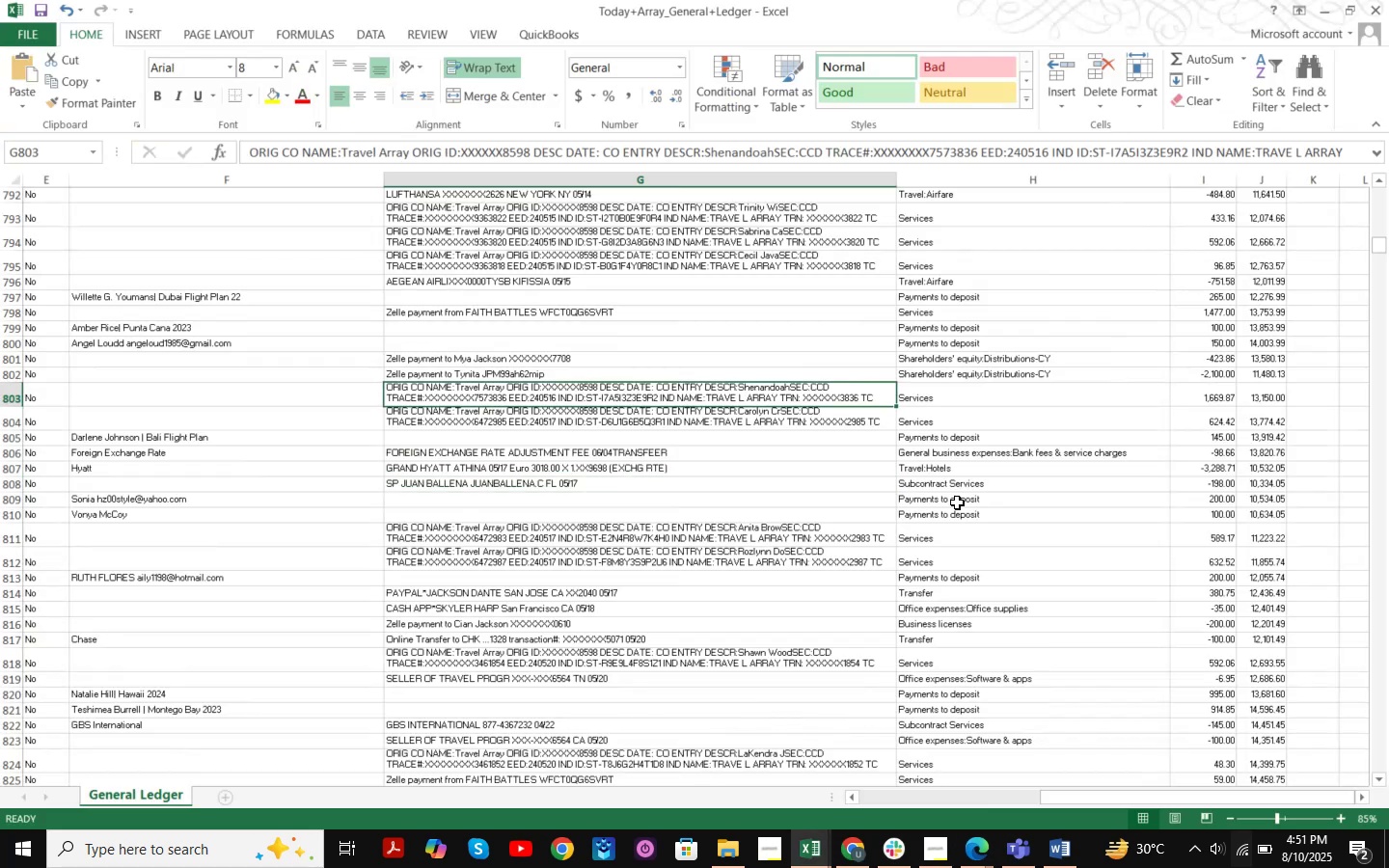 
key(Control+ControlLeft)
 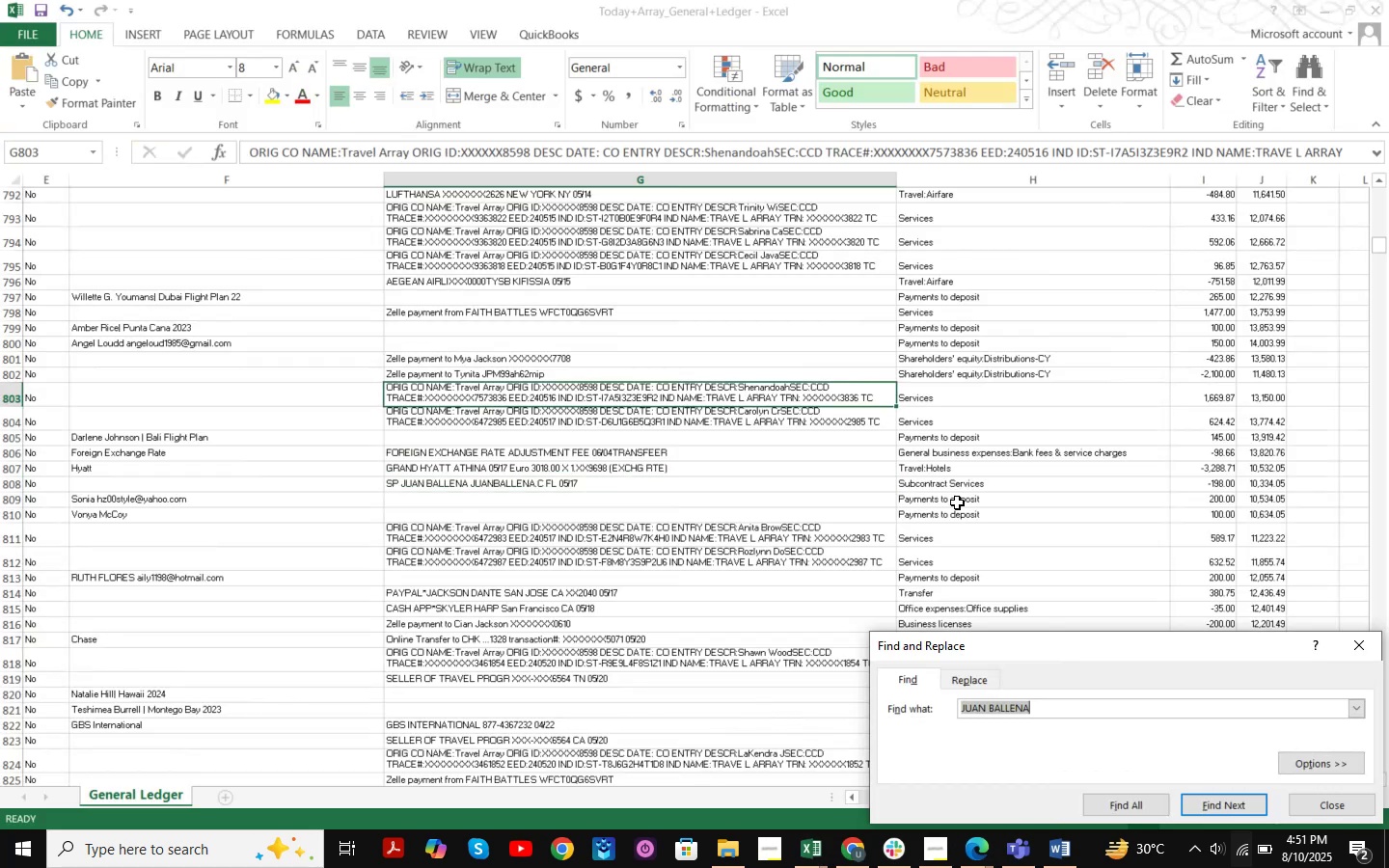 
key(Control+V)
 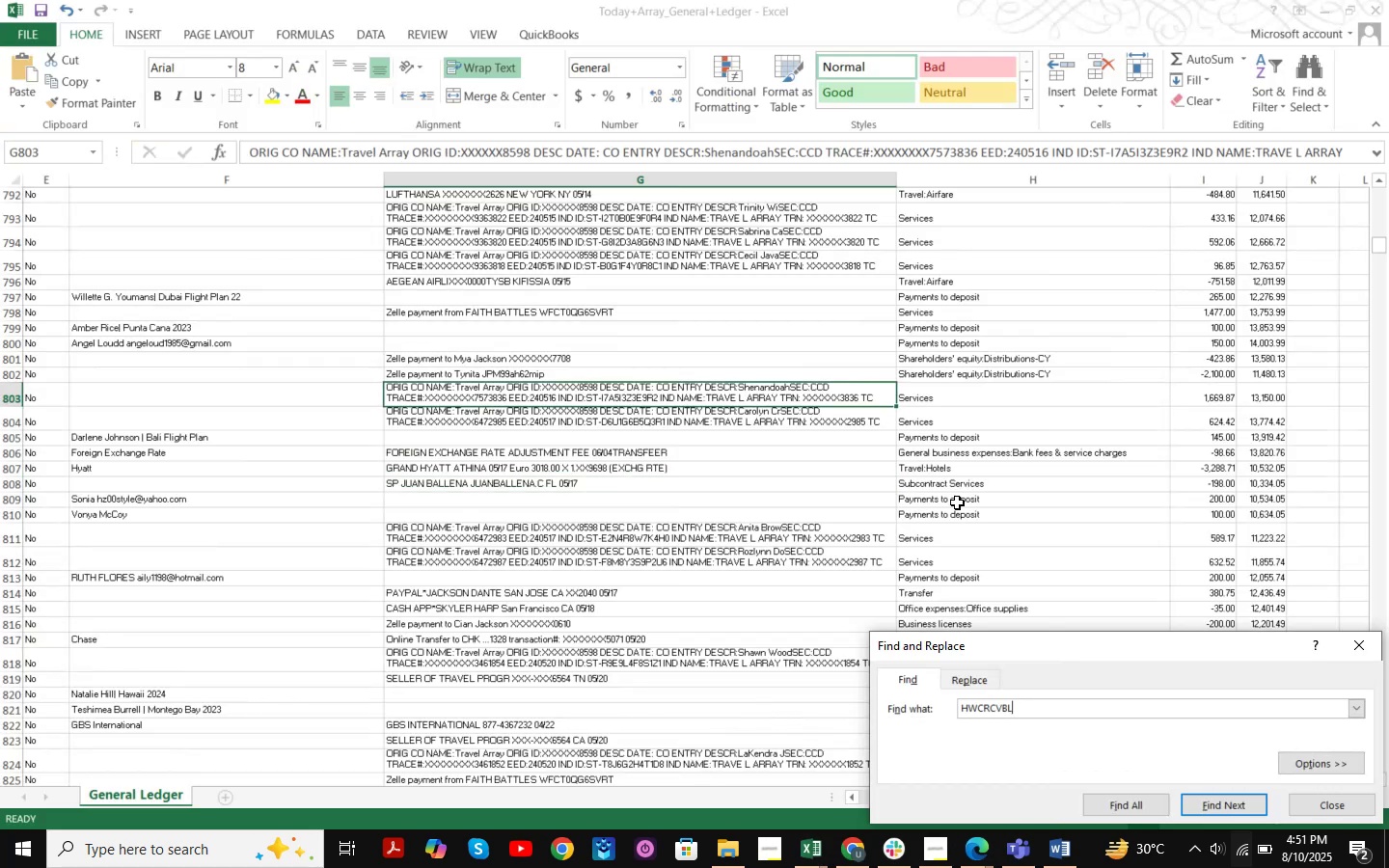 
key(NumpadEnter)
 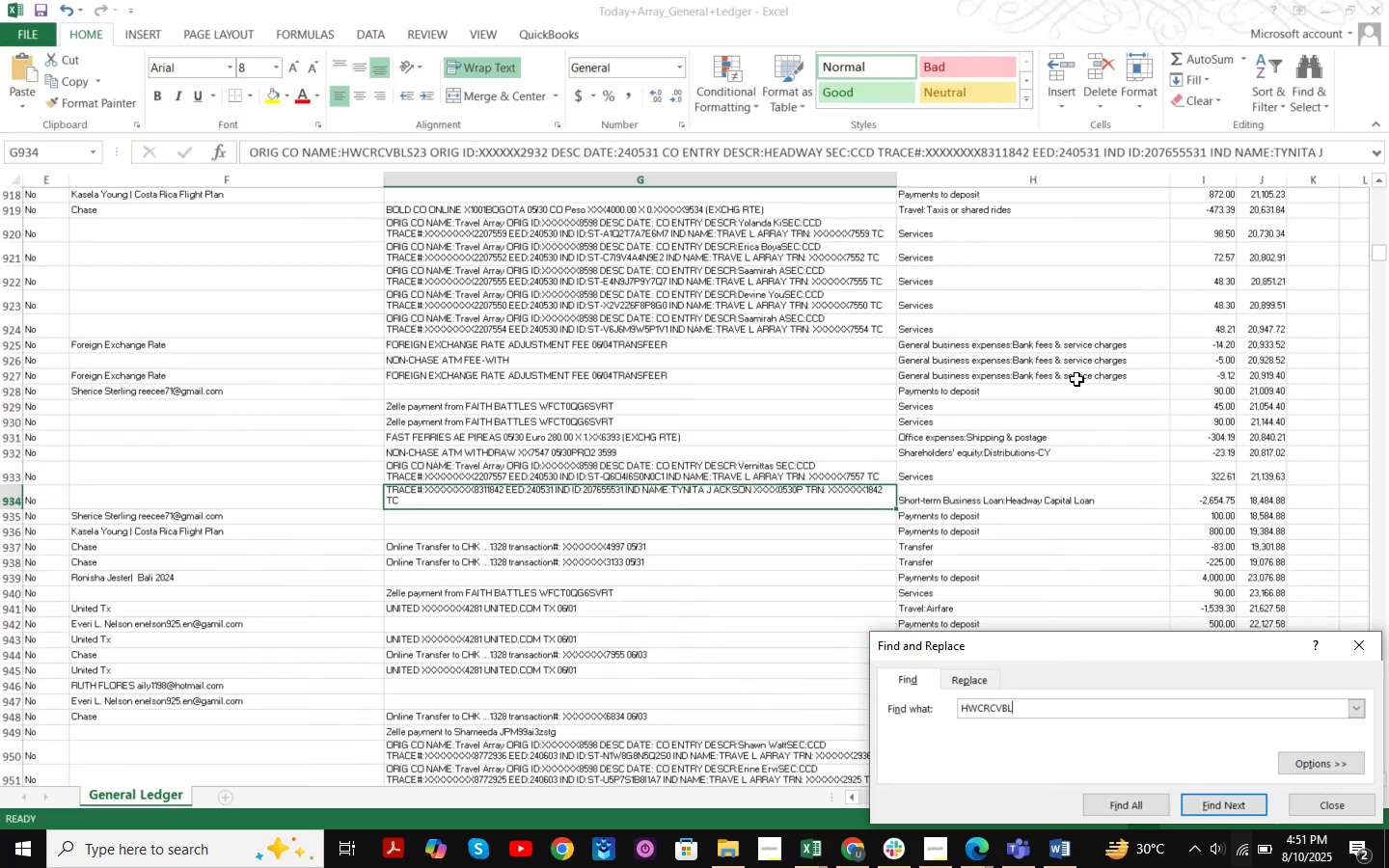 
double_click([1221, 800])
 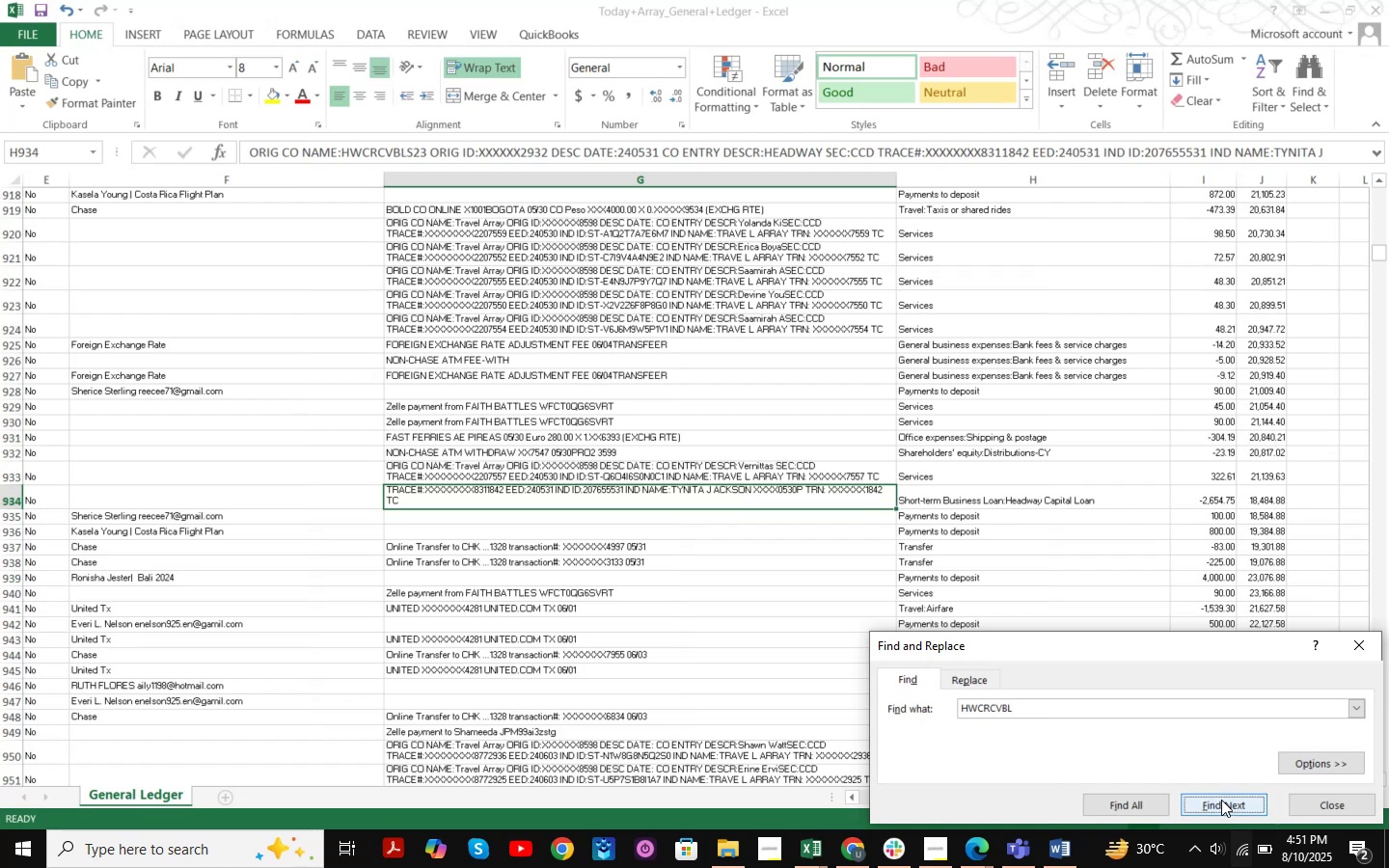 
triple_click([1221, 800])
 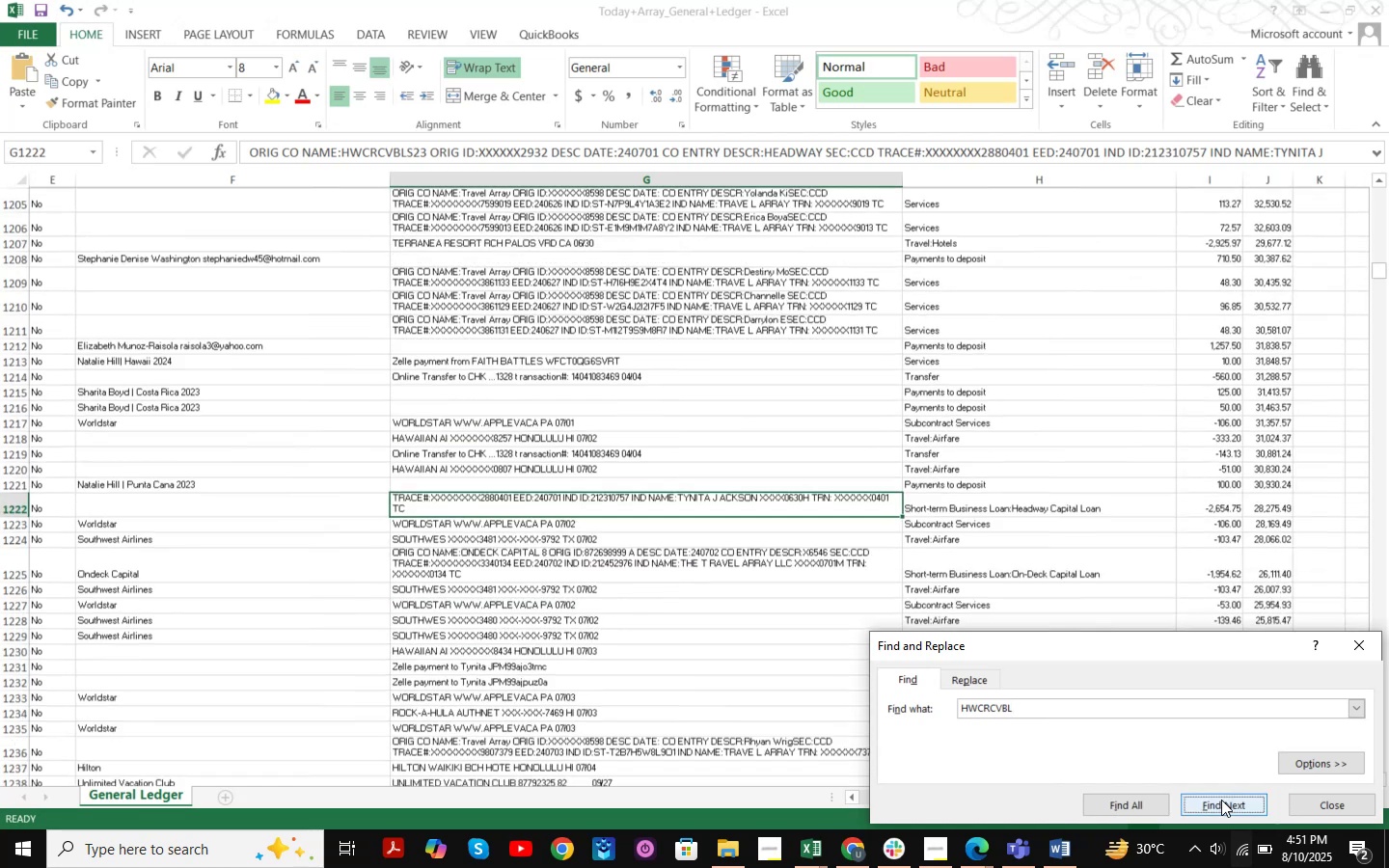 
triple_click([1221, 800])
 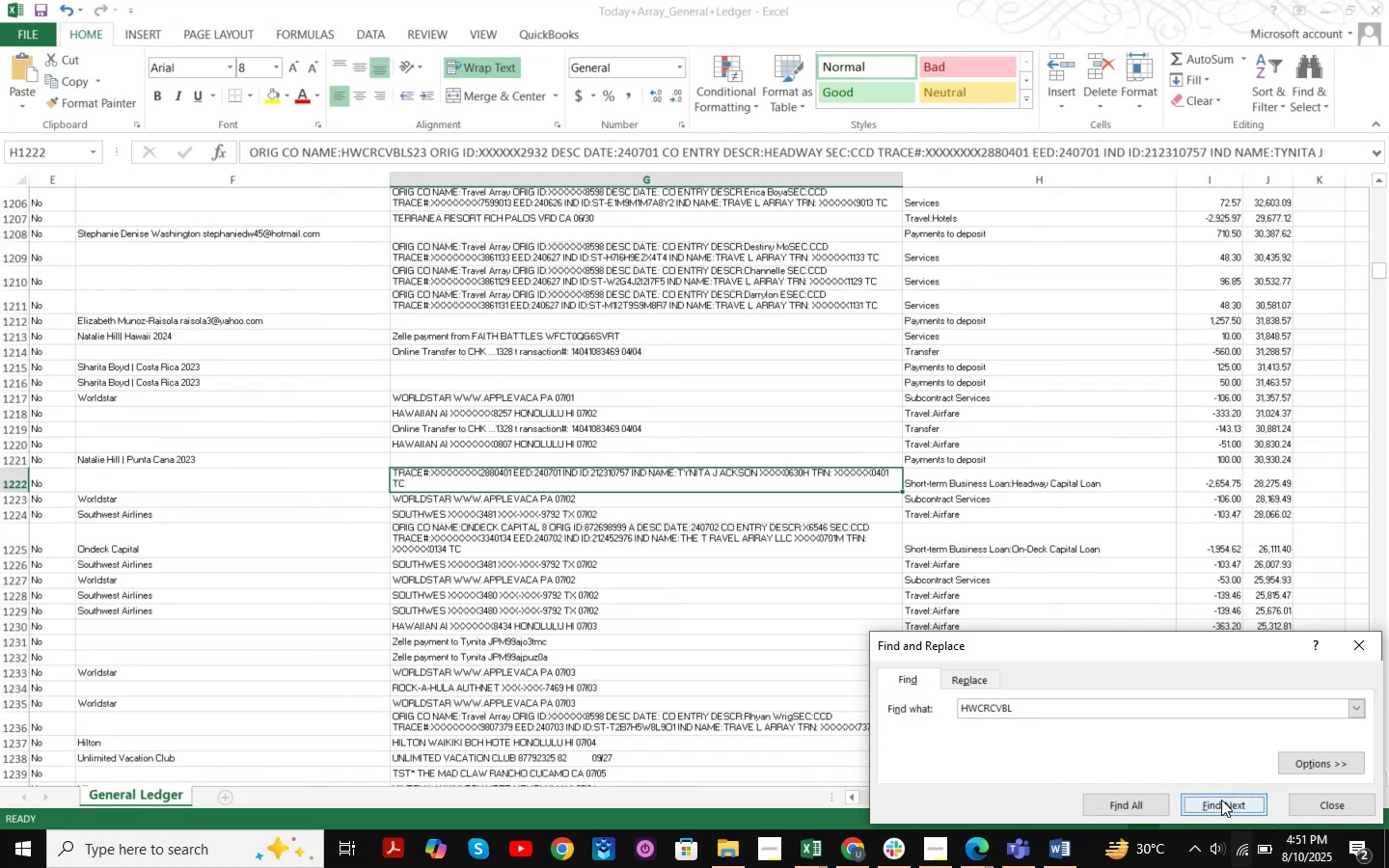 
triple_click([1221, 800])
 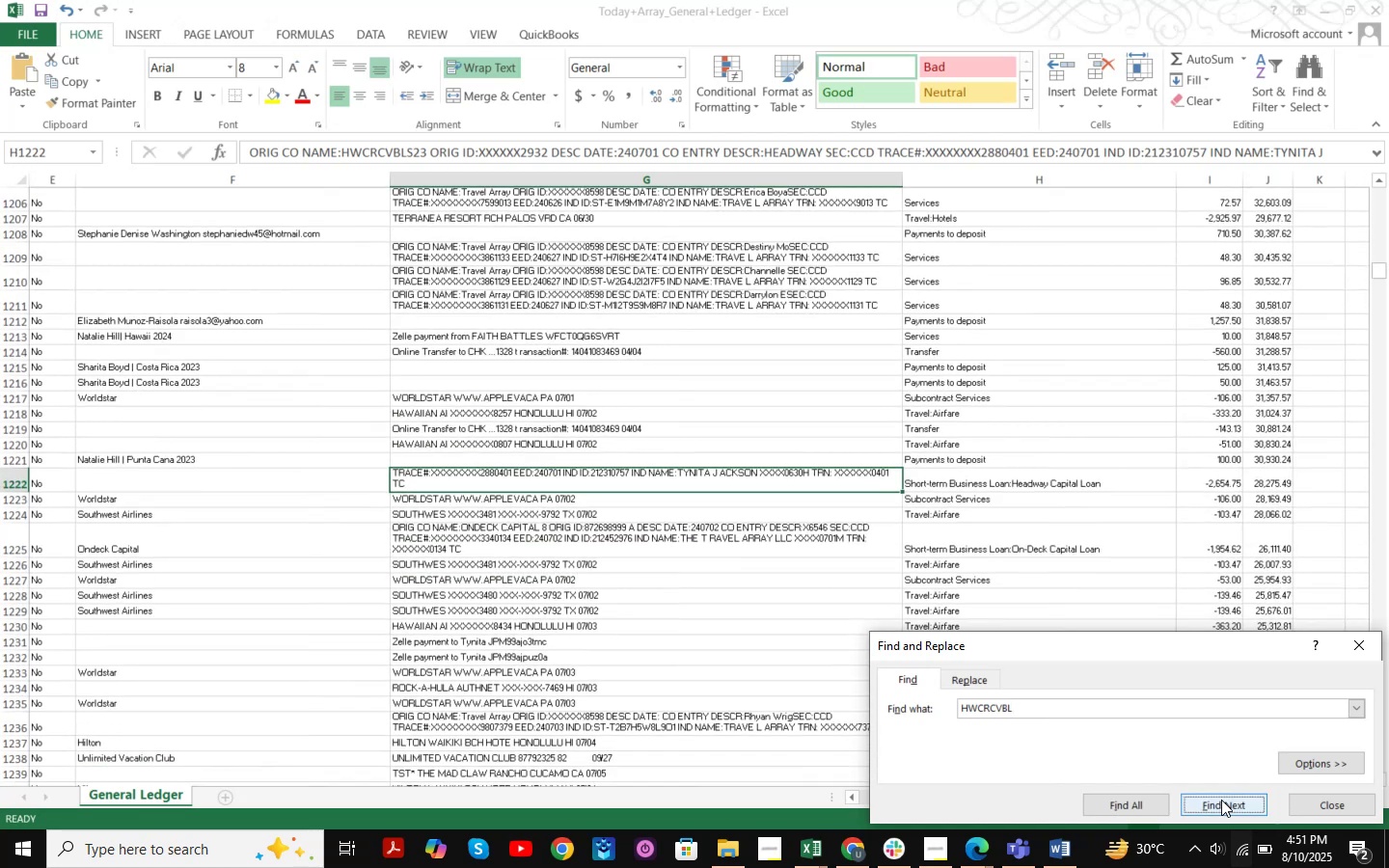 
triple_click([1221, 800])
 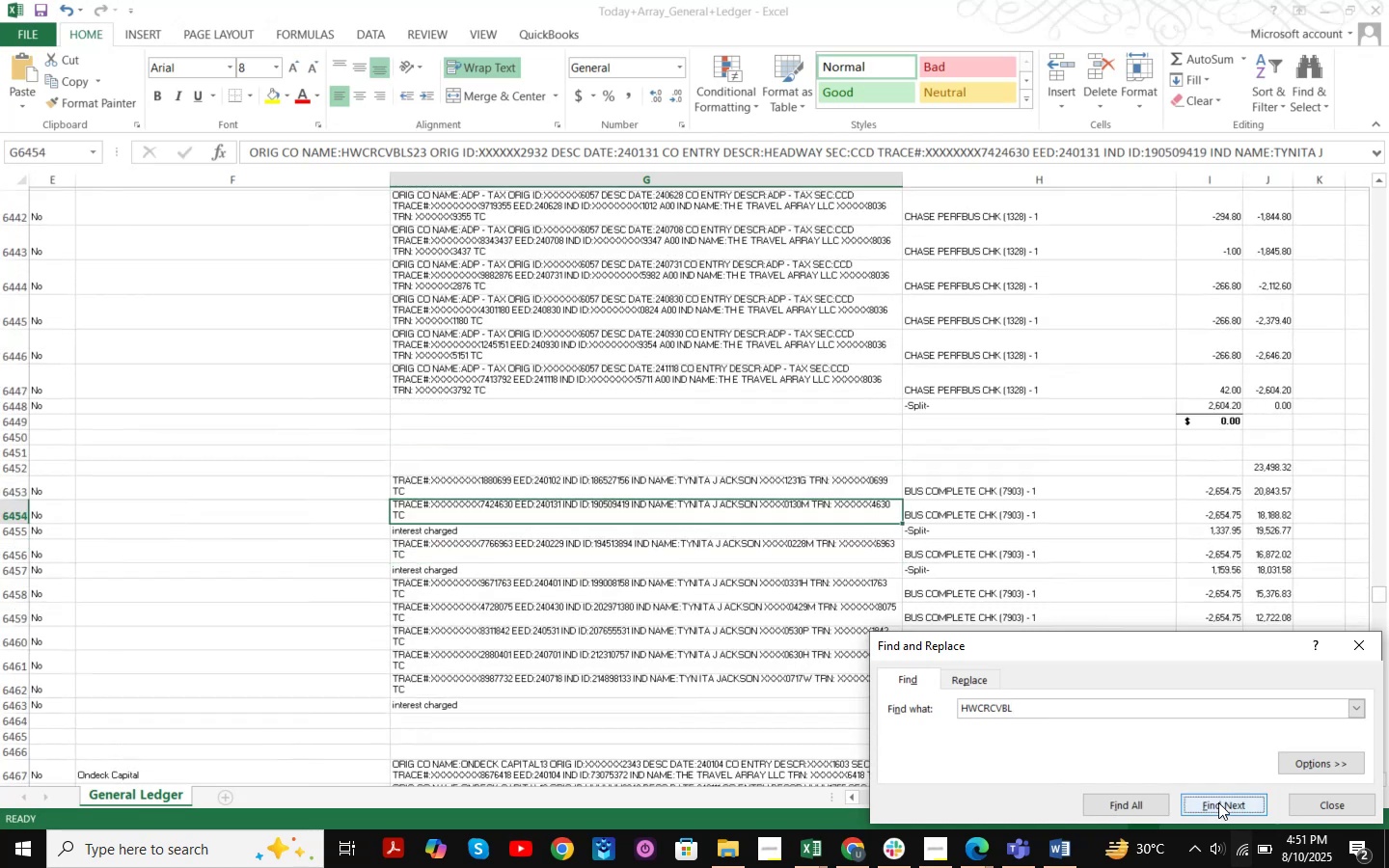 
triple_click([1218, 802])
 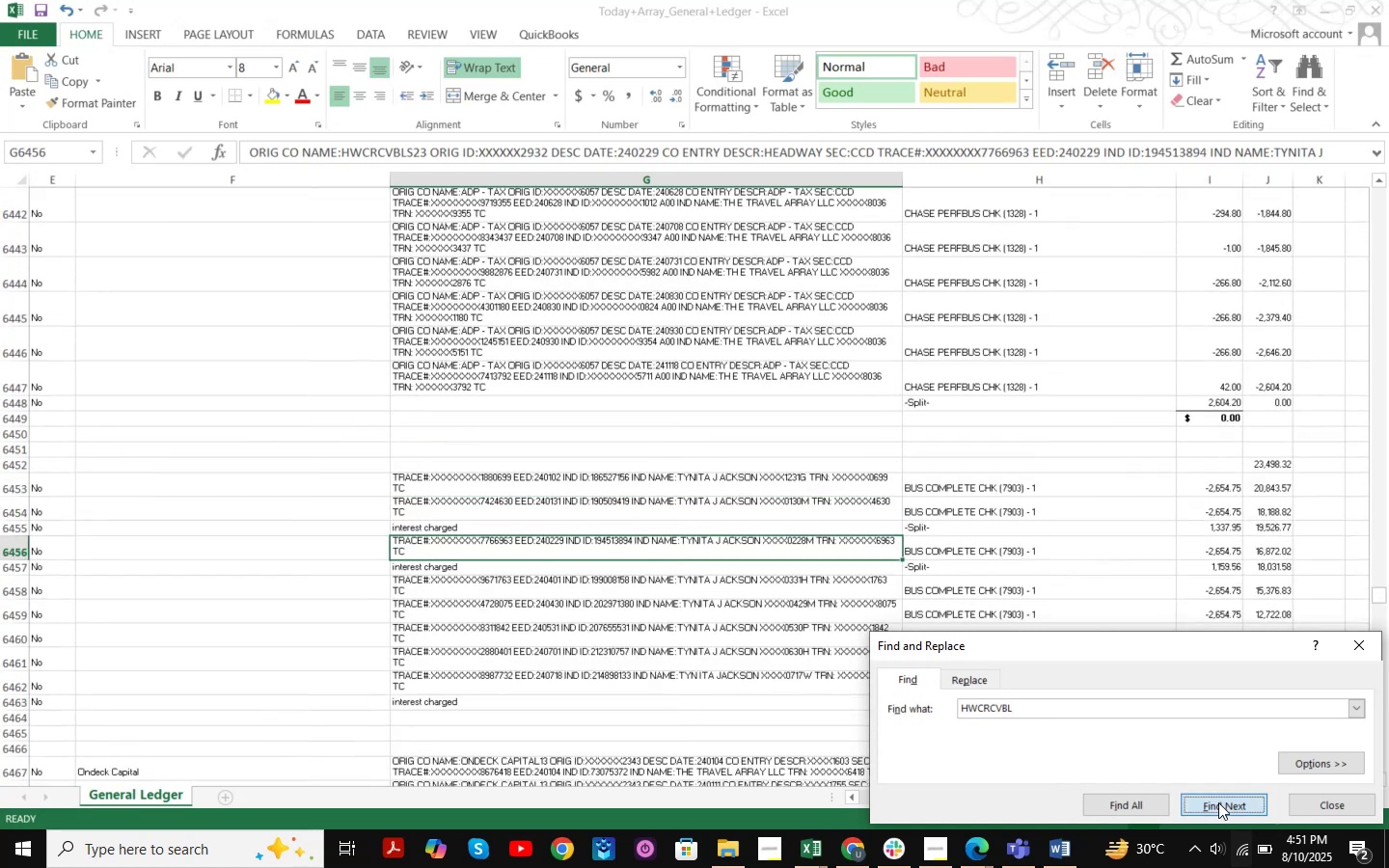 
triple_click([1218, 802])
 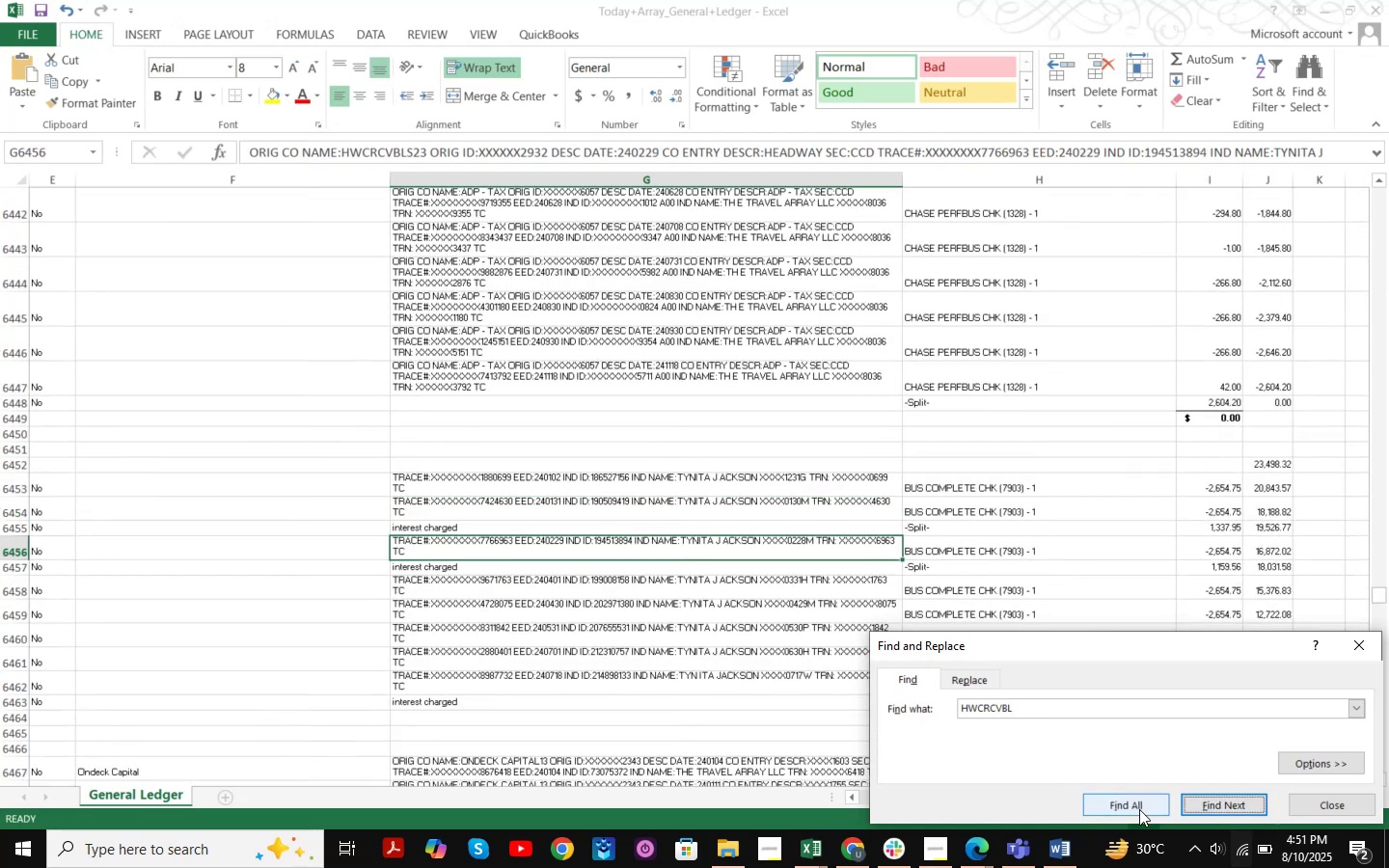 
left_click([1128, 804])
 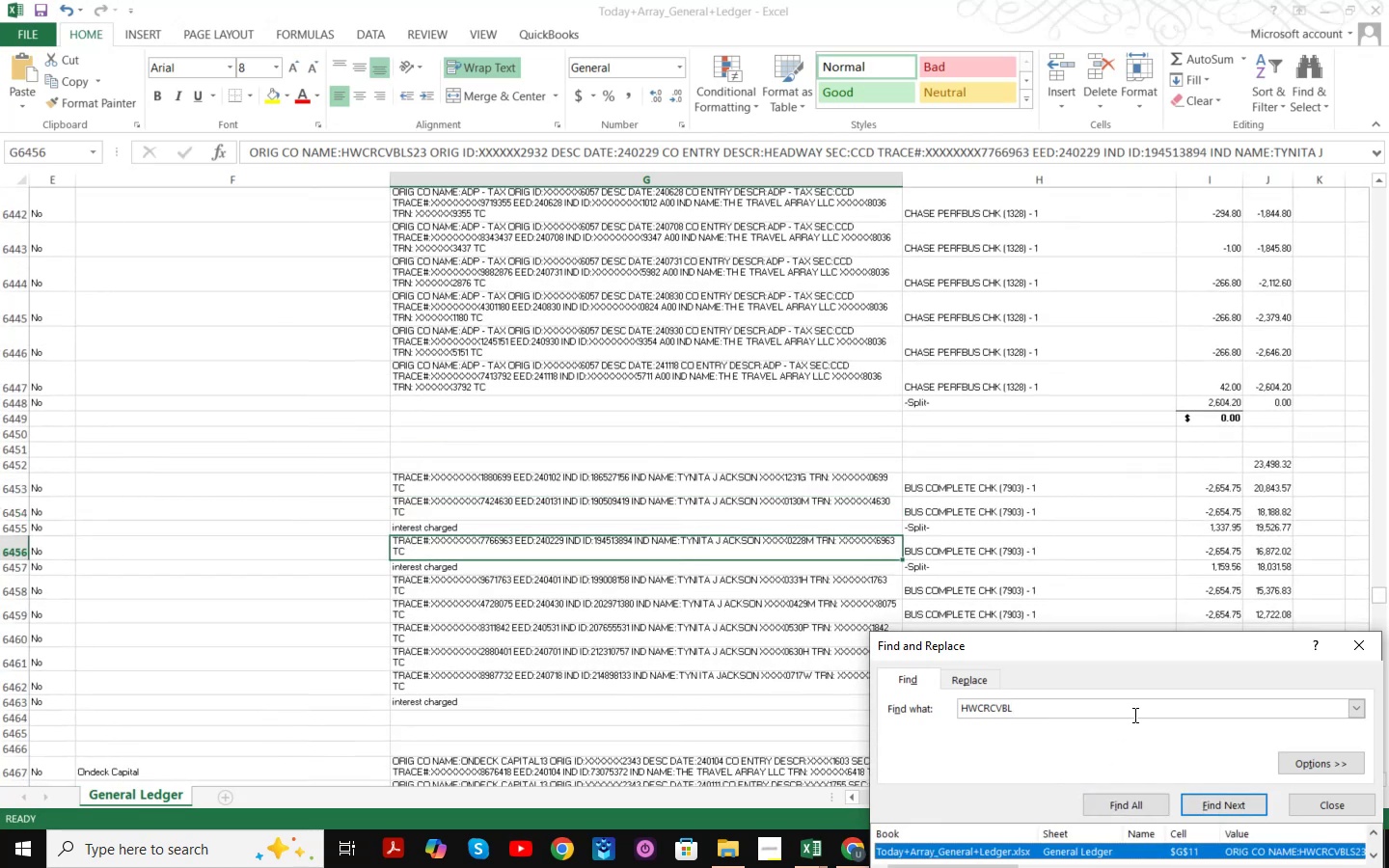 
scroll: coordinate [1106, 848], scroll_direction: down, amount: 17.0
 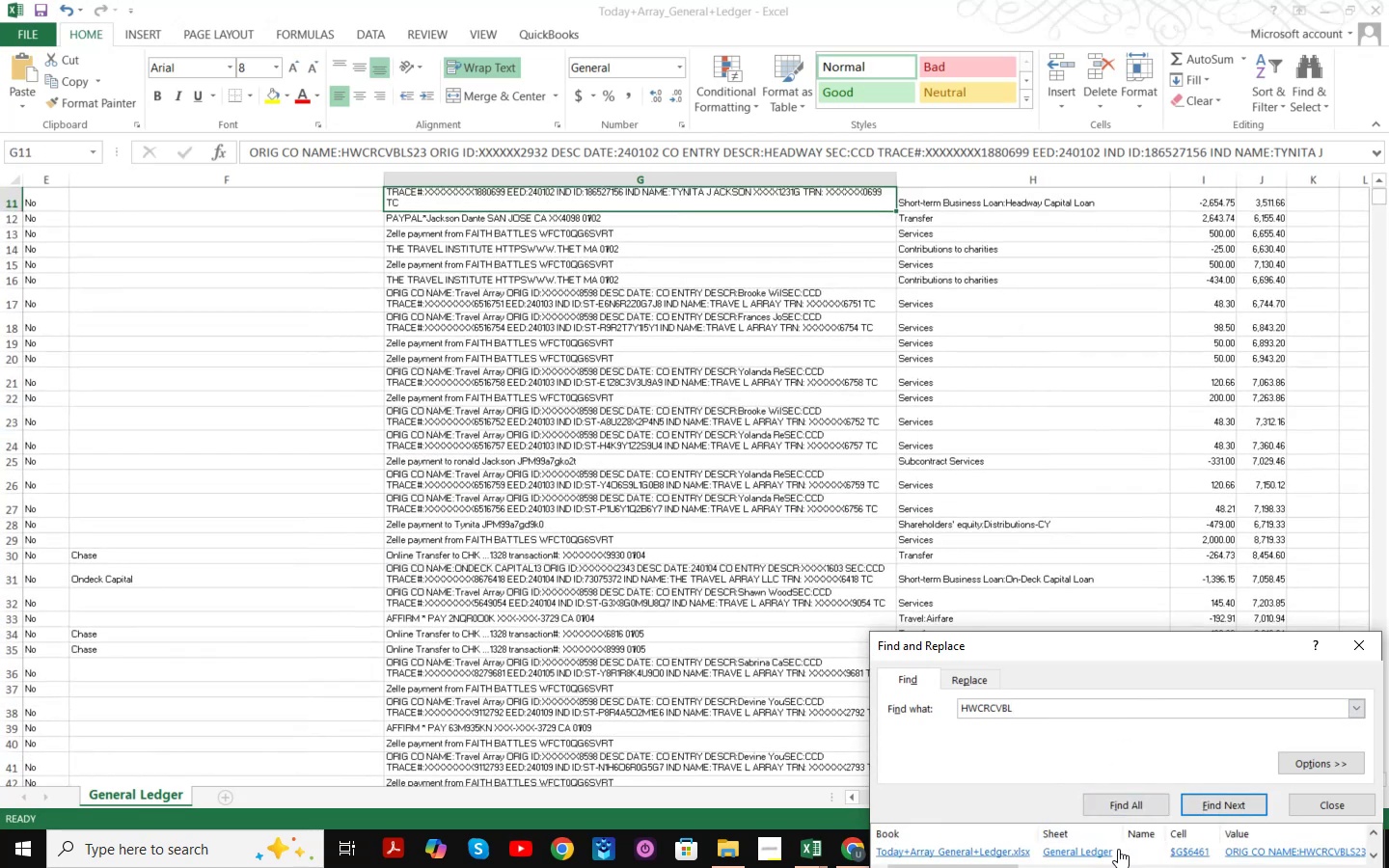 
left_click_drag(start_coordinate=[1123, 850], to_coordinate=[1124, 693])
 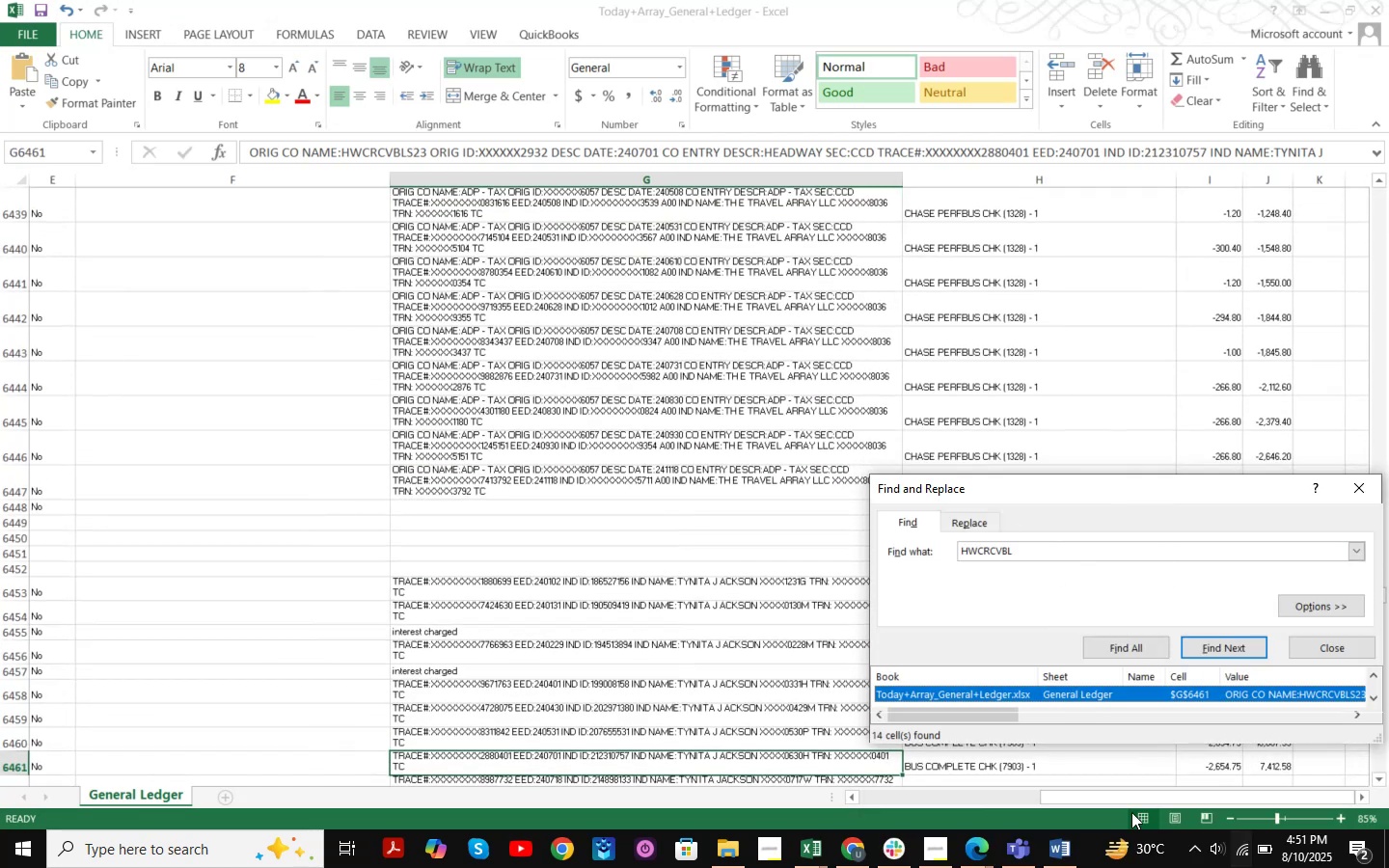 
left_click_drag(start_coordinate=[1093, 796], to_coordinate=[1192, 798])
 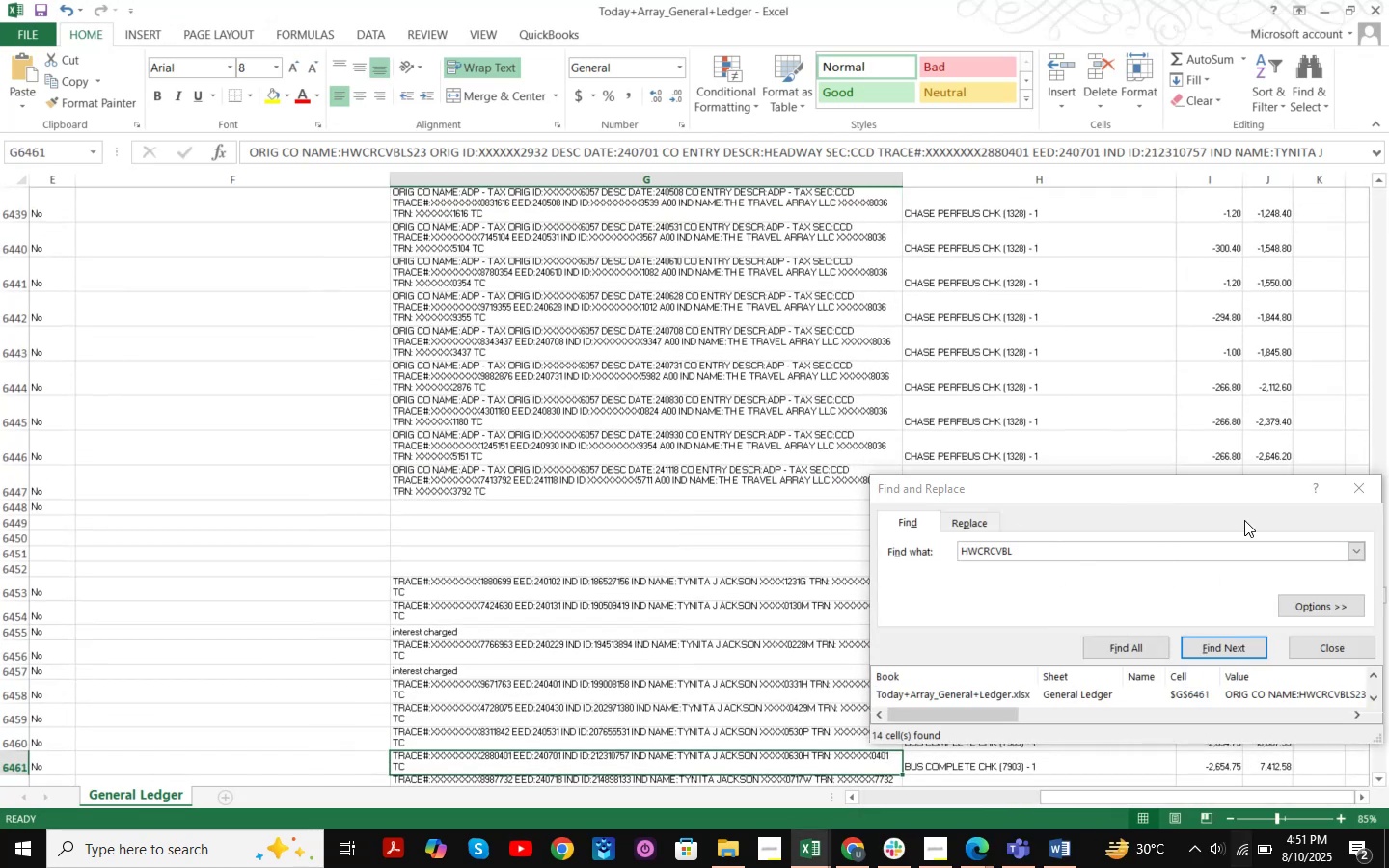 
left_click_drag(start_coordinate=[1257, 492], to_coordinate=[877, 246])
 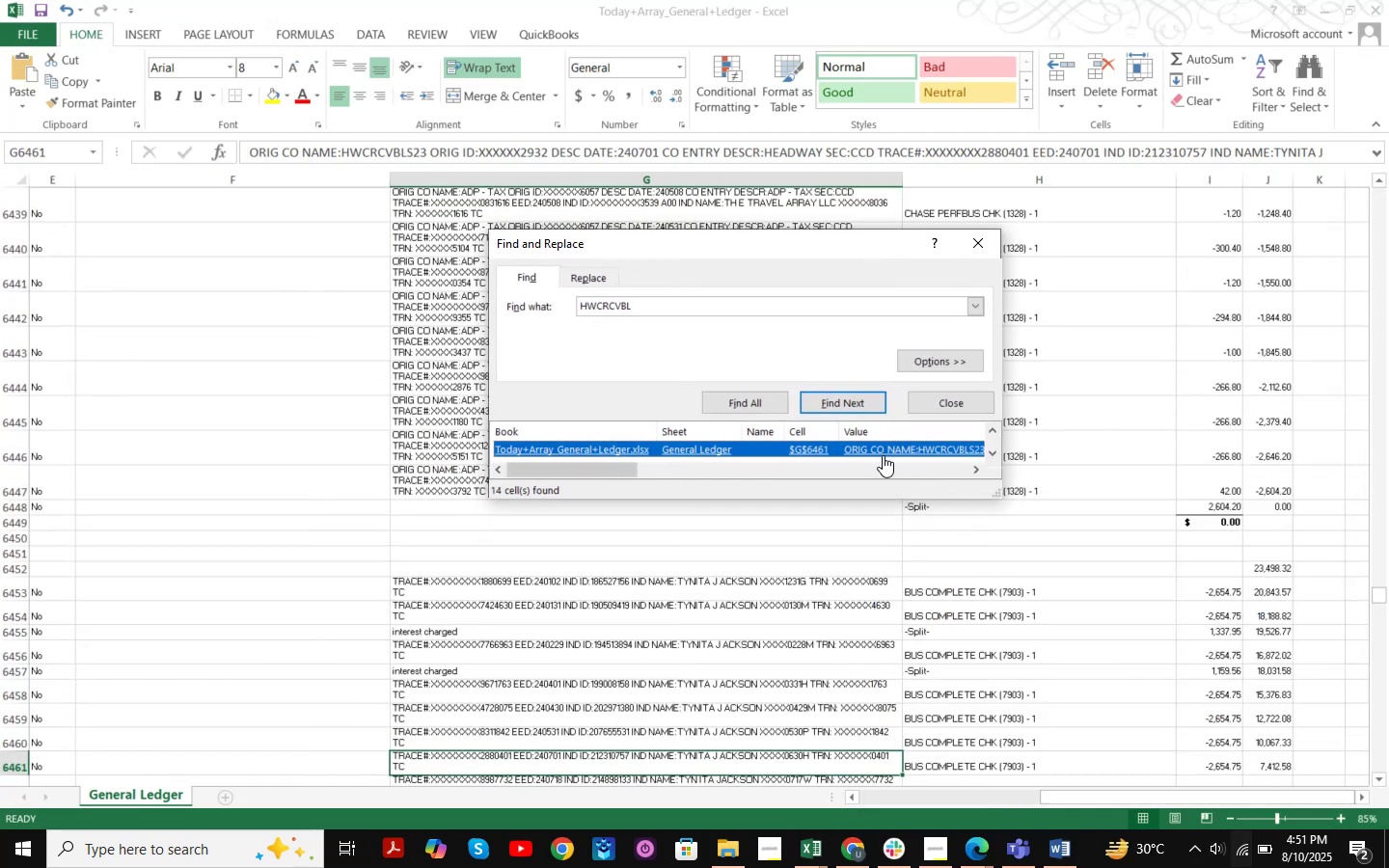 
left_click([852, 404])
 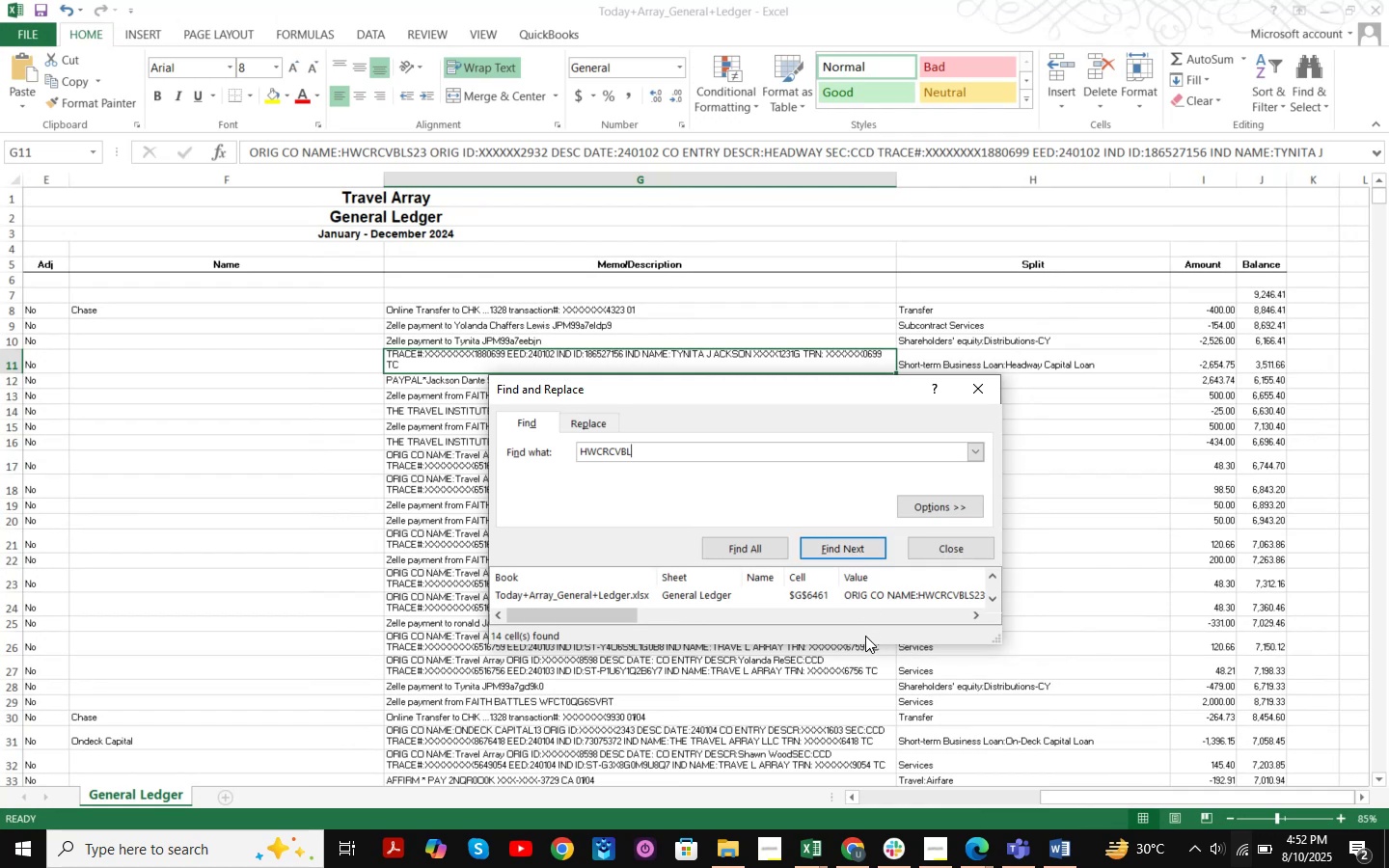 
wait(11.63)
 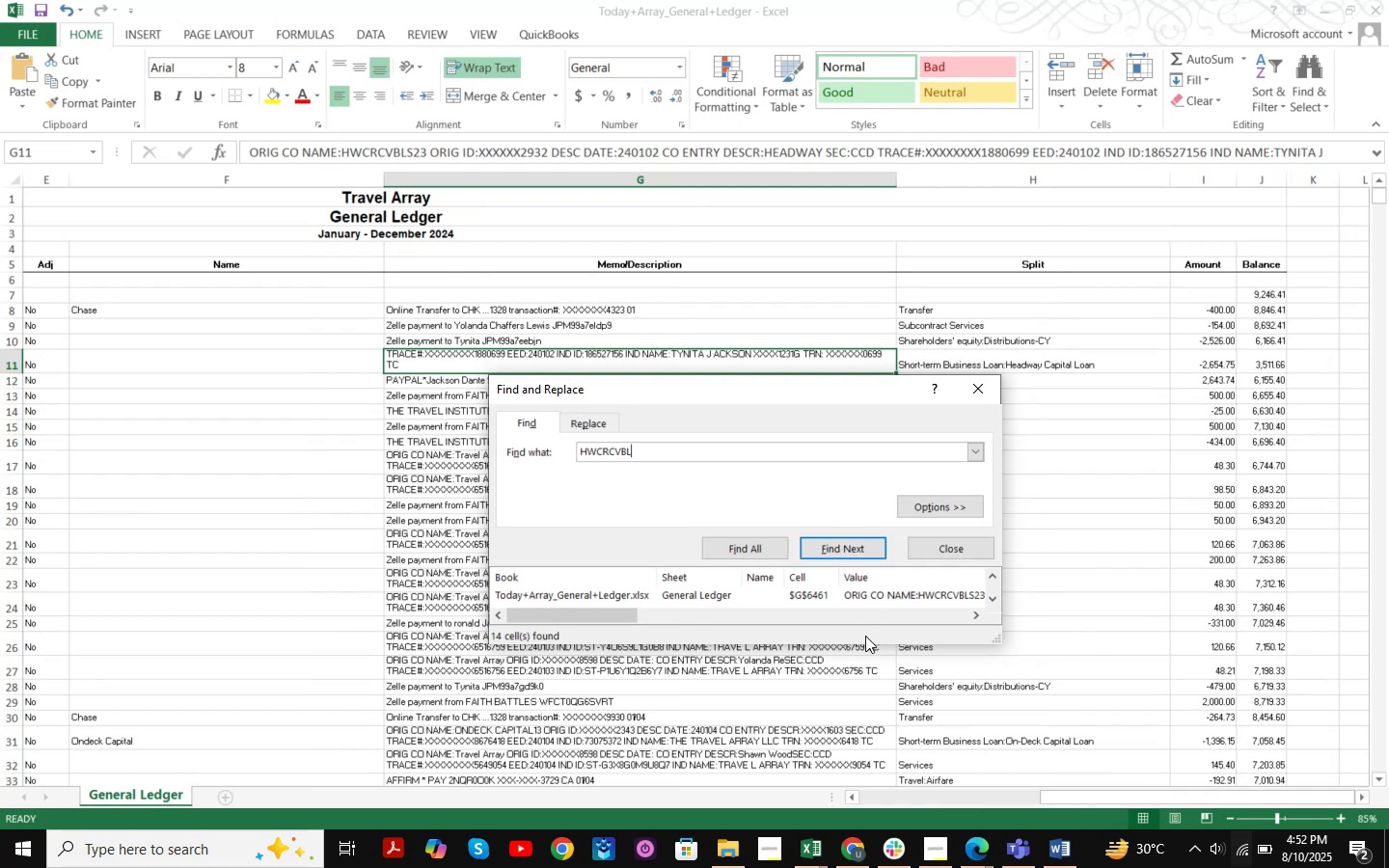 
left_click([856, 845])
 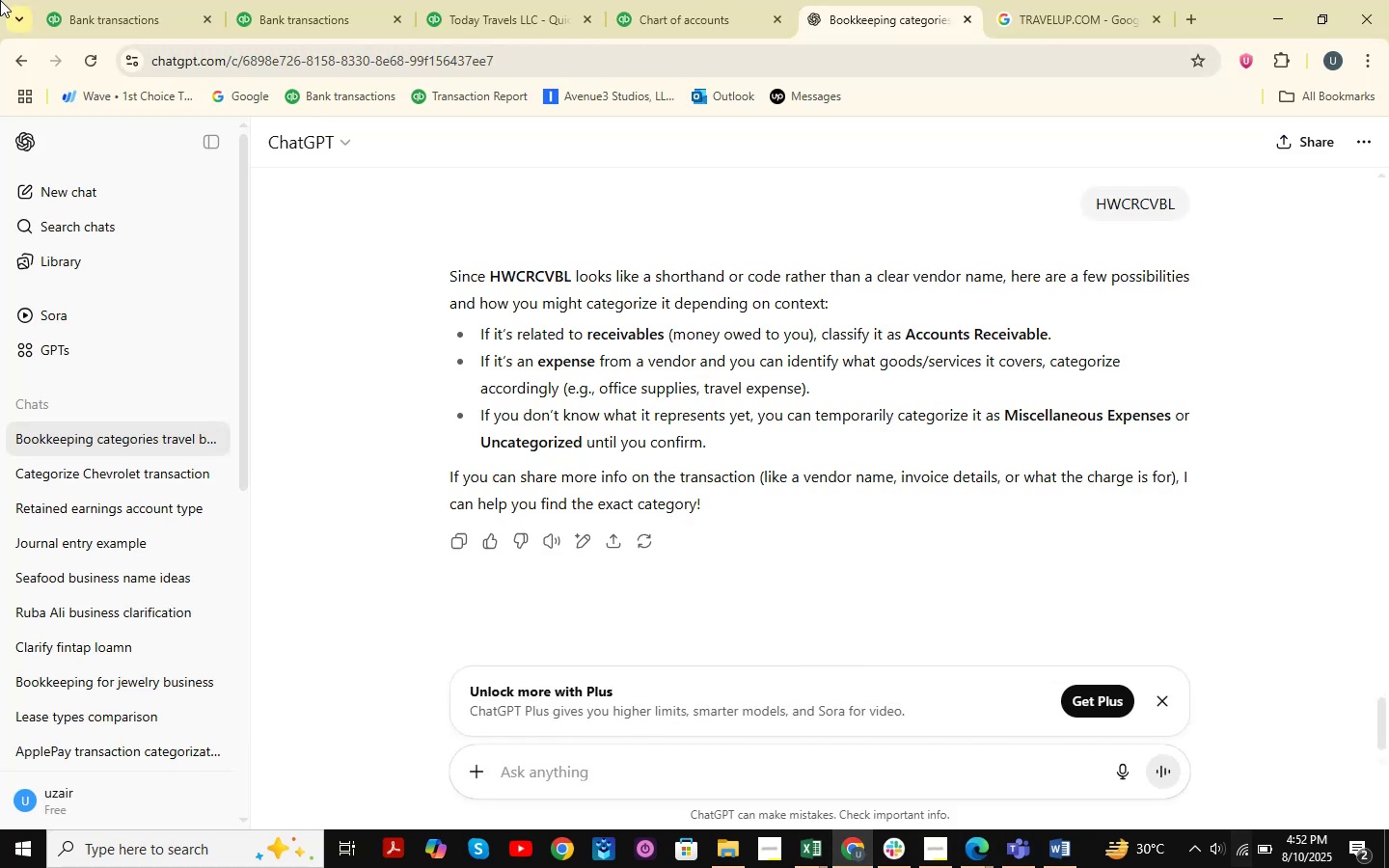 
left_click([128, 0])
 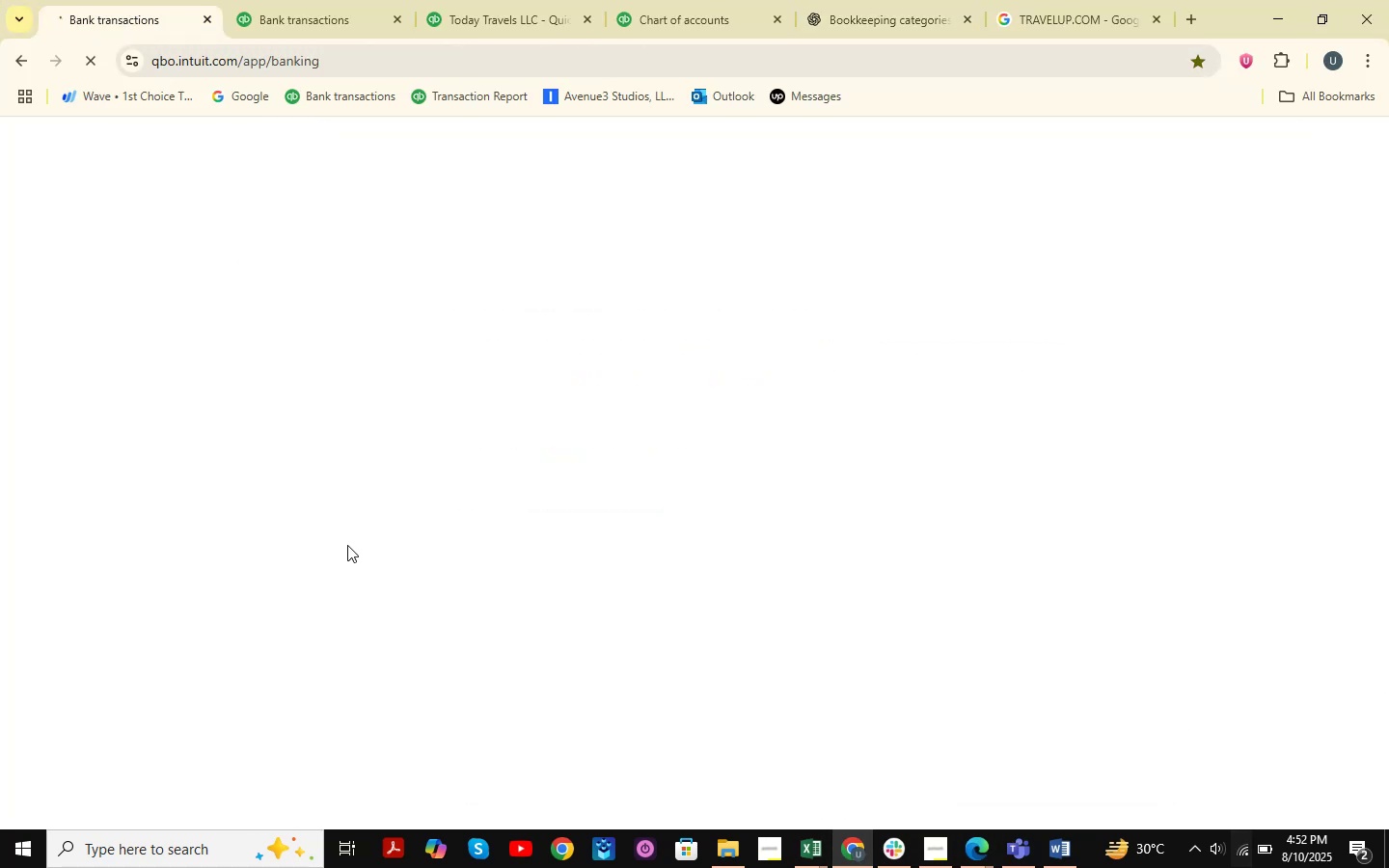 
left_click([302, 0])
 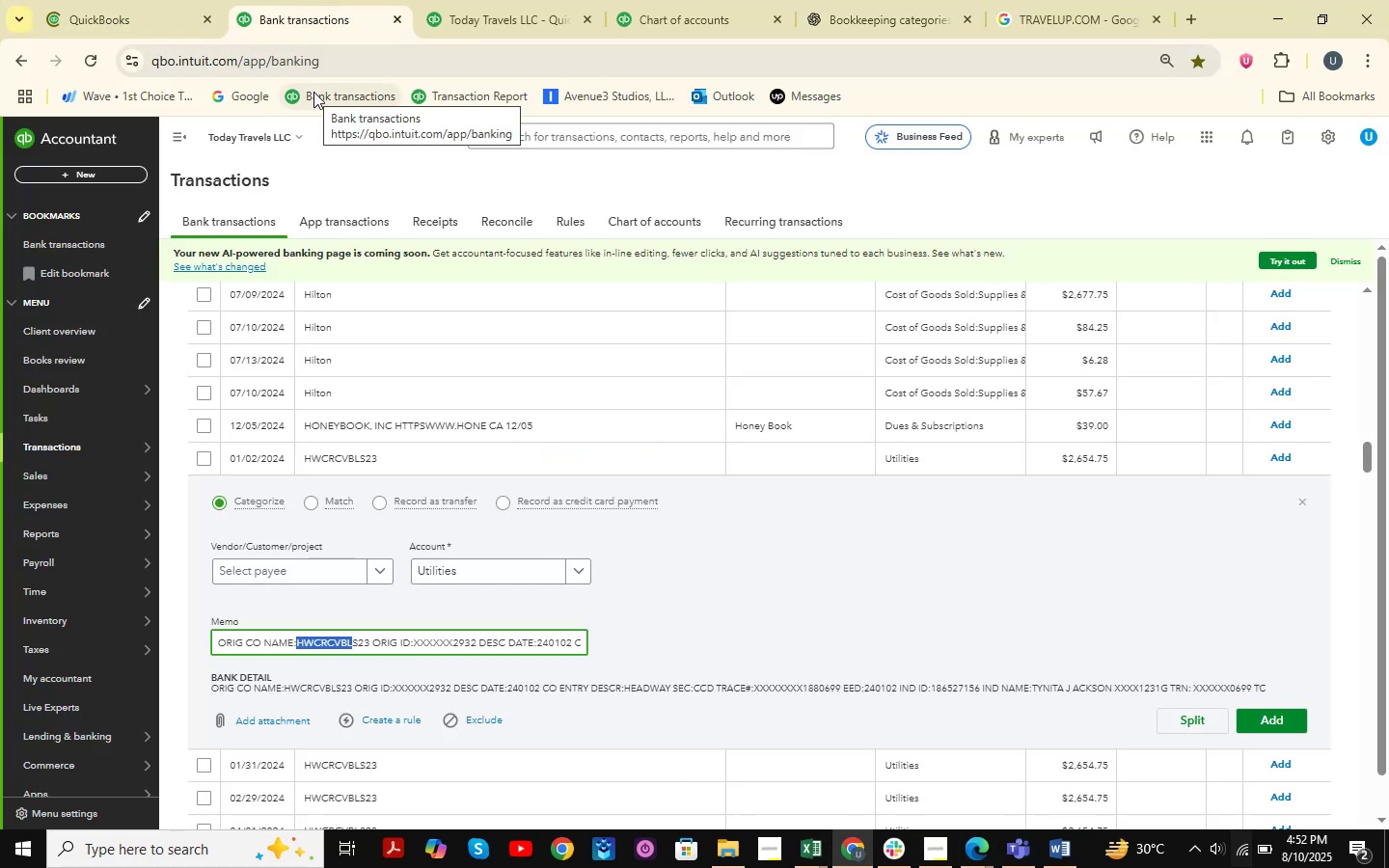 
wait(8.66)
 